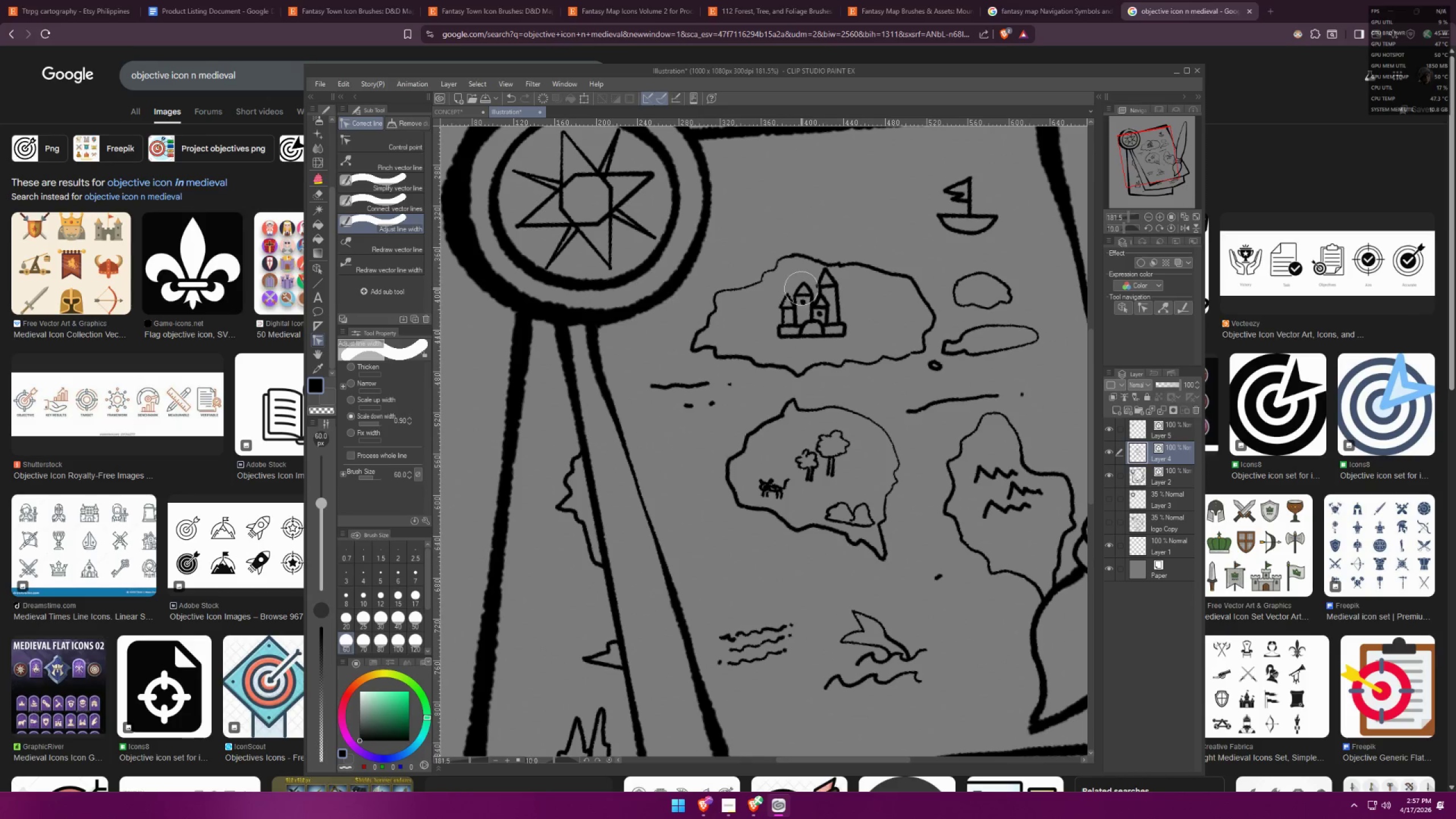 
triple_click([801, 288])
 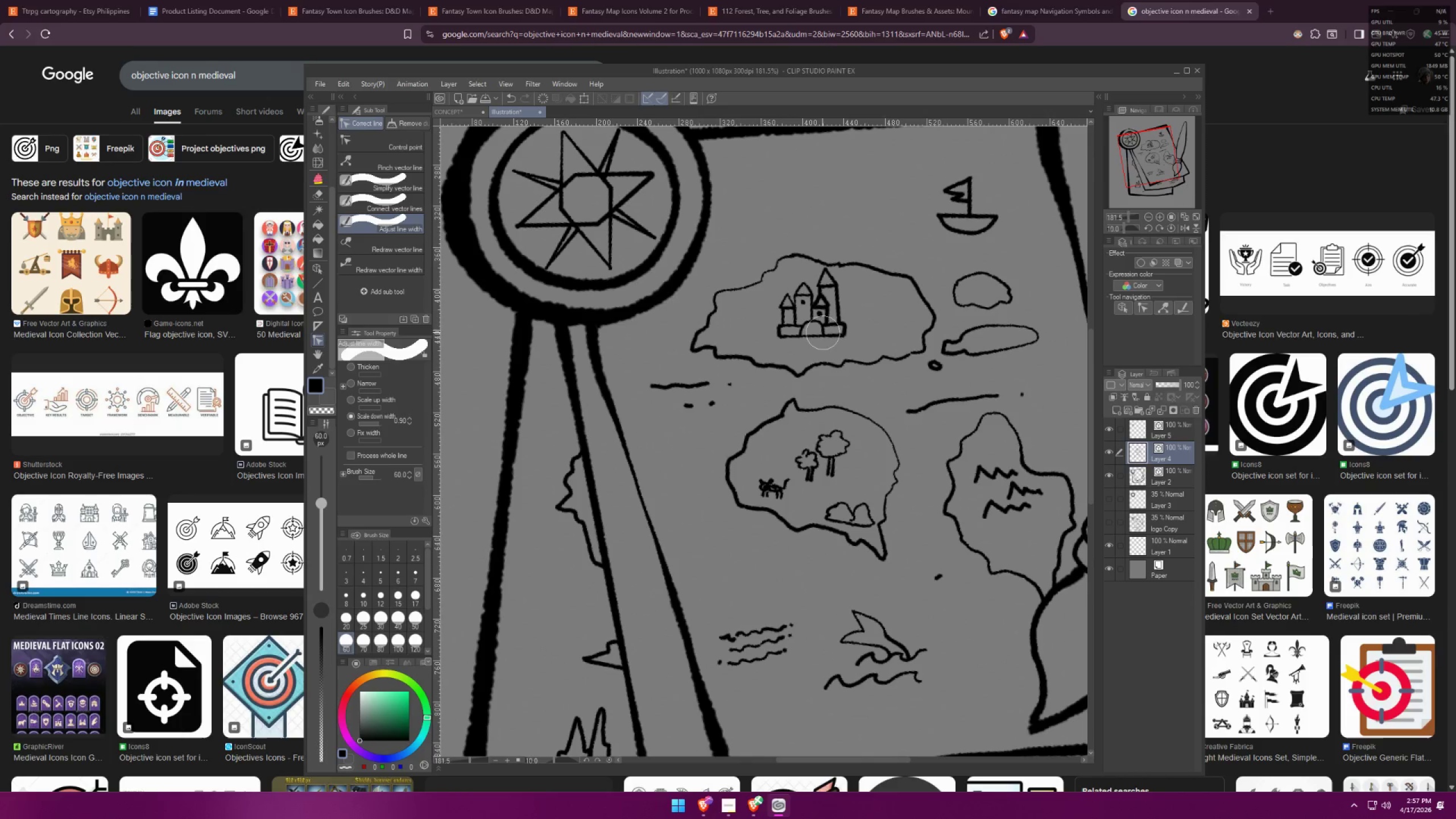 
left_click_drag(start_coordinate=[830, 332], to_coordinate=[833, 333])
 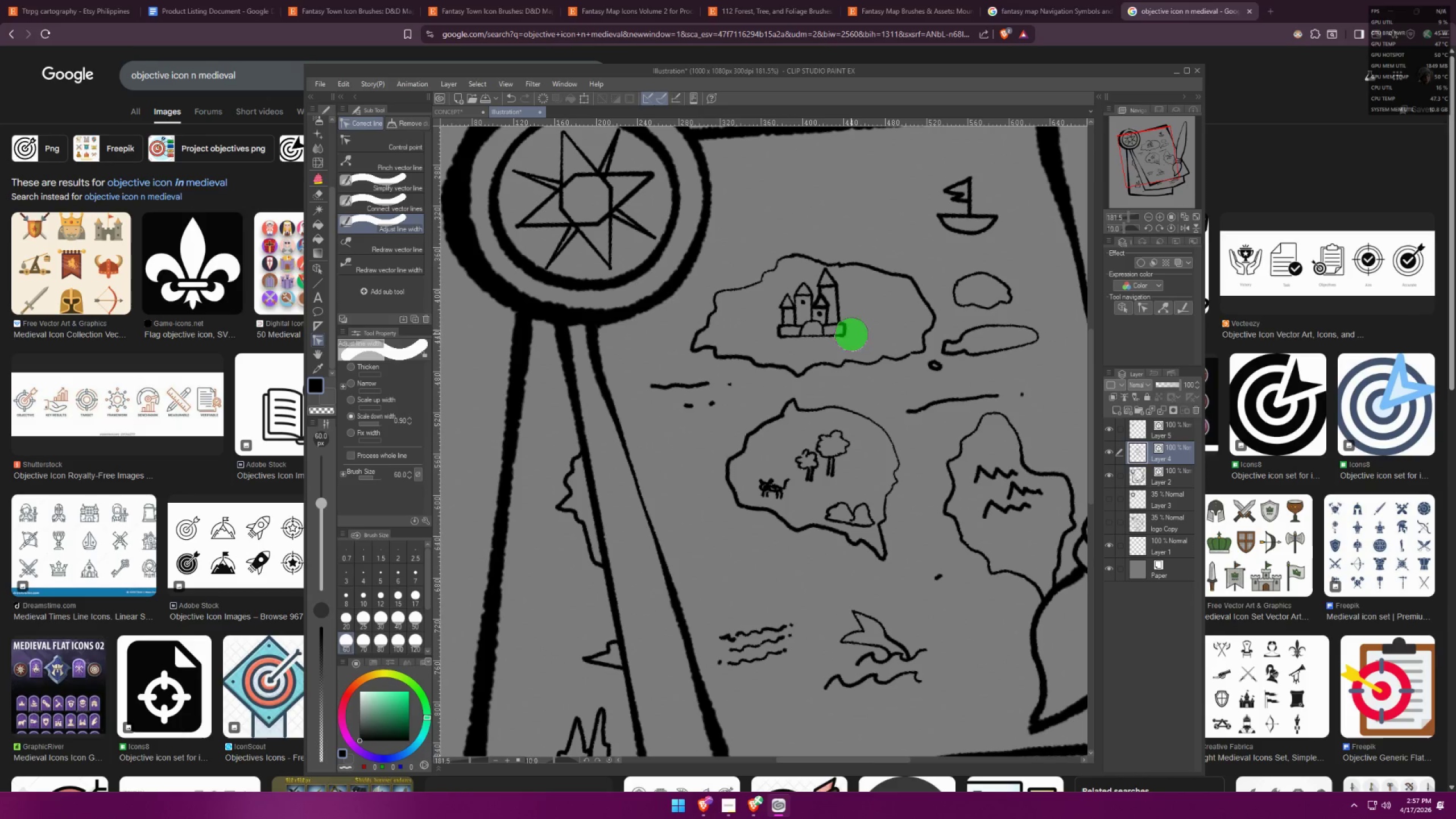 
triple_click([850, 333])
 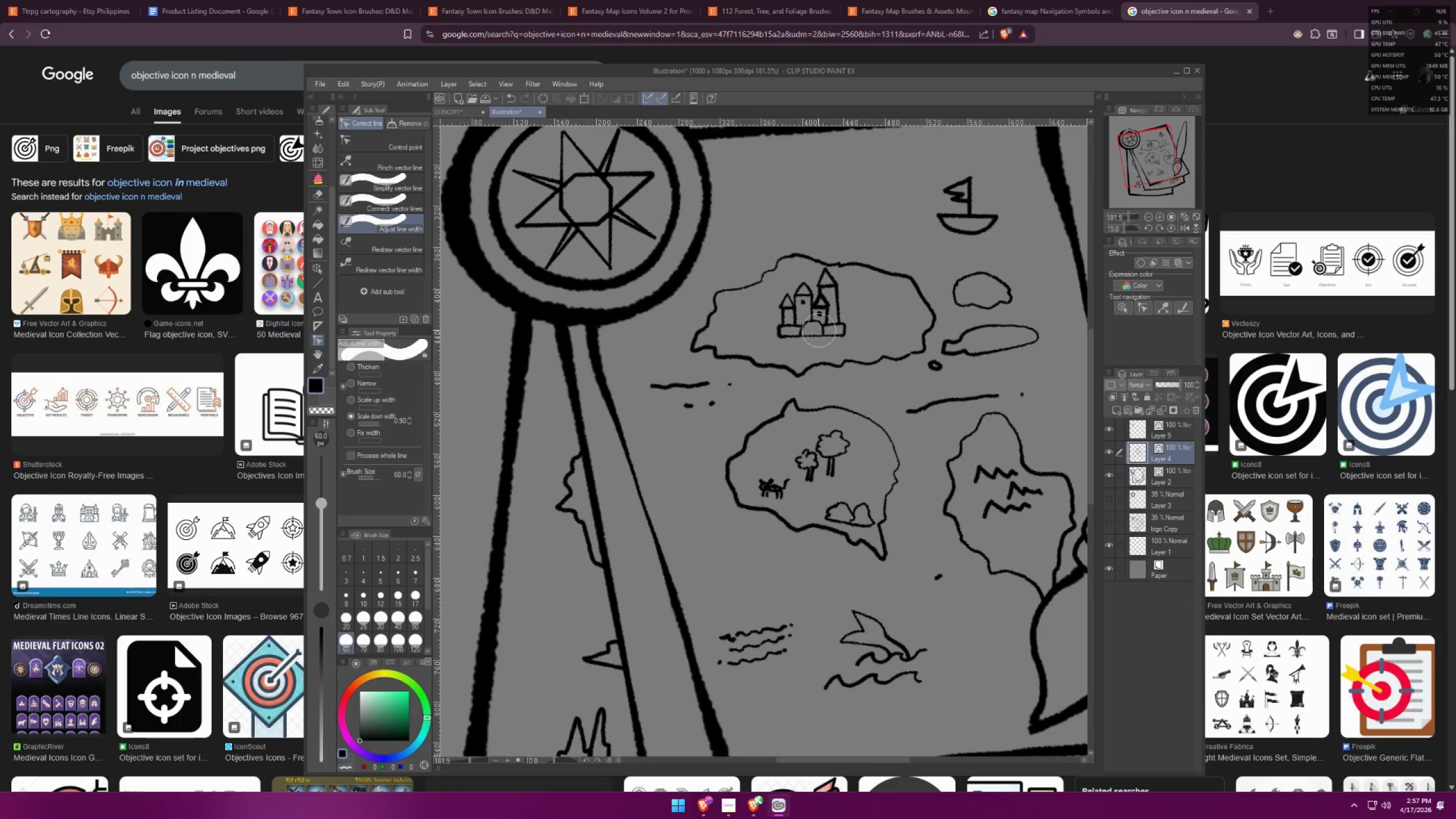 
scroll: coordinate [828, 270], scroll_direction: down, amount: 7.0
 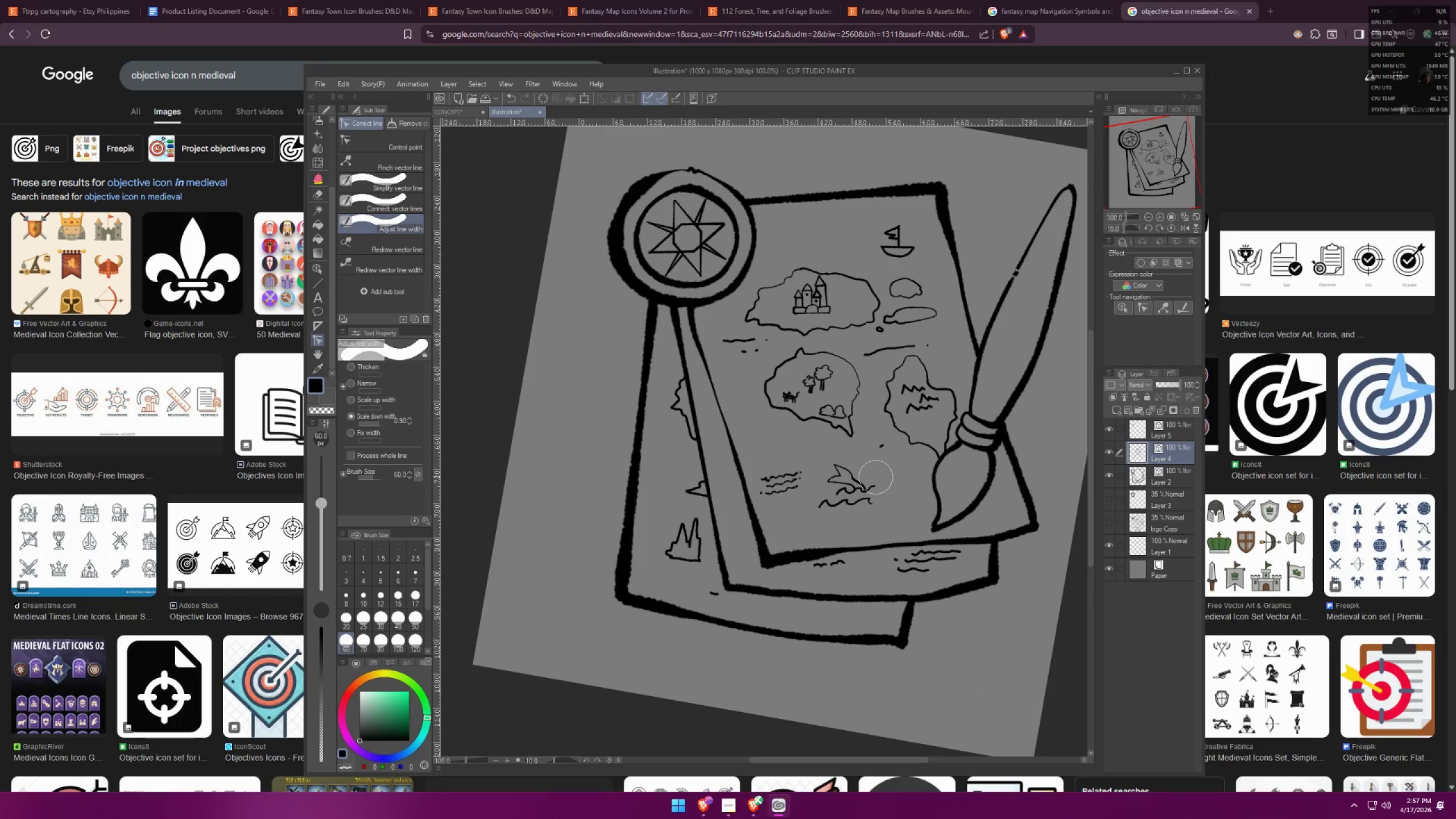 
left_click([779, 483])
 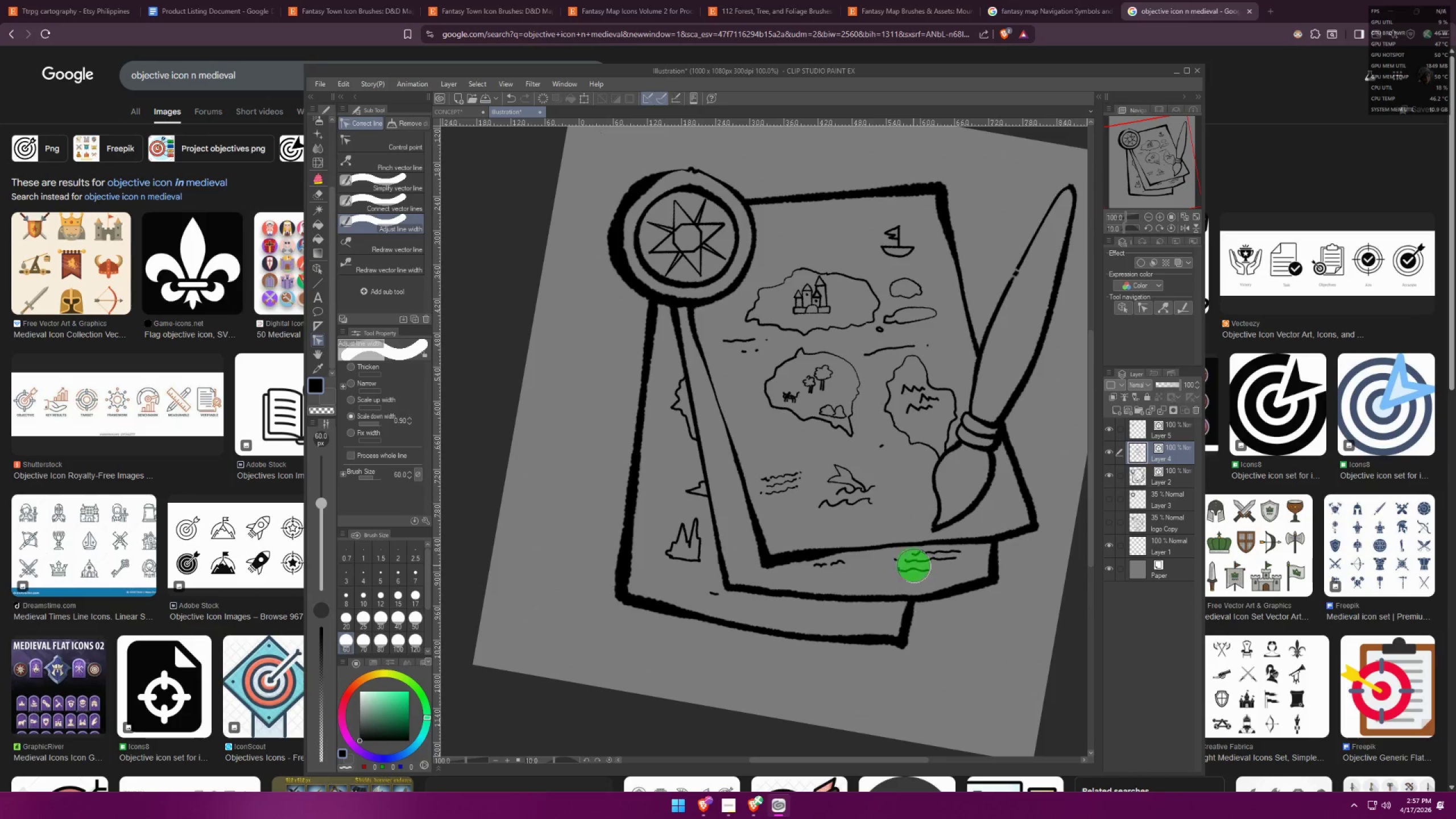 
left_click_drag(start_coordinate=[914, 567], to_coordinate=[911, 566])
 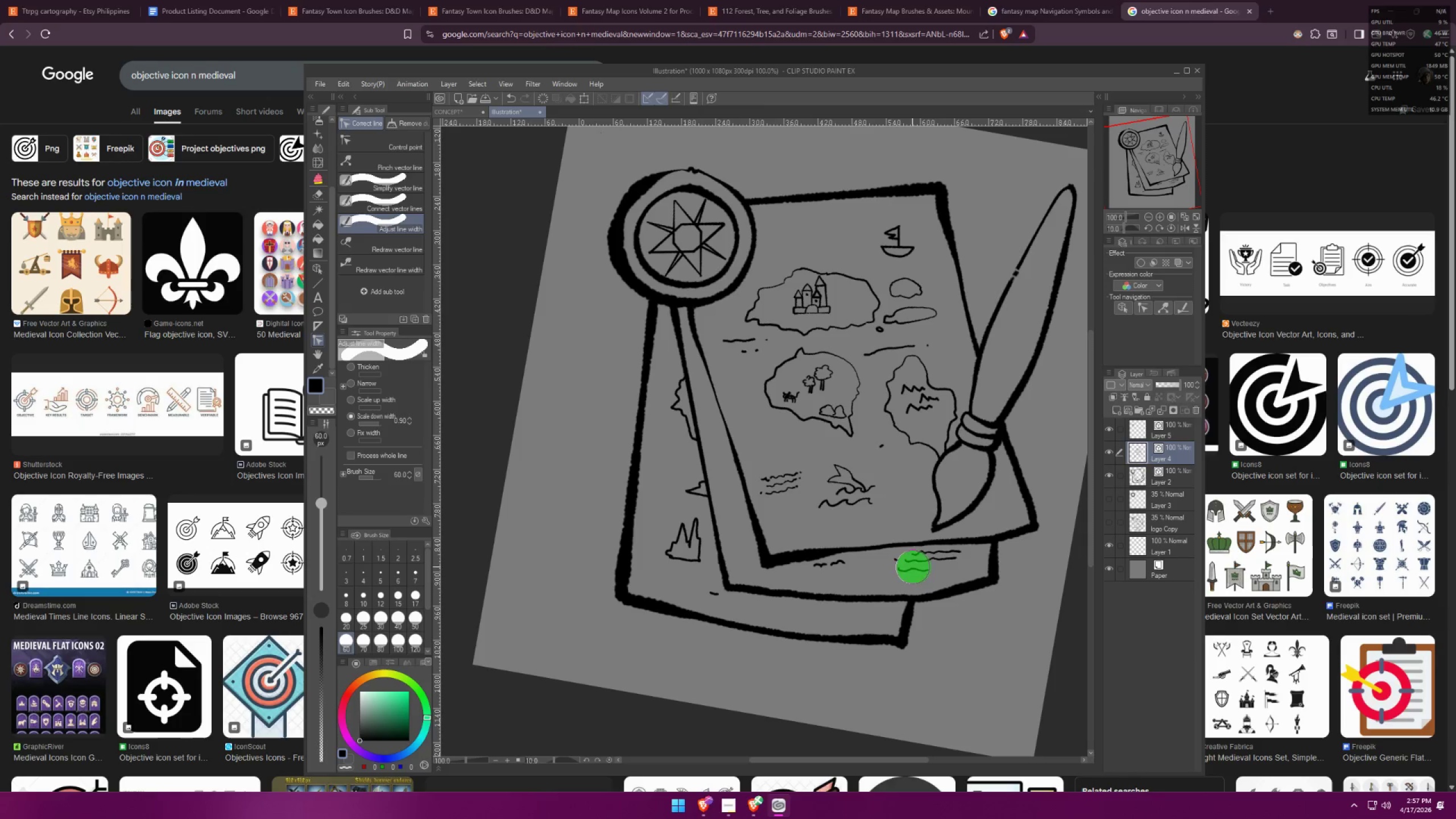 
triple_click([904, 565])
 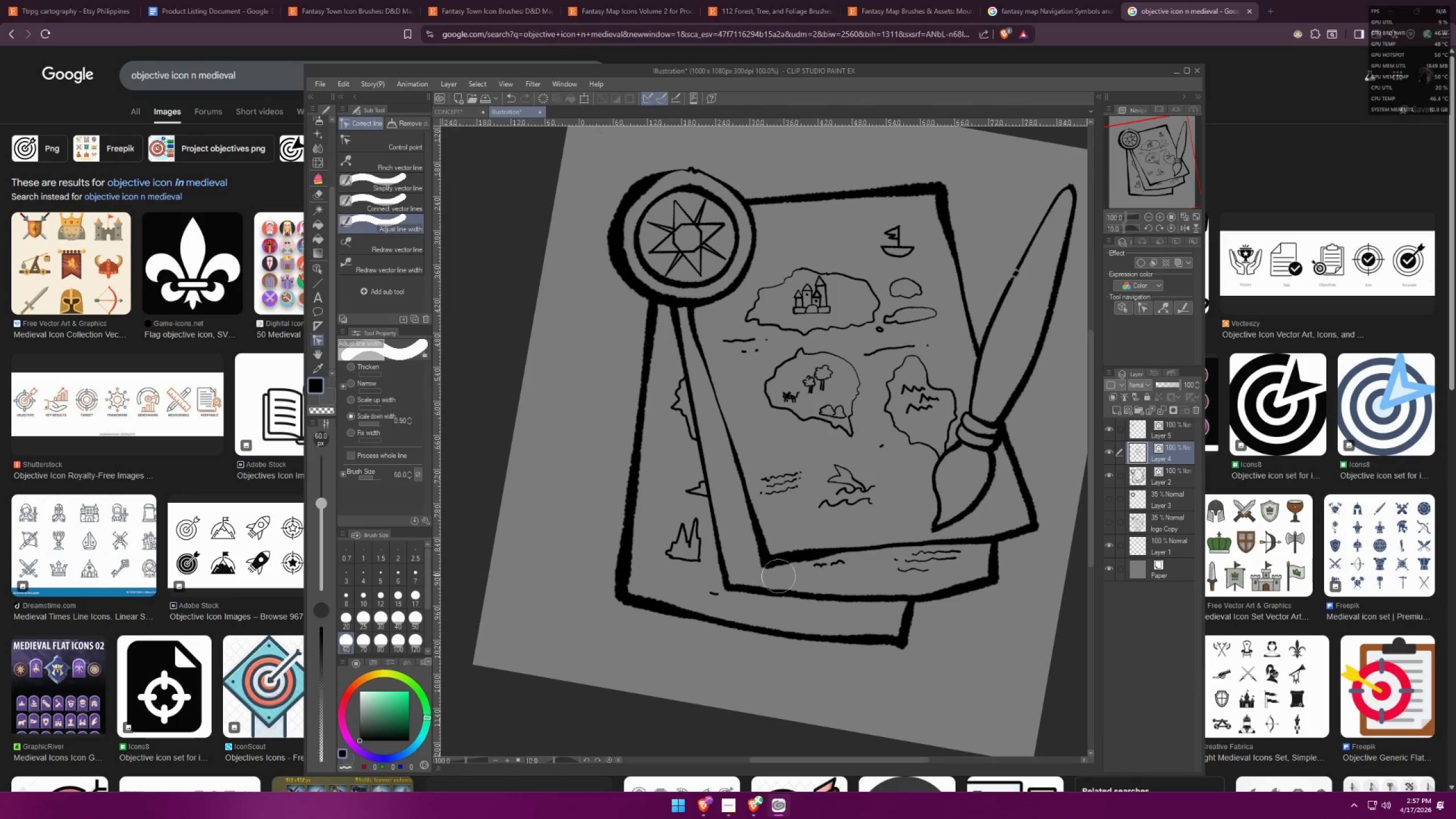 
left_click_drag(start_coordinate=[812, 571], to_coordinate=[808, 570])
 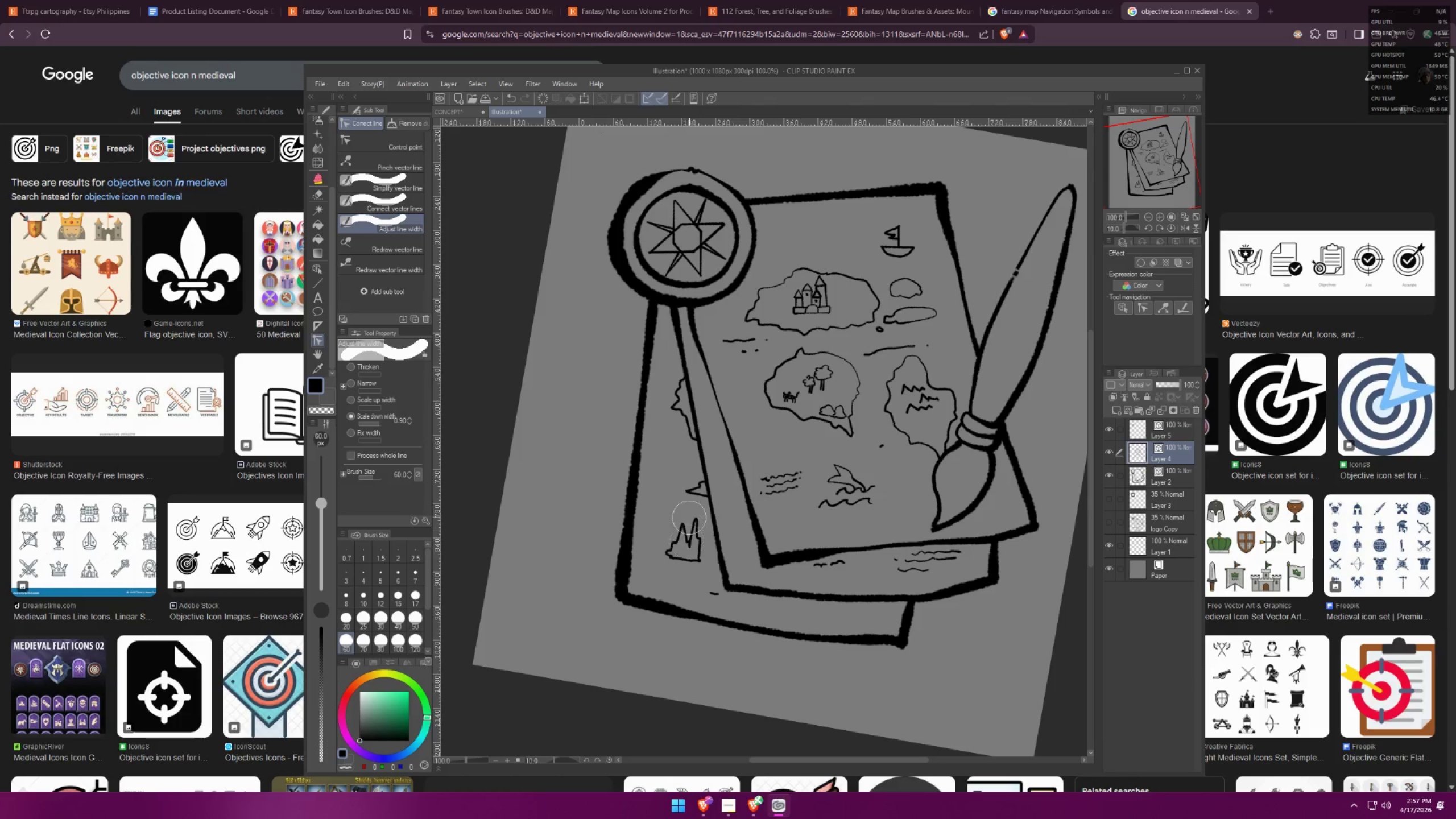 
triple_click([688, 516])
 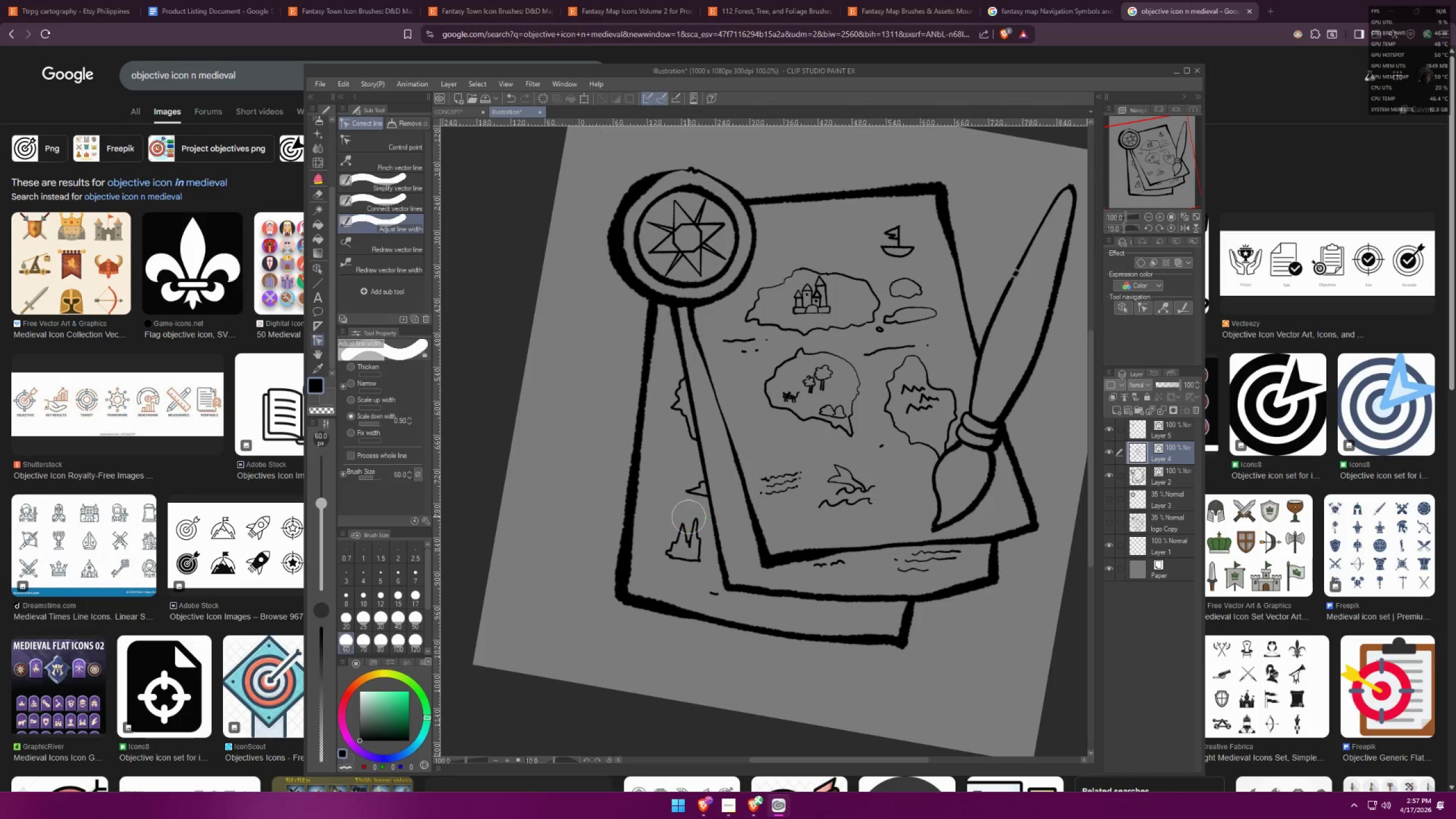 
triple_click([688, 516])
 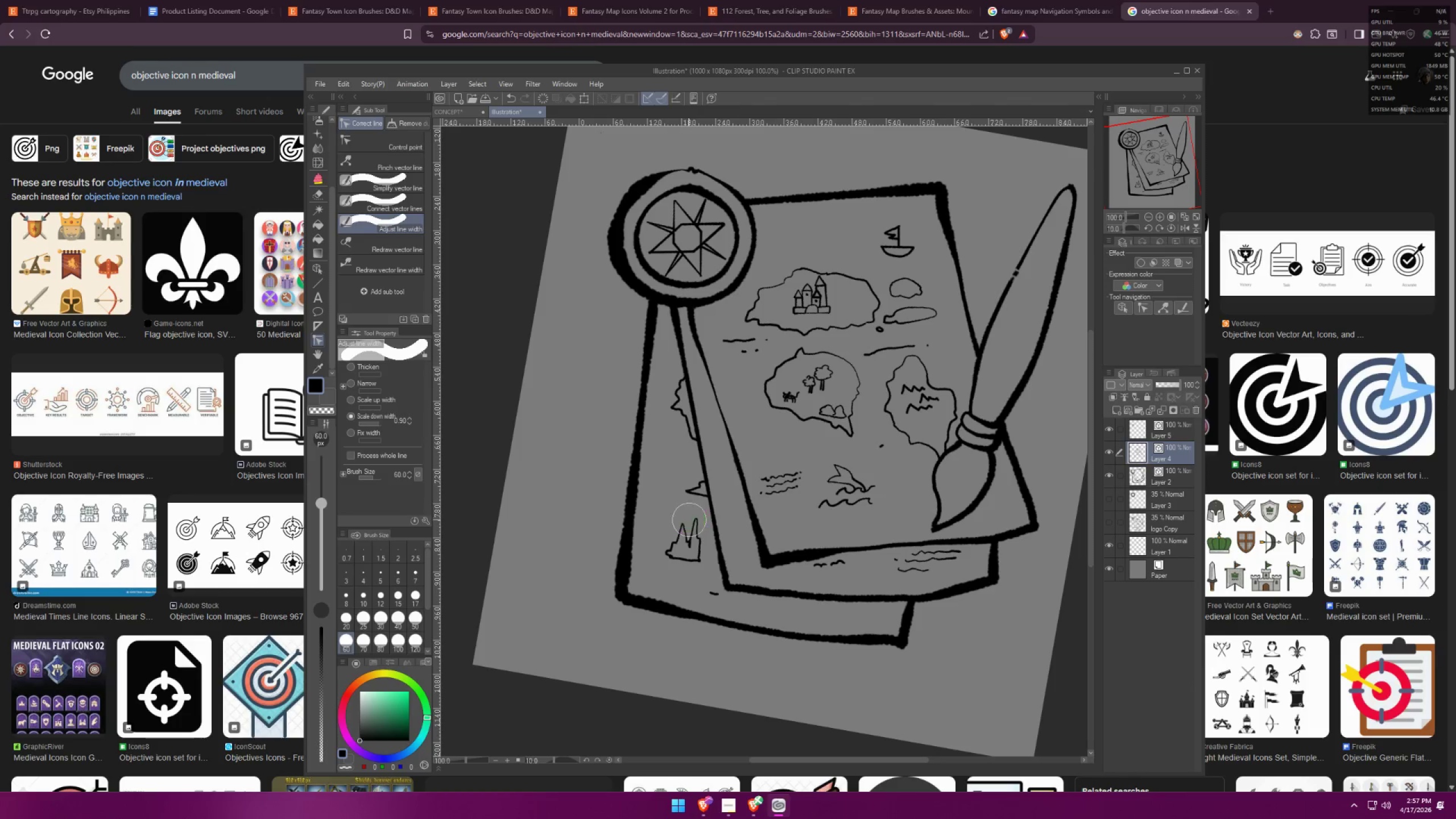 
triple_click([689, 520])
 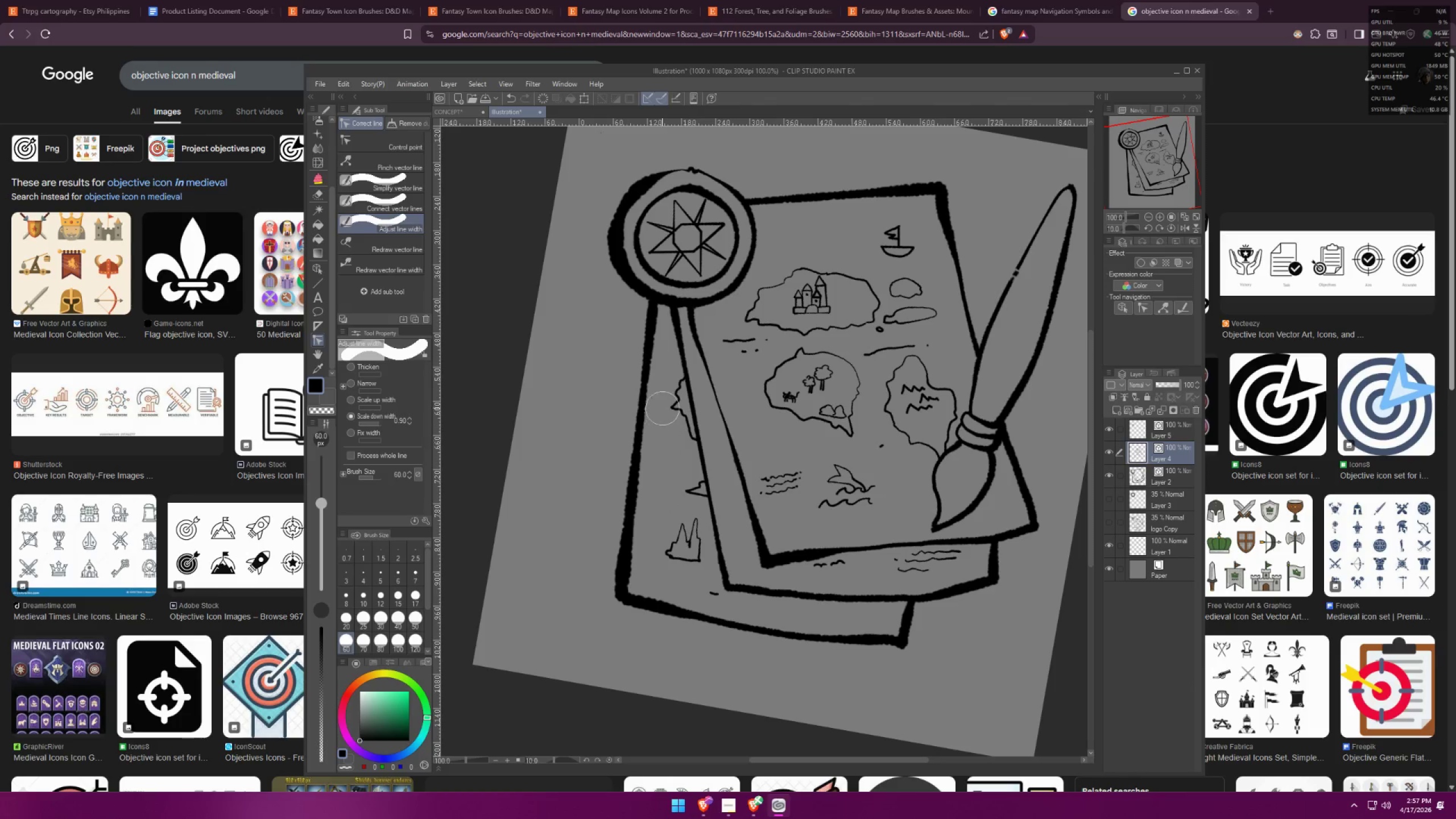 
double_click([667, 408])
 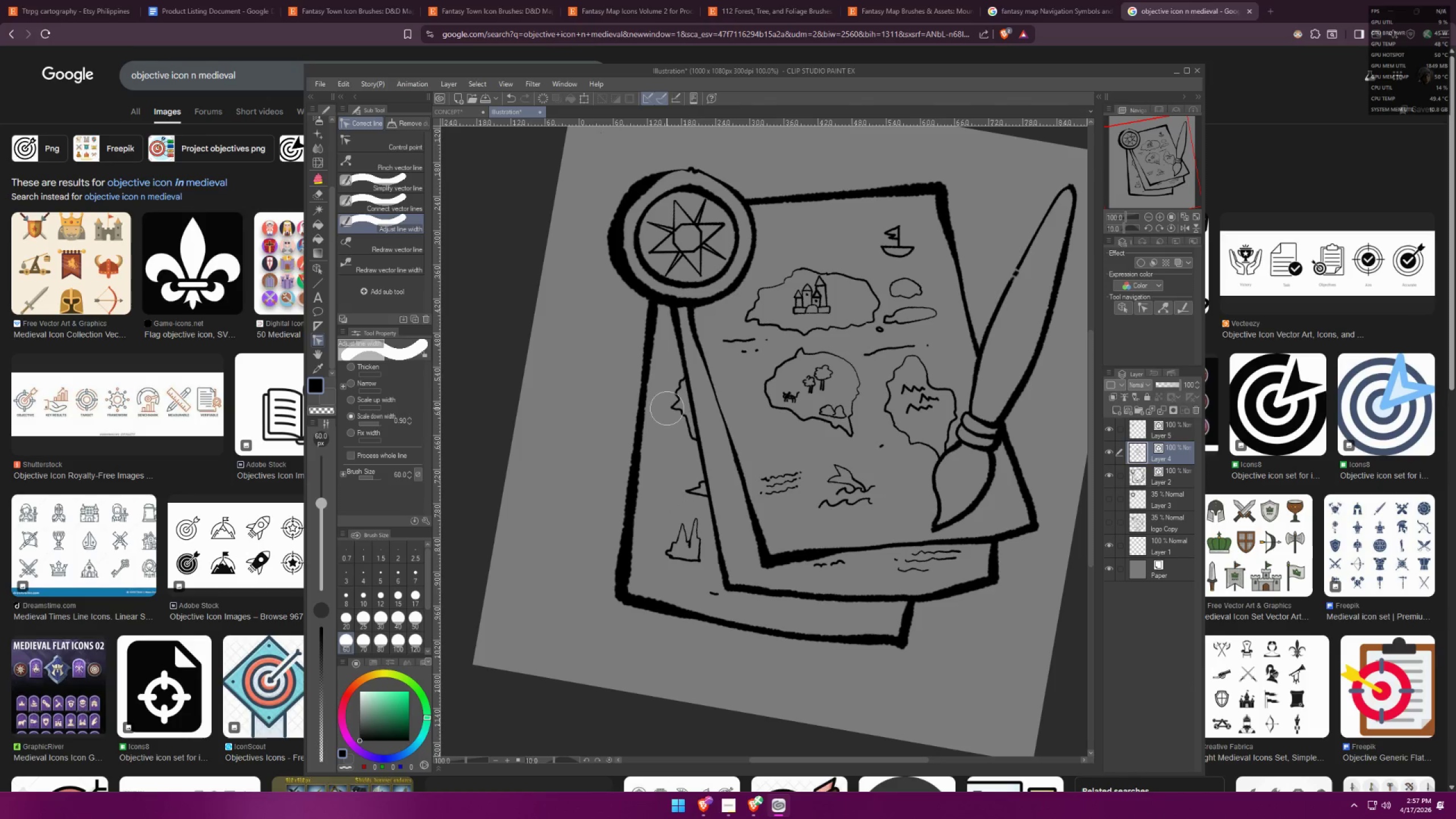 
triple_click([667, 408])
 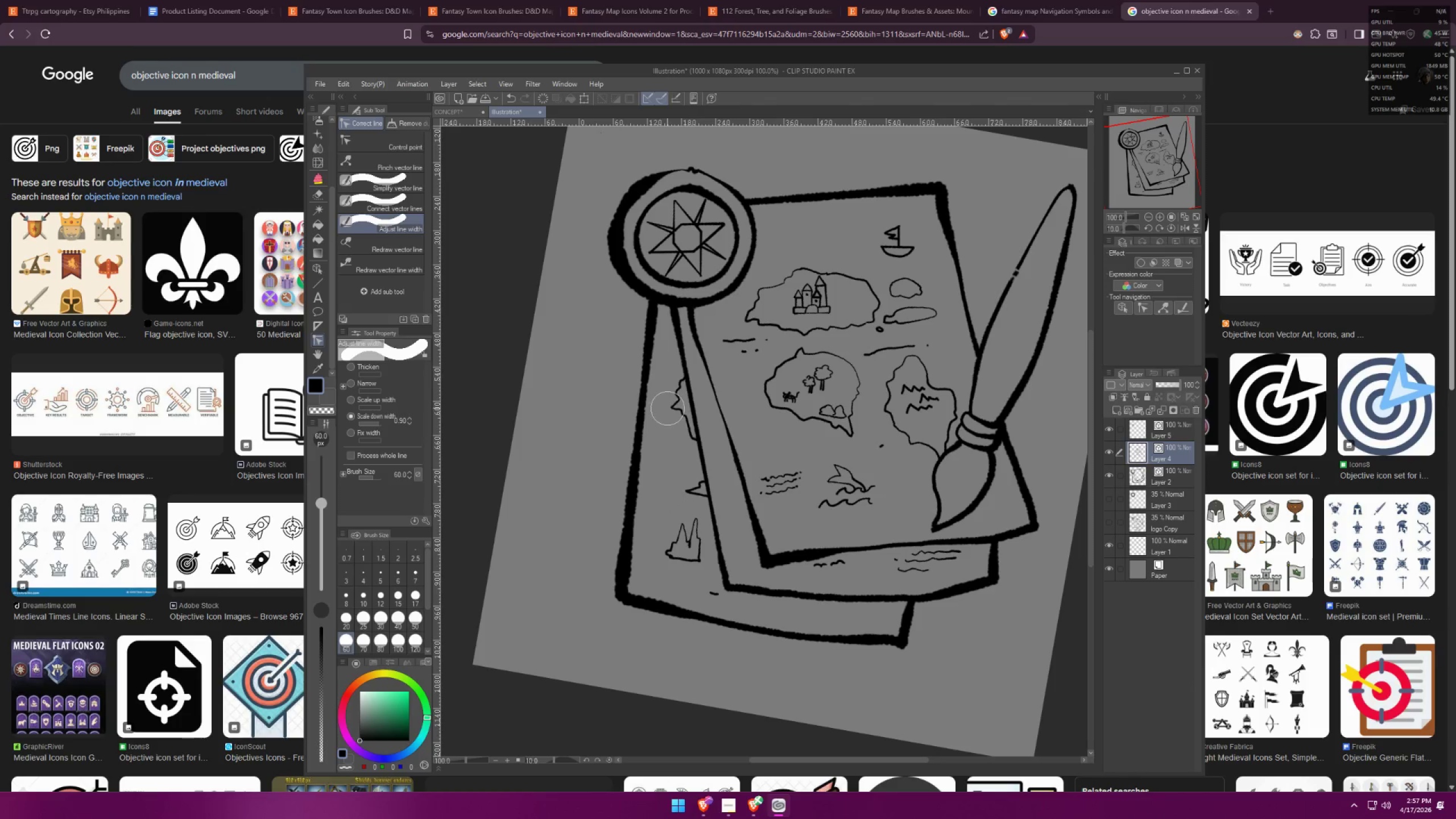 
triple_click([669, 408])
 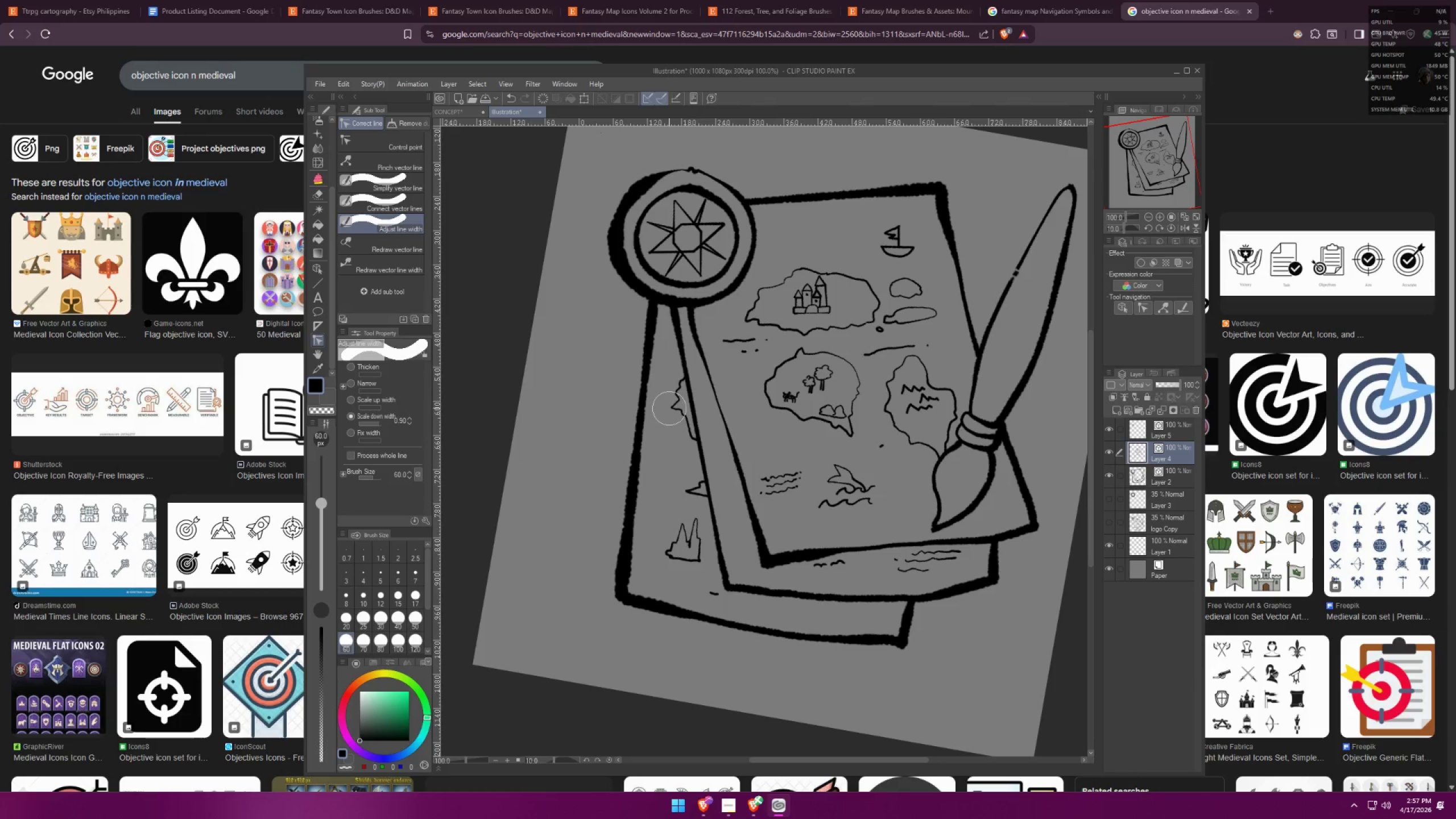 
left_click_drag(start_coordinate=[672, 414], to_coordinate=[673, 427])
 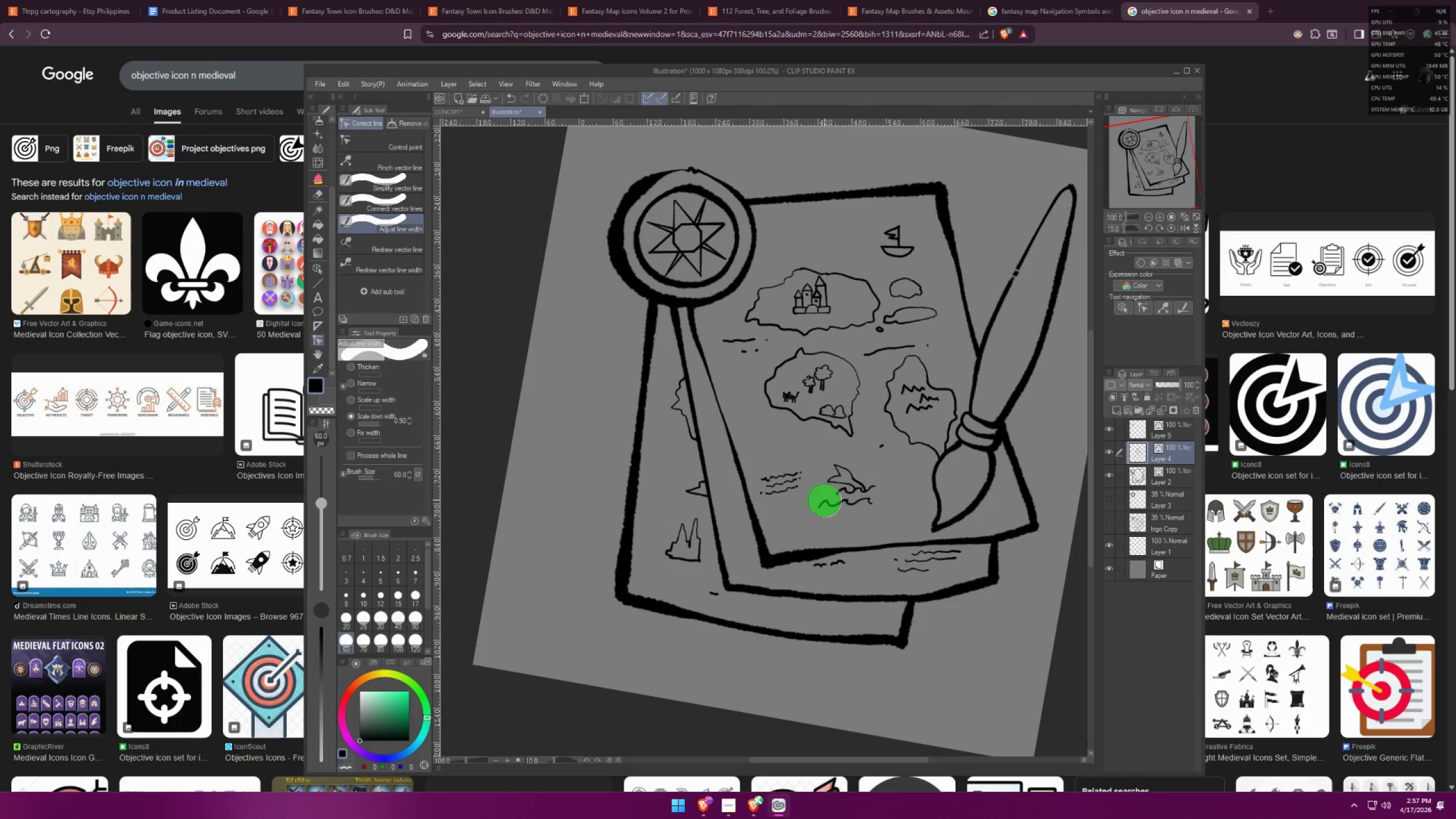 
type(ff)
 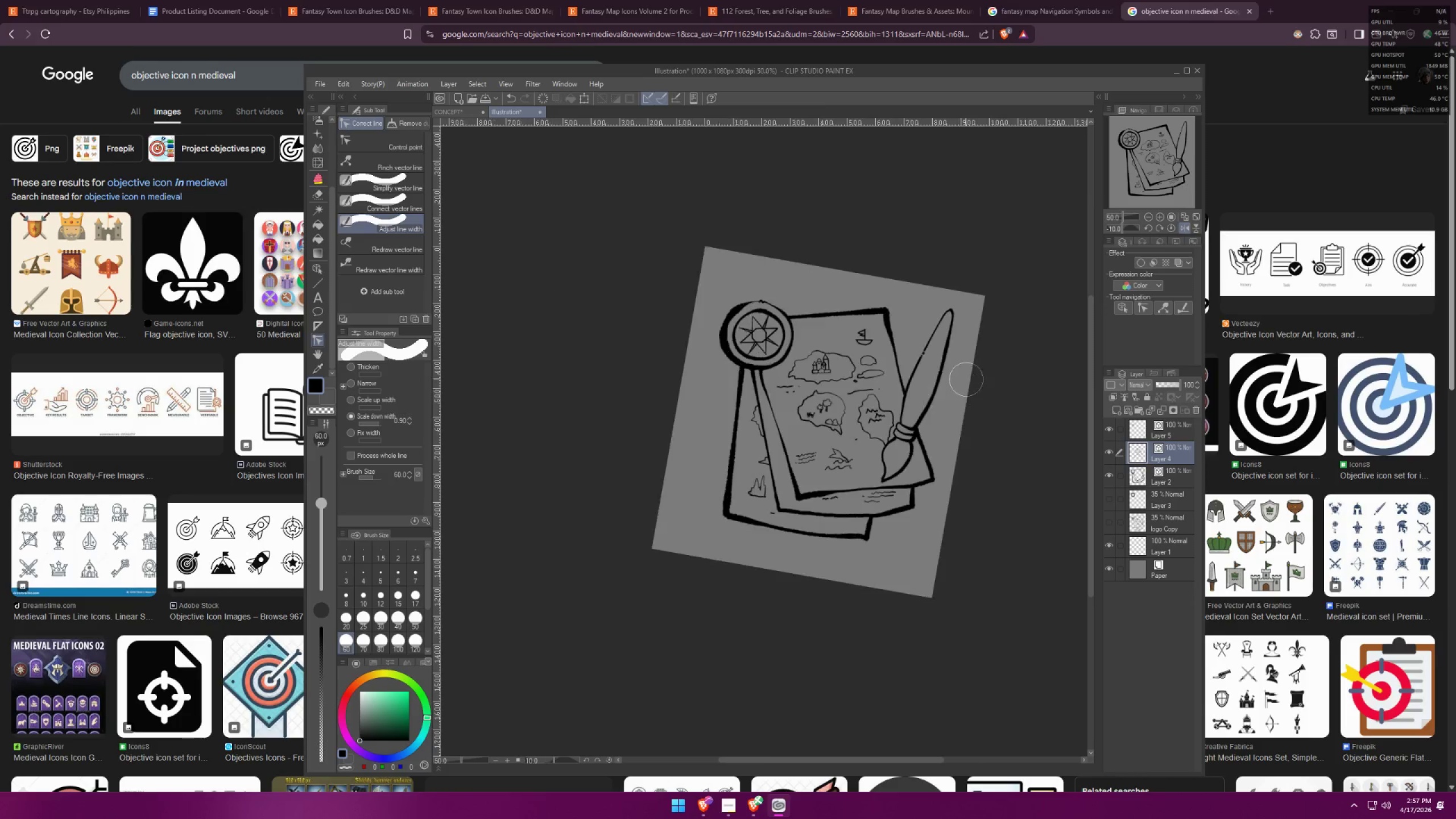 
scroll: coordinate [875, 410], scroll_direction: down, amount: 7.0
 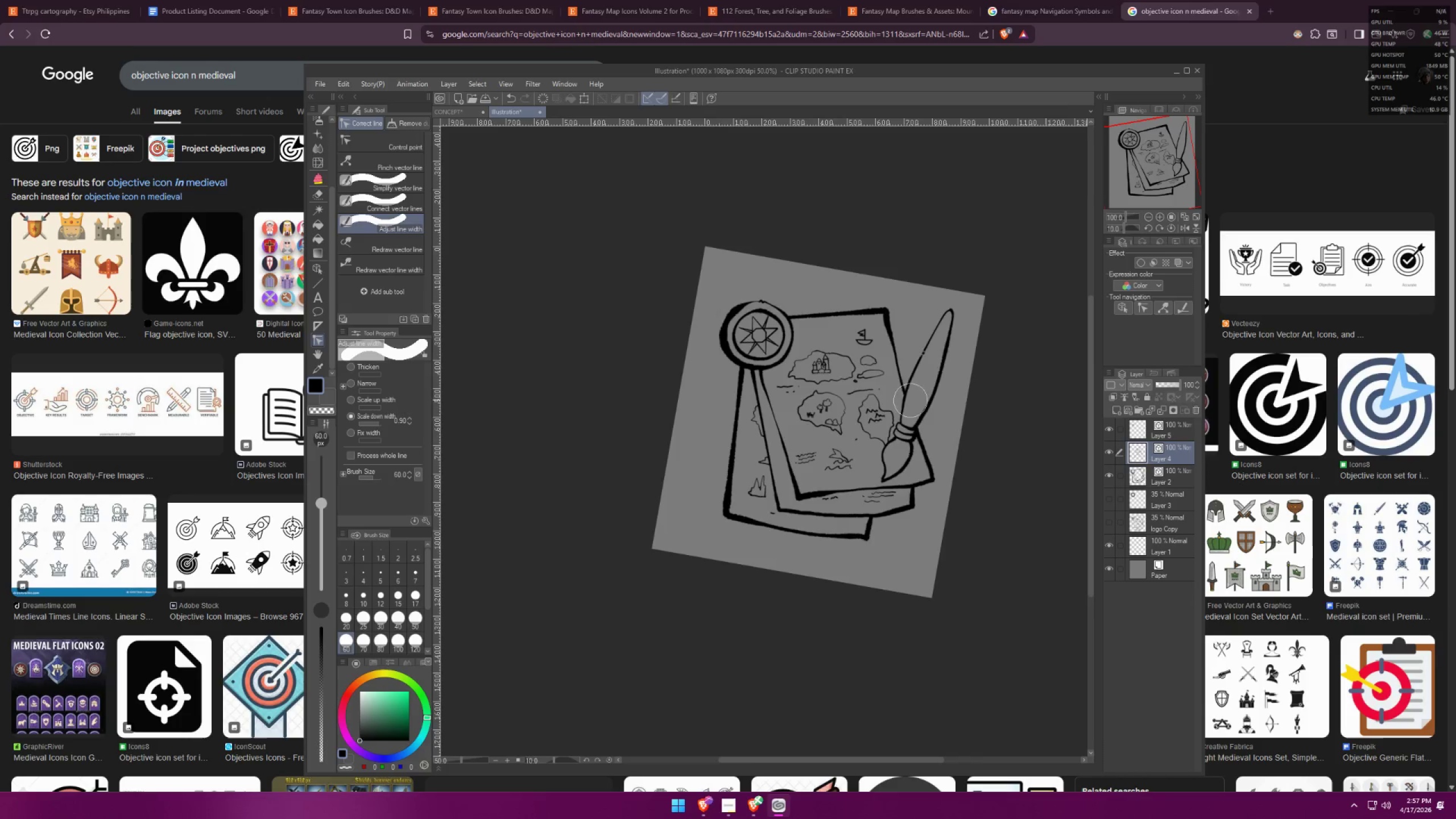 
type(zz)
 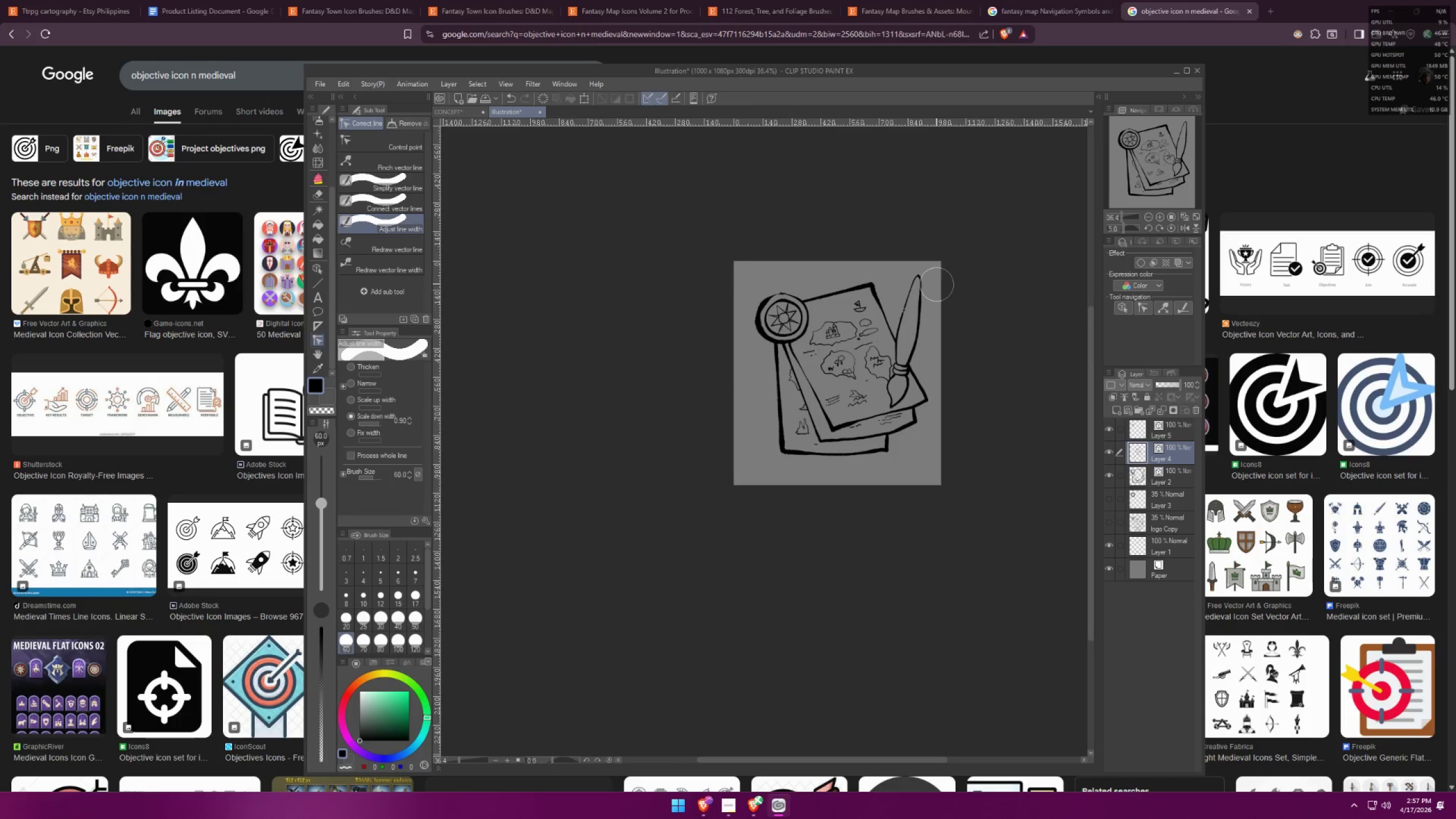 
scroll: coordinate [929, 292], scroll_direction: down, amount: 3.0
 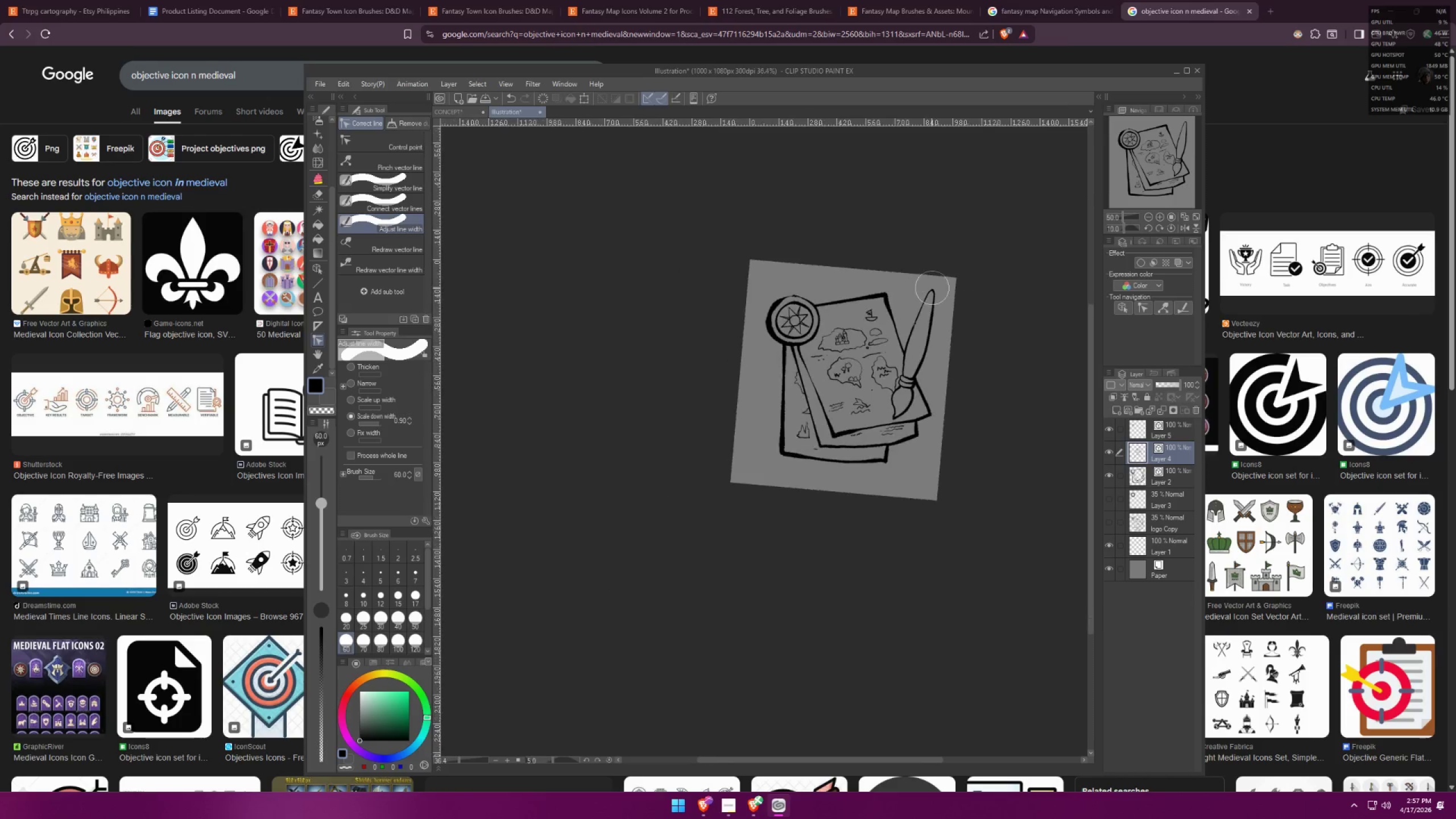 
key(Z)
 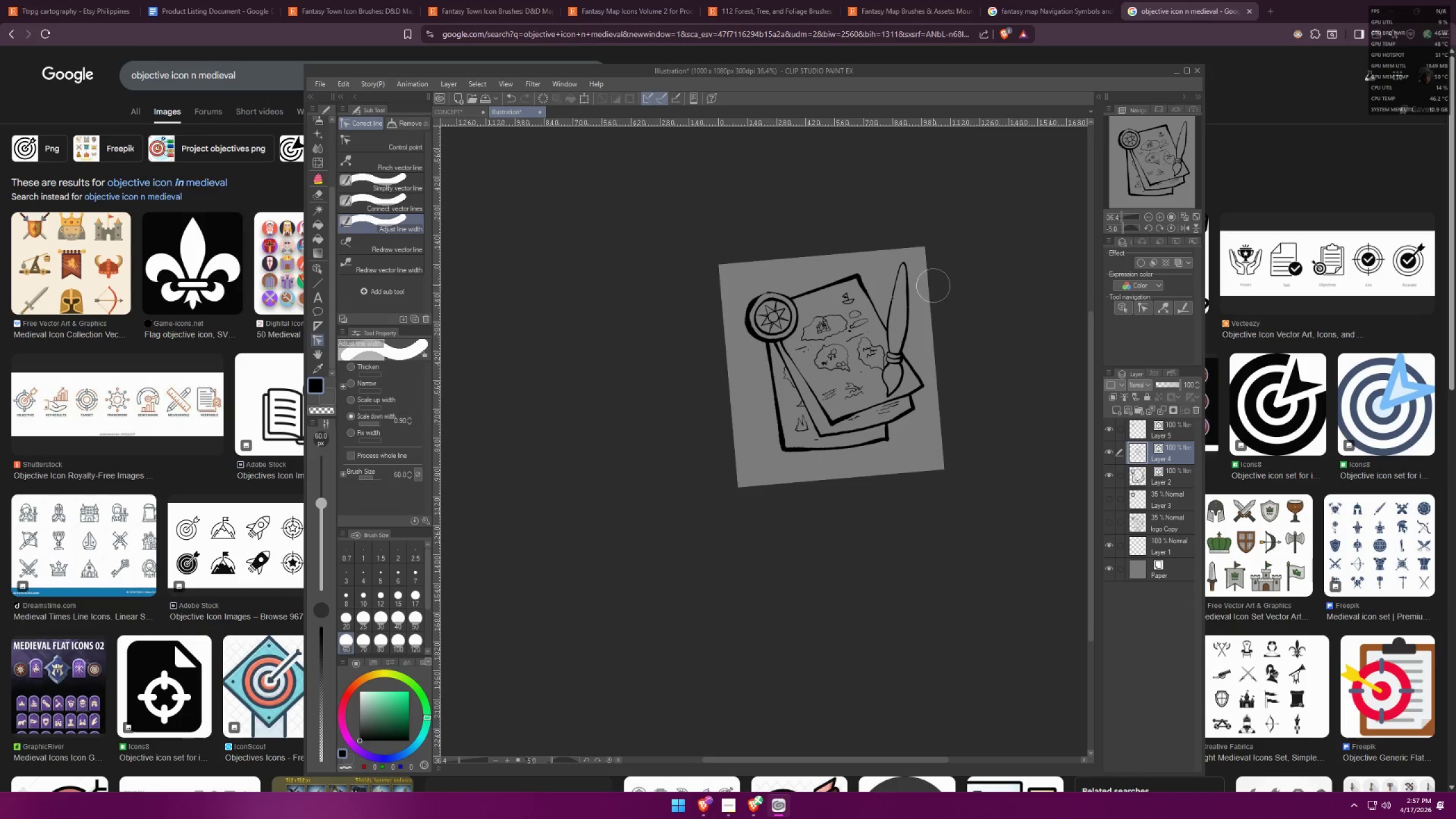 
key(C)
 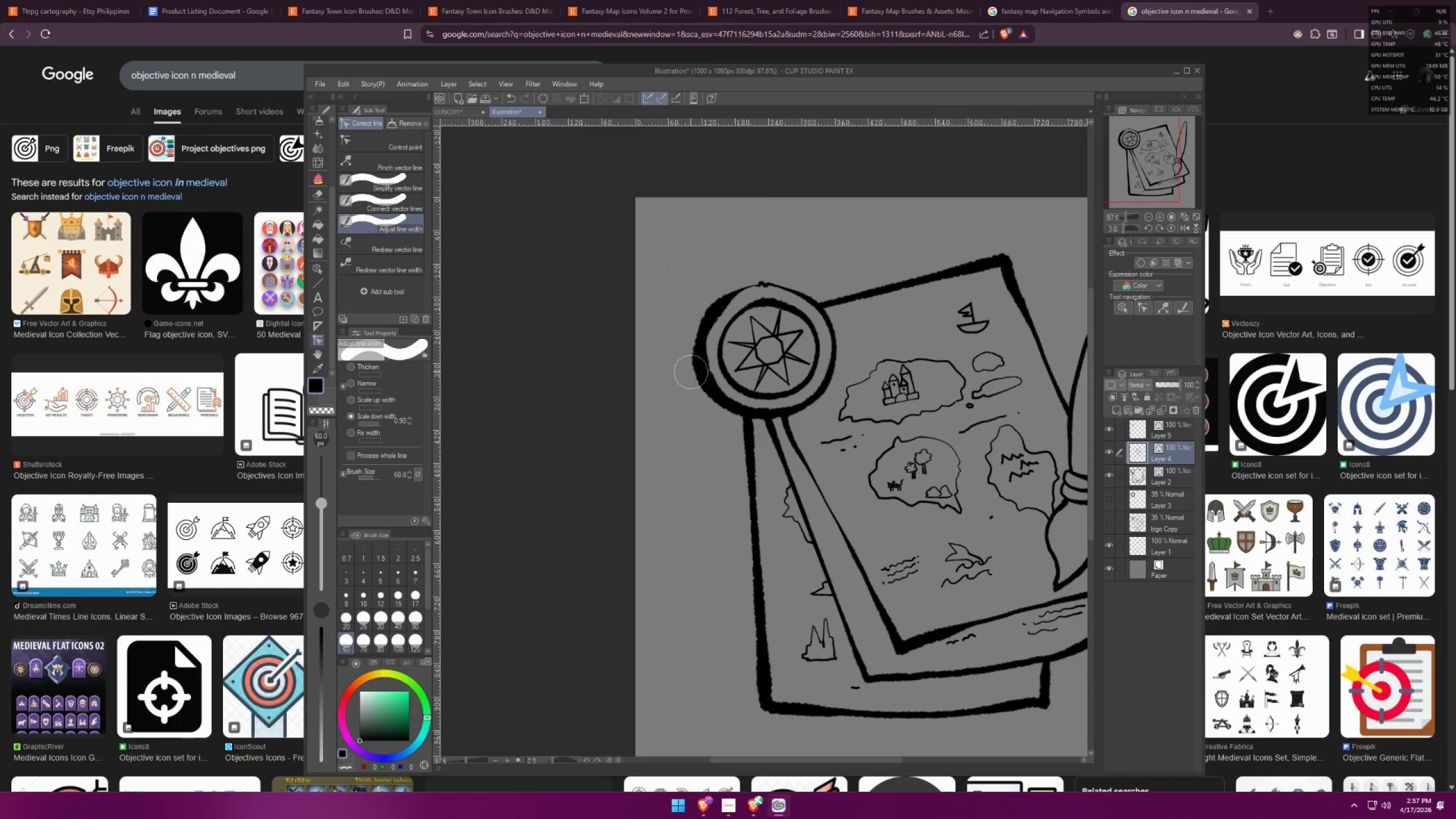 
scroll: coordinate [862, 305], scroll_direction: up, amount: 12.0
 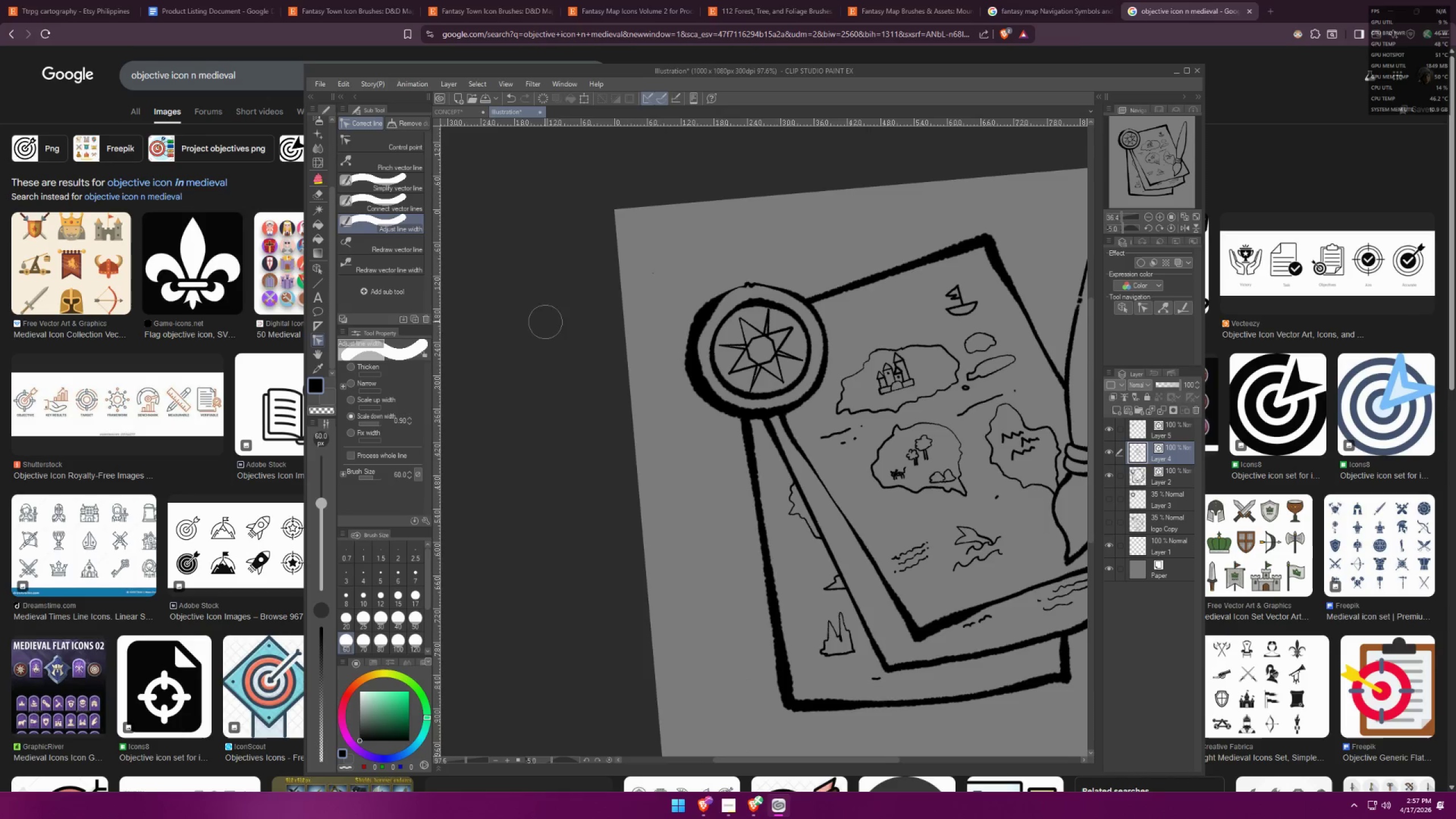 
scroll: coordinate [655, 338], scroll_direction: down, amount: 1.0
 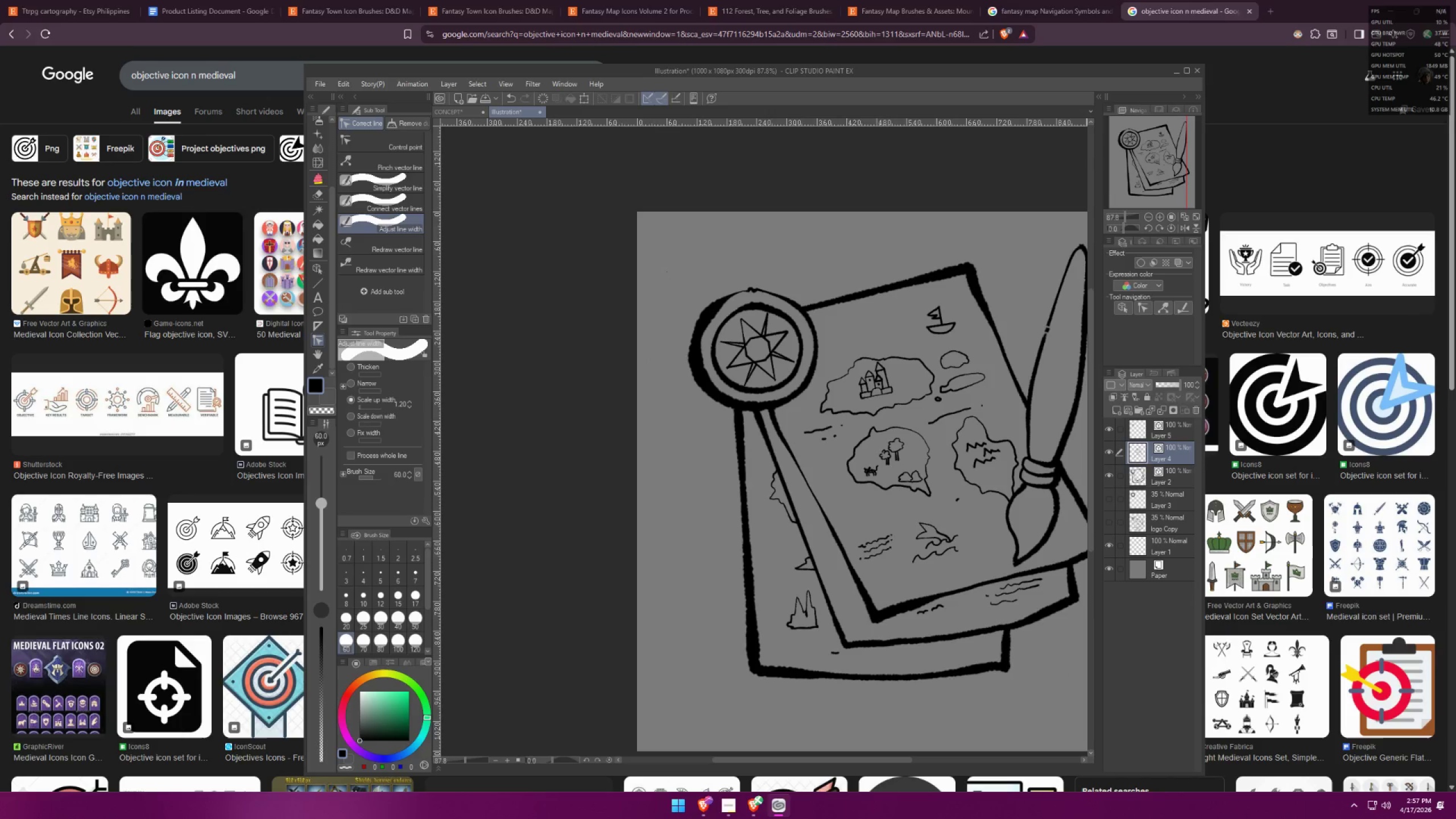 
left_click_drag(start_coordinate=[762, 286], to_coordinate=[758, 286])
 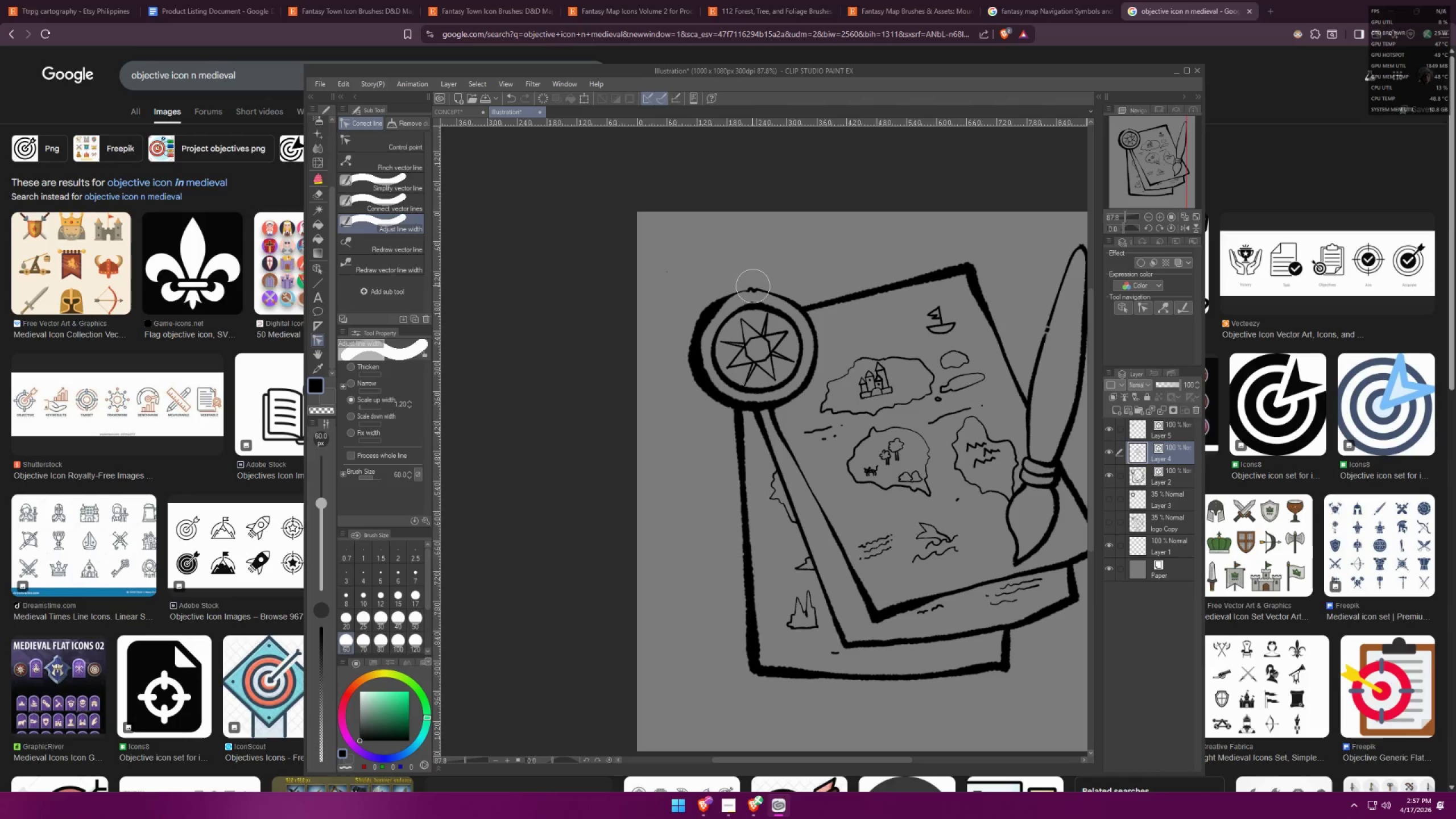 
left_click_drag(start_coordinate=[746, 286], to_coordinate=[712, 288])
 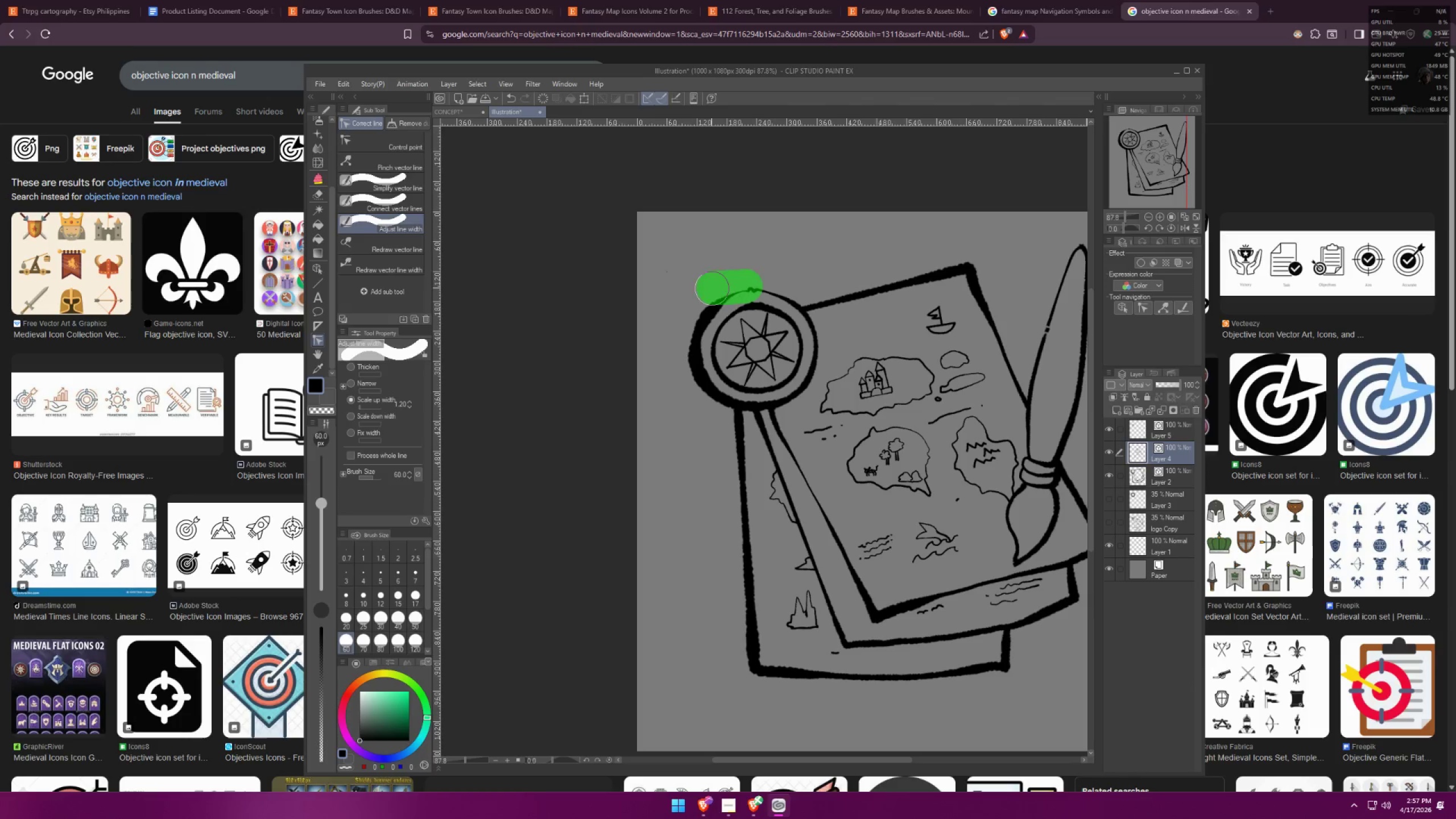 
left_click_drag(start_coordinate=[692, 288], to_coordinate=[734, 282])
 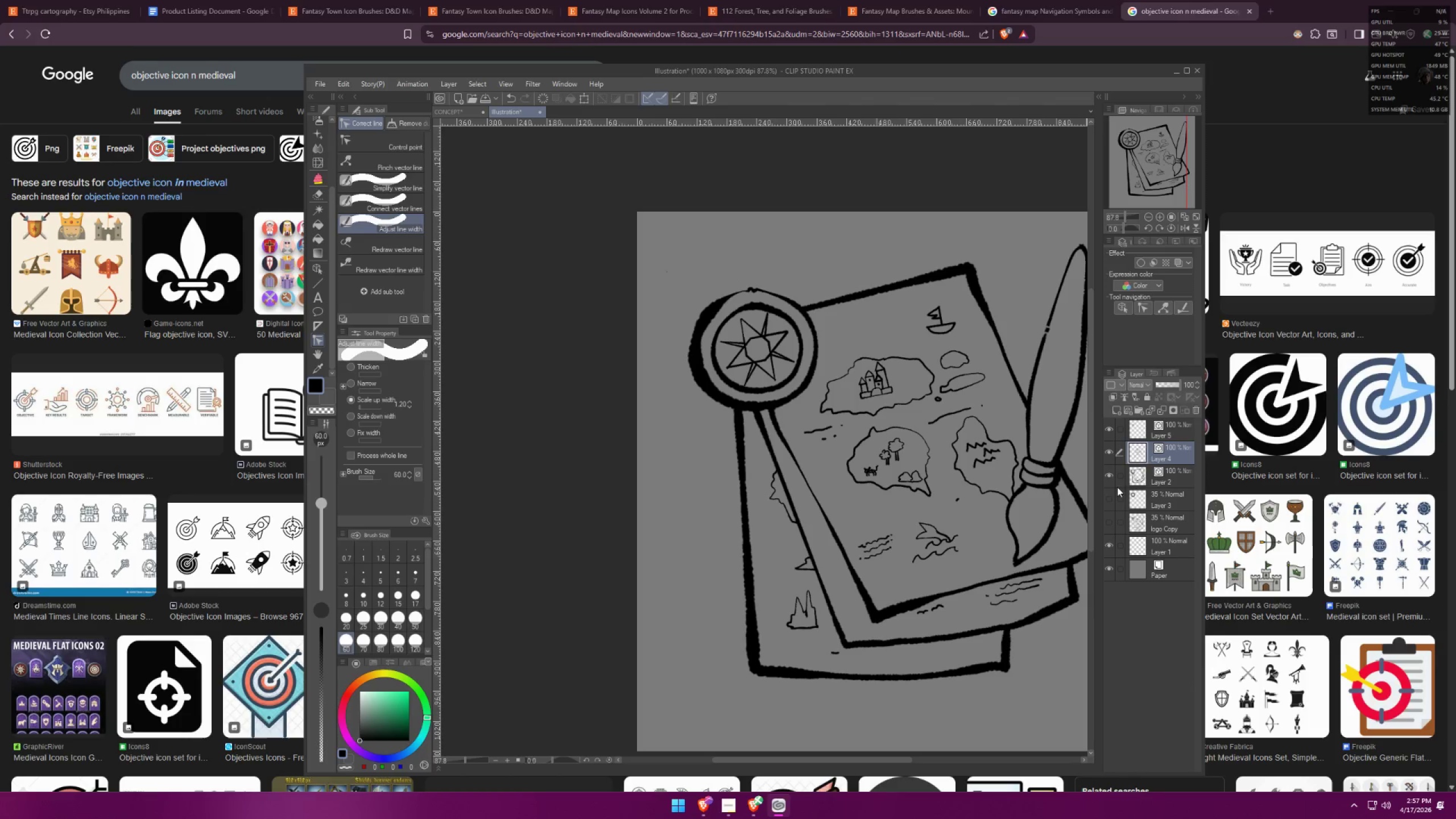 
double_click([1111, 478])
 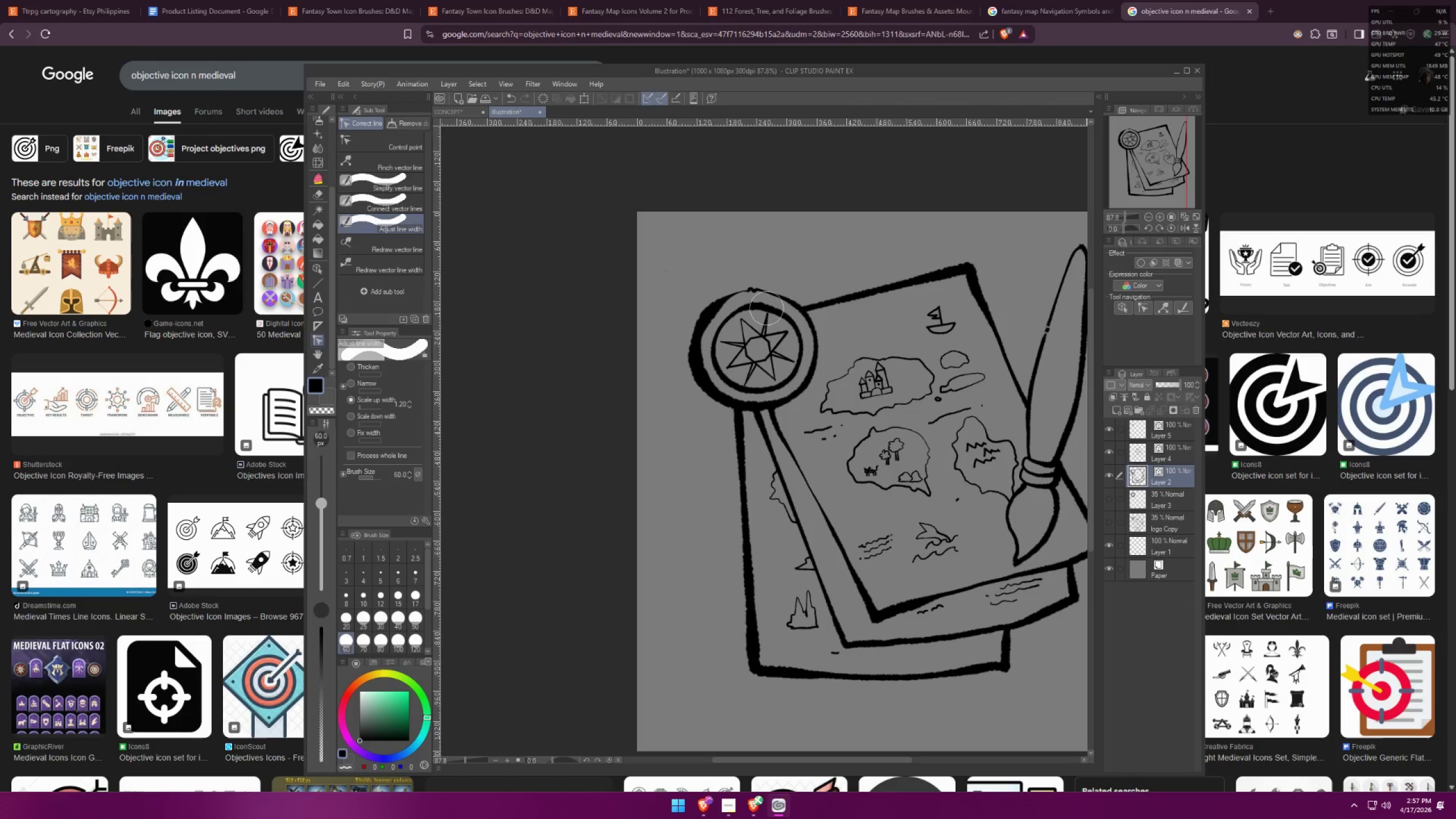 
left_click([755, 289])
 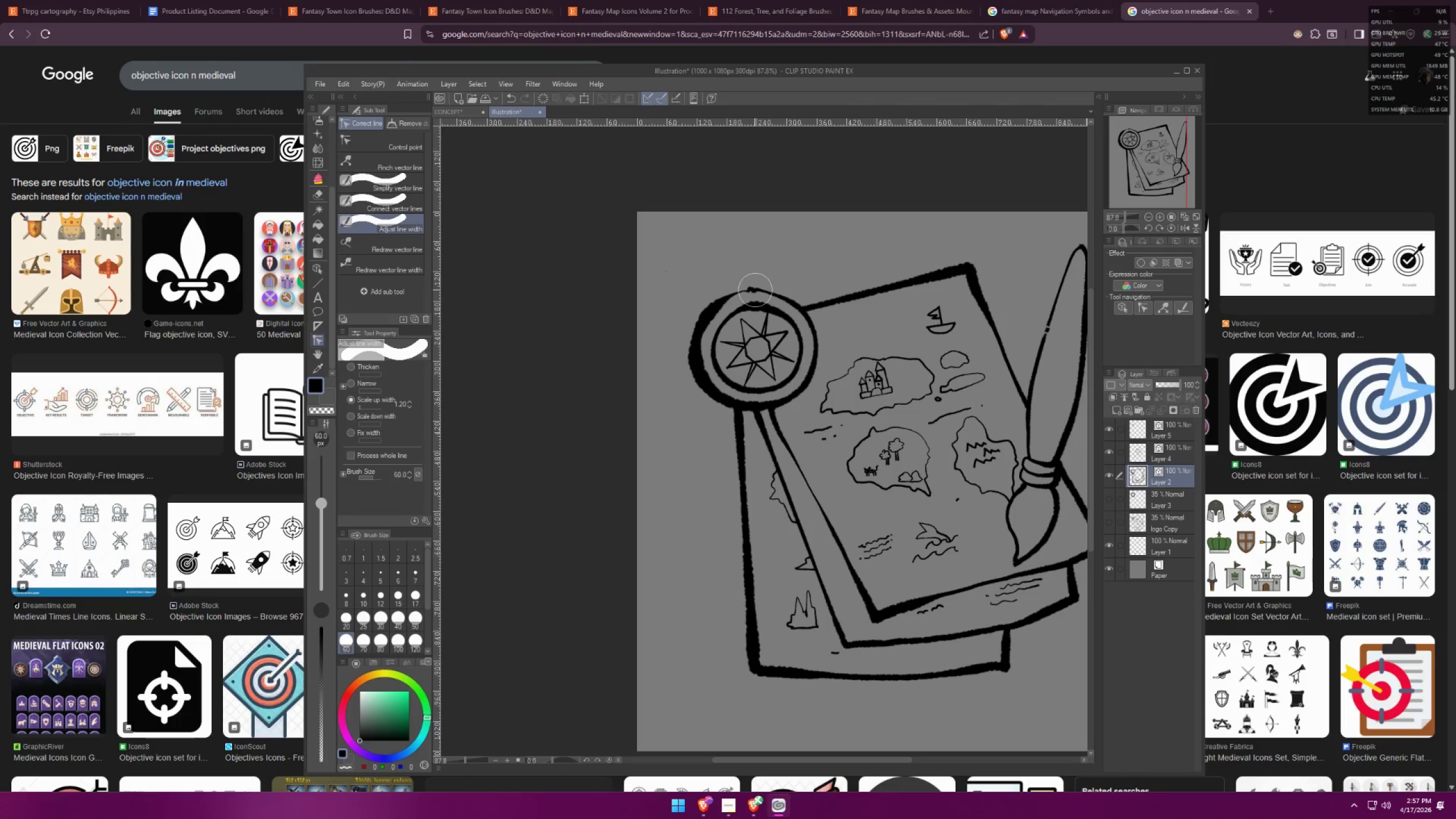 
left_click_drag(start_coordinate=[750, 288], to_coordinate=[747, 287])
 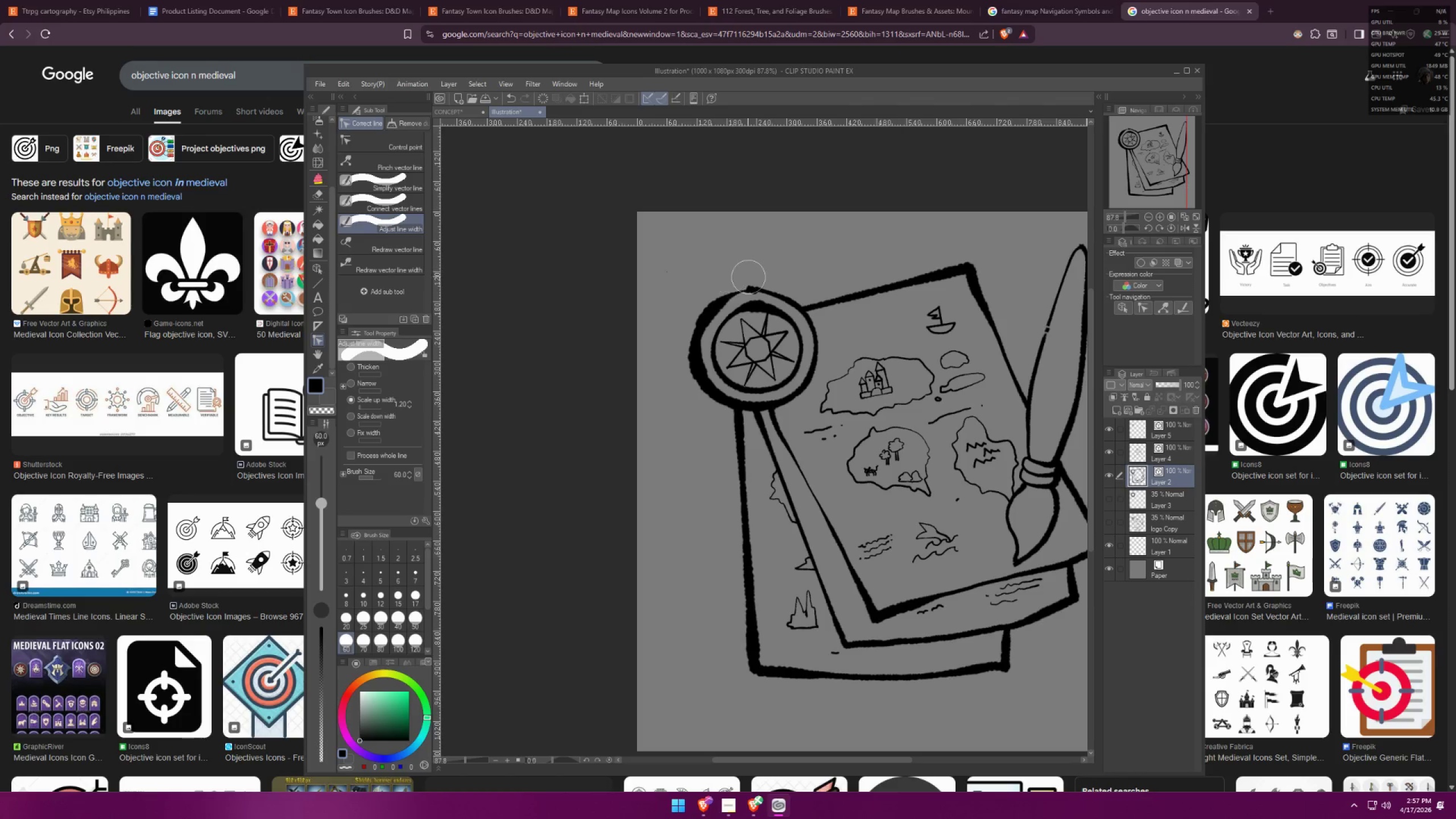 
key(Control+Z)
 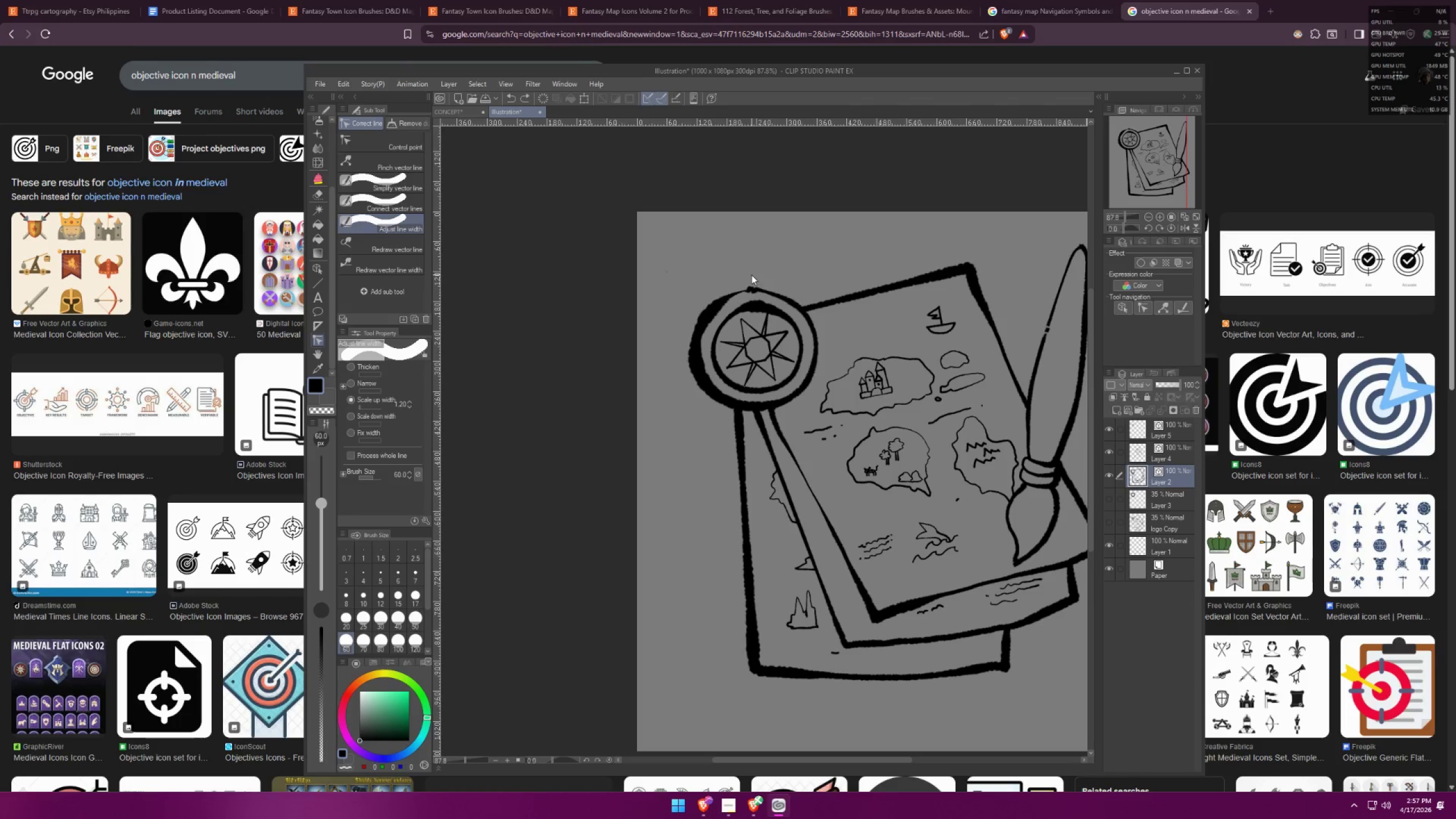 
key(Control+Z)
 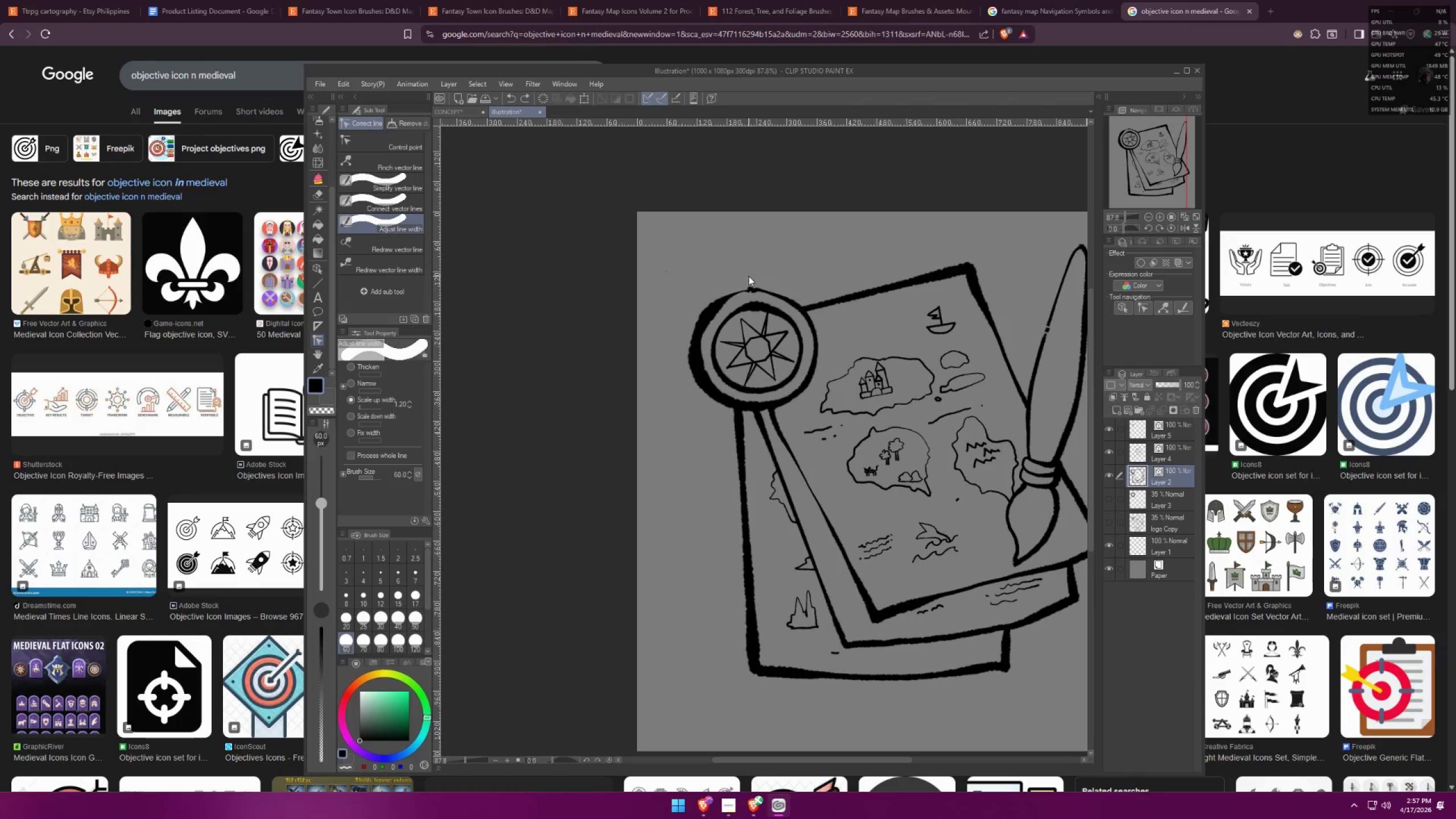 
key(Control+Z)
 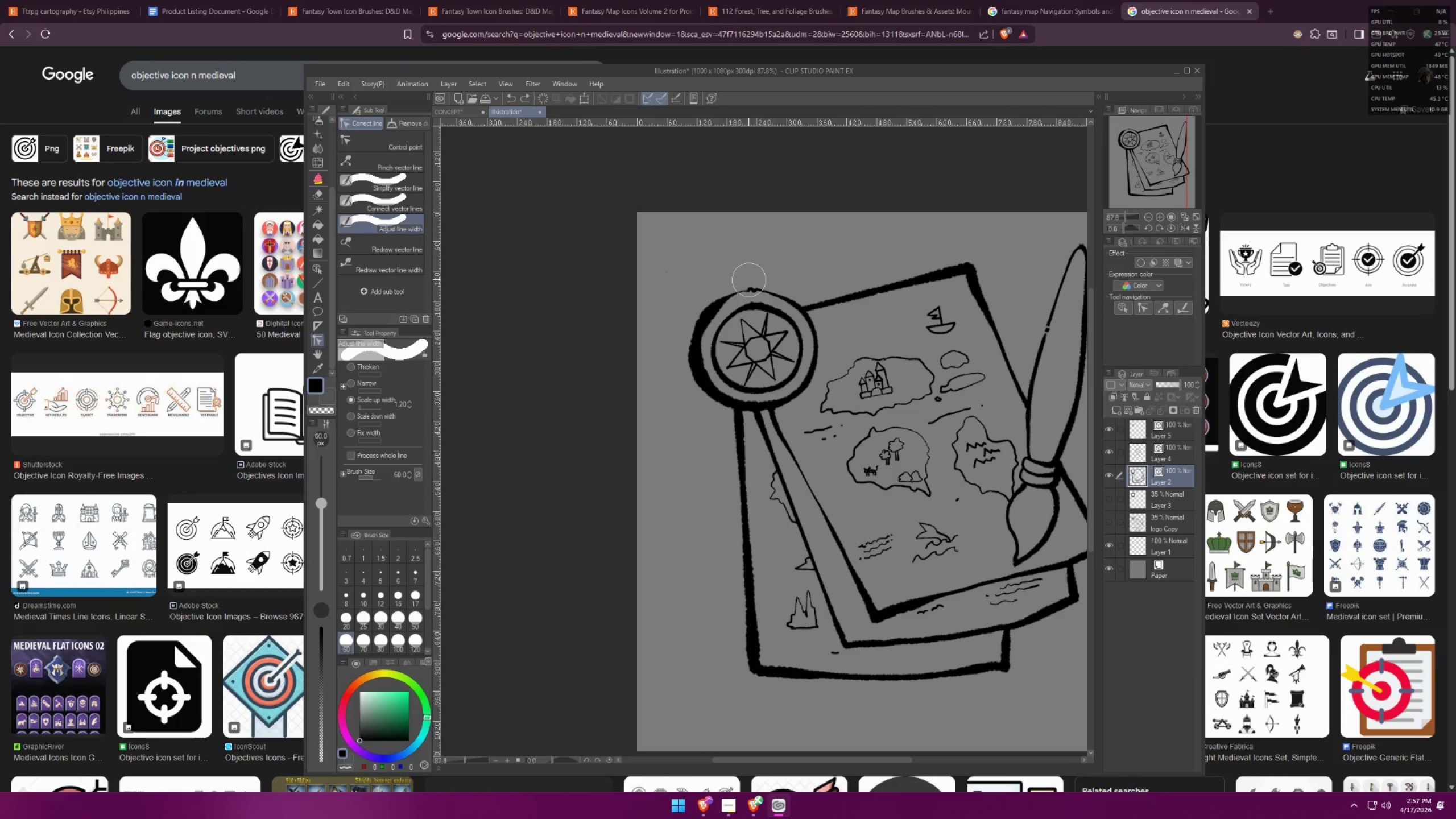 
double_click([748, 279])
 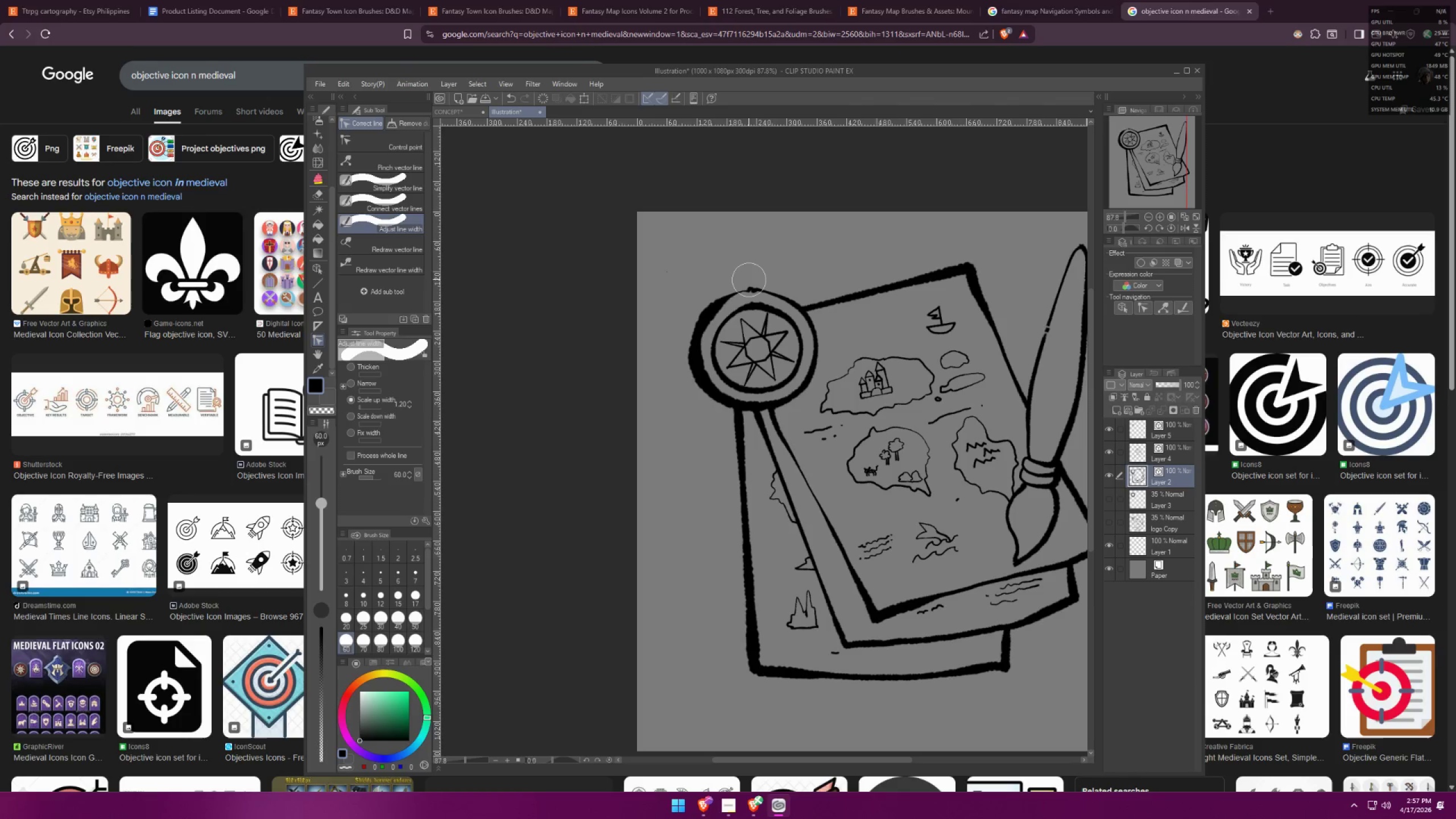 
triple_click([748, 279])
 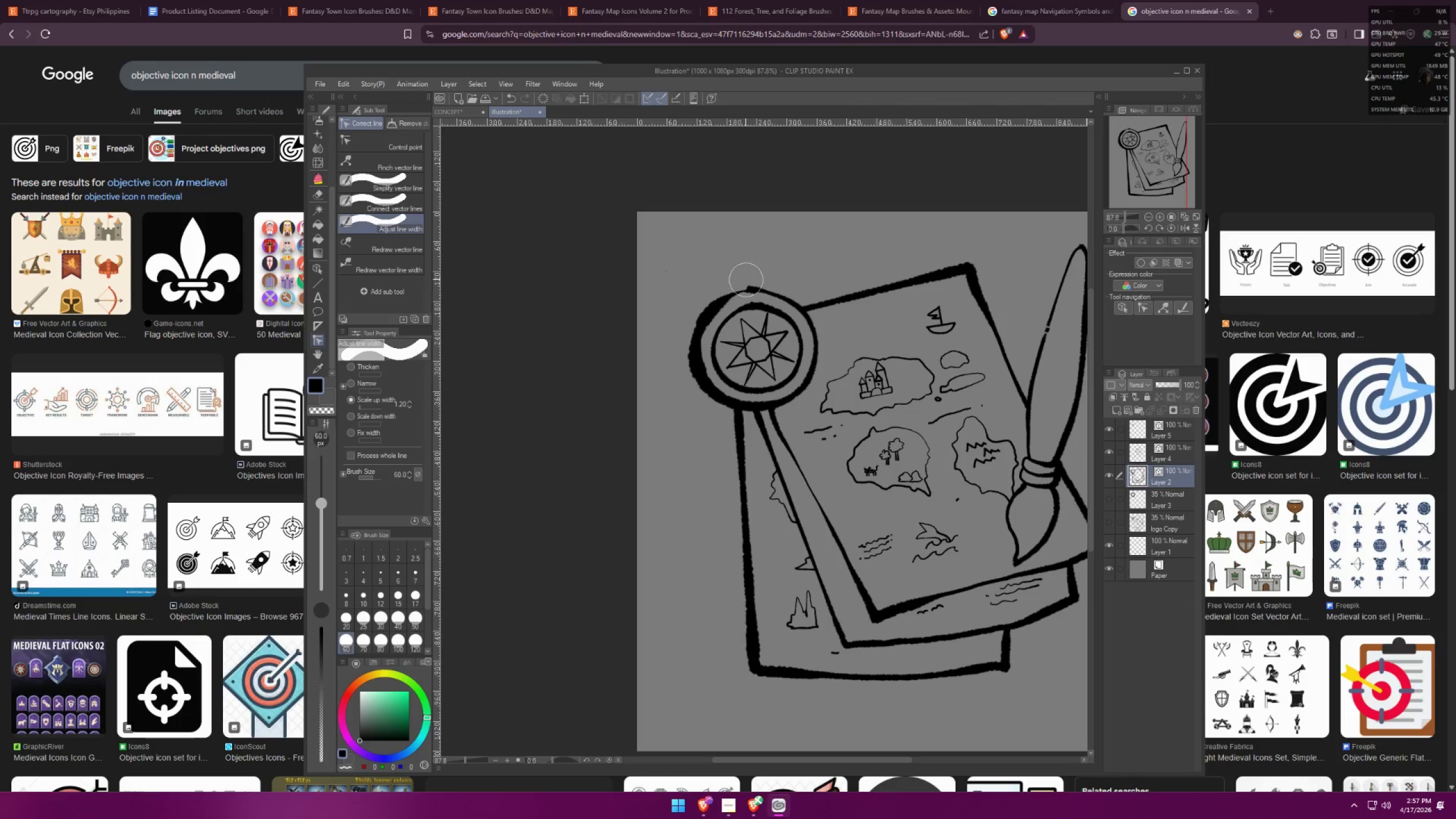 
triple_click([737, 282])
 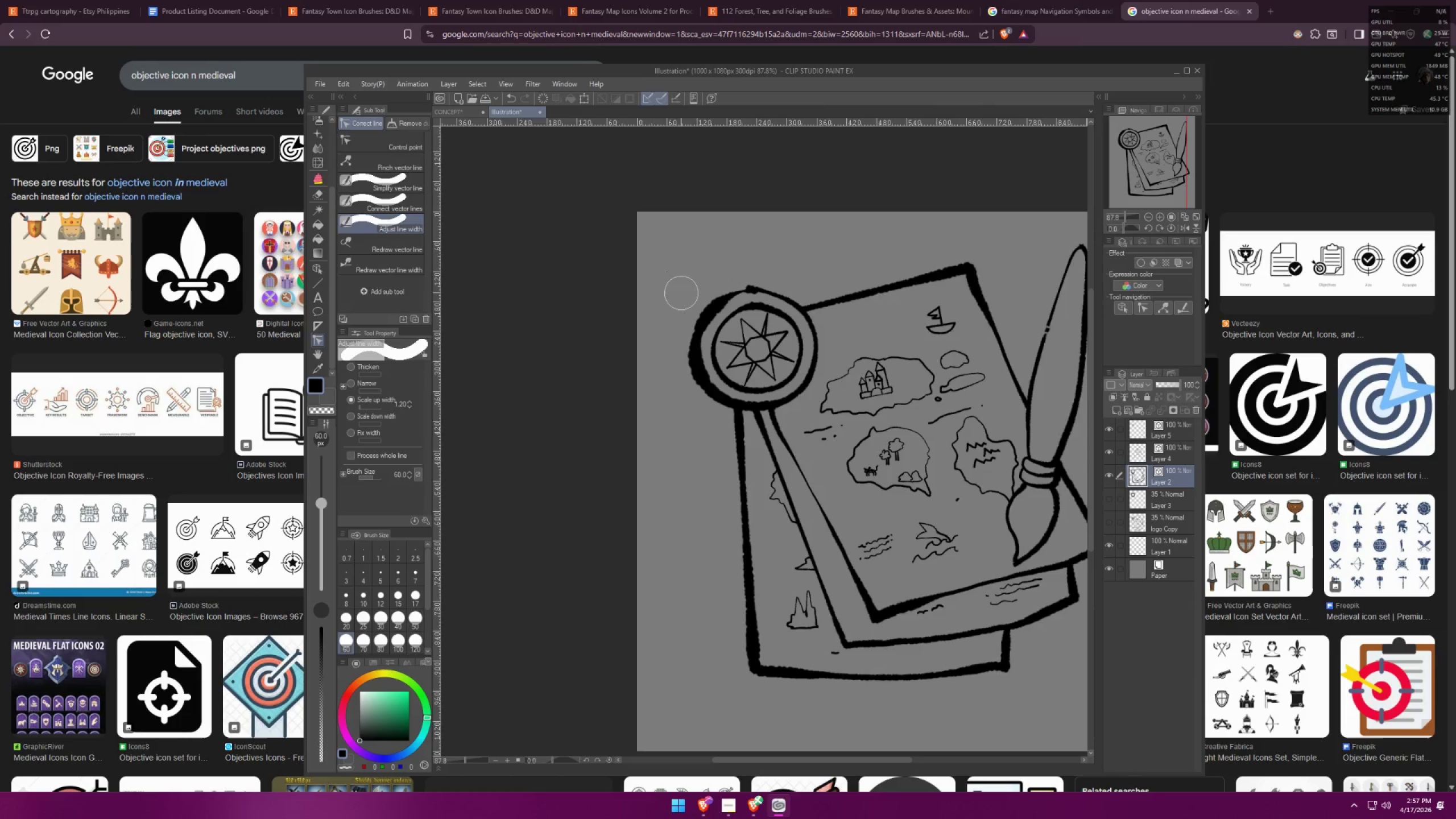 
type(ff)
 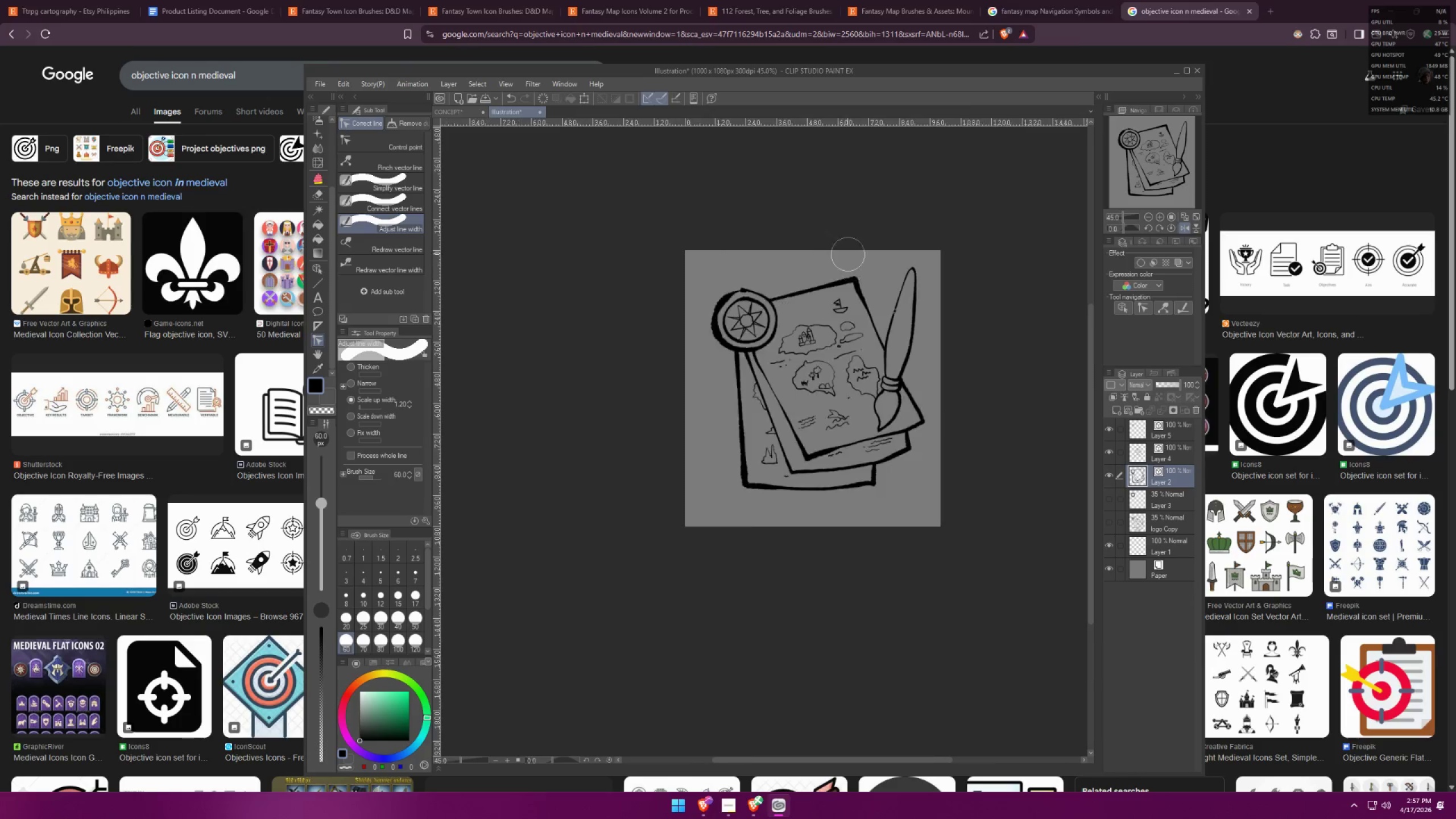 
scroll: coordinate [787, 276], scroll_direction: down, amount: 7.0
 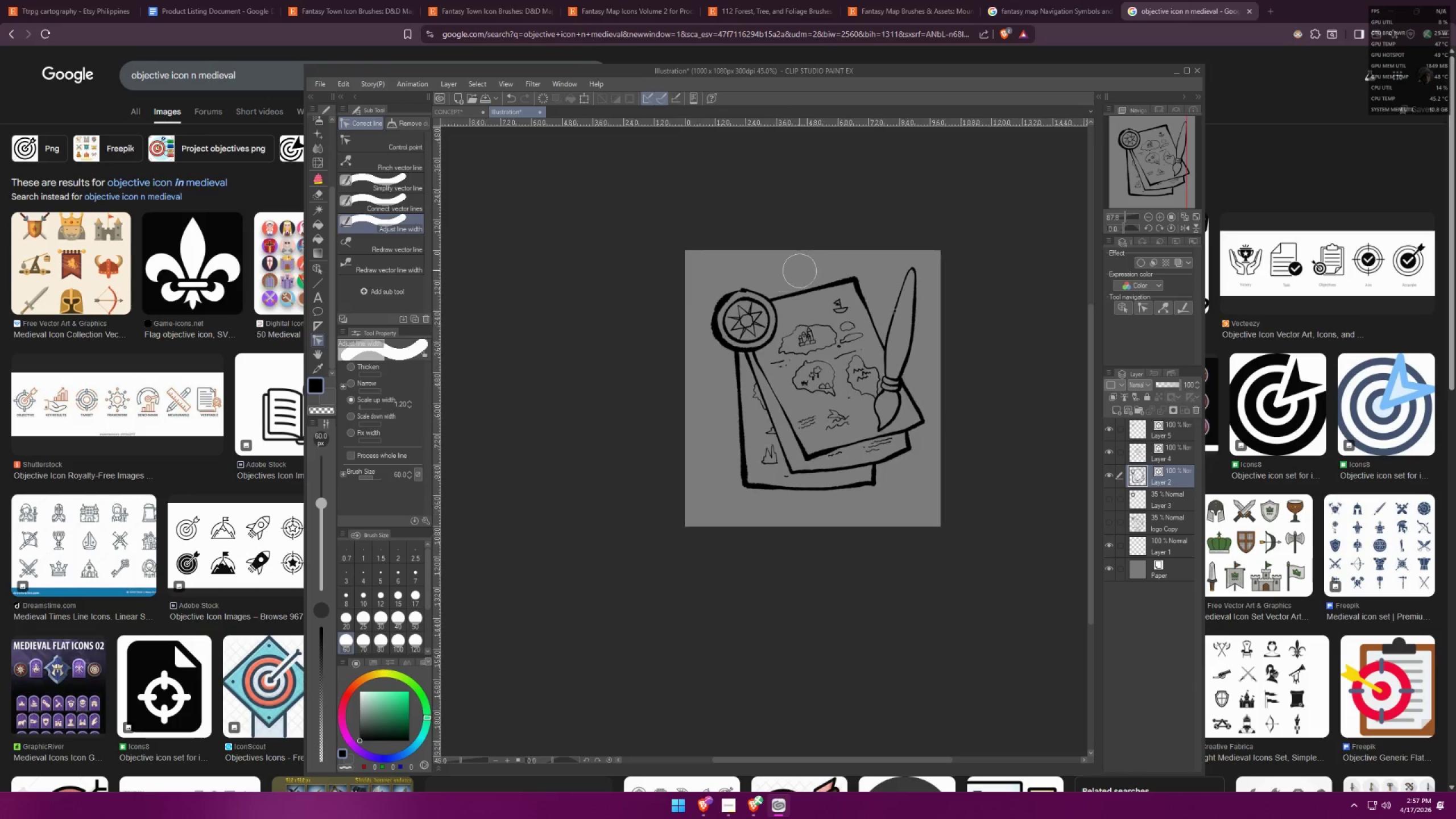 
left_click([904, 341])
 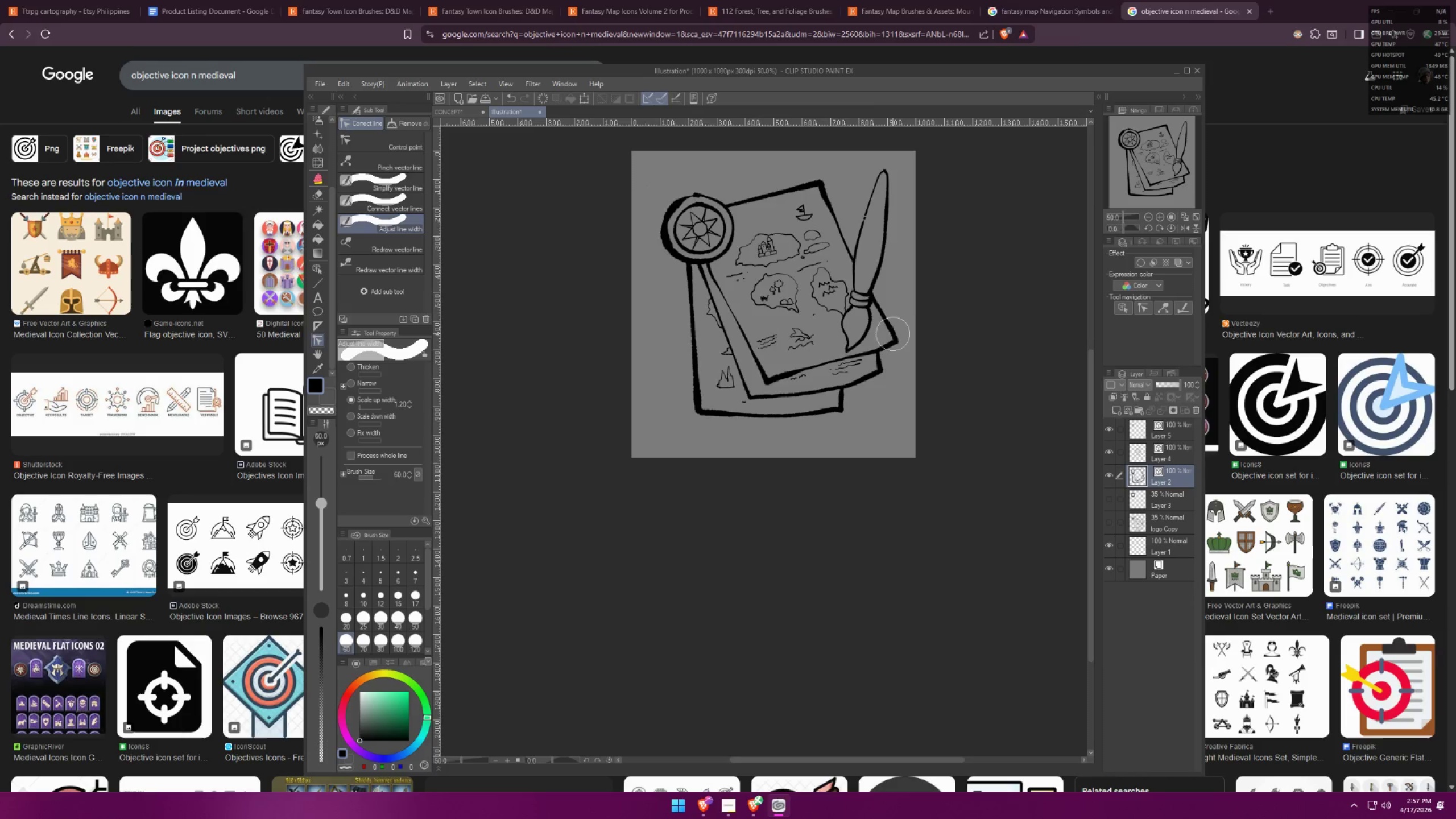 
scroll: coordinate [900, 330], scroll_direction: up, amount: 6.0
 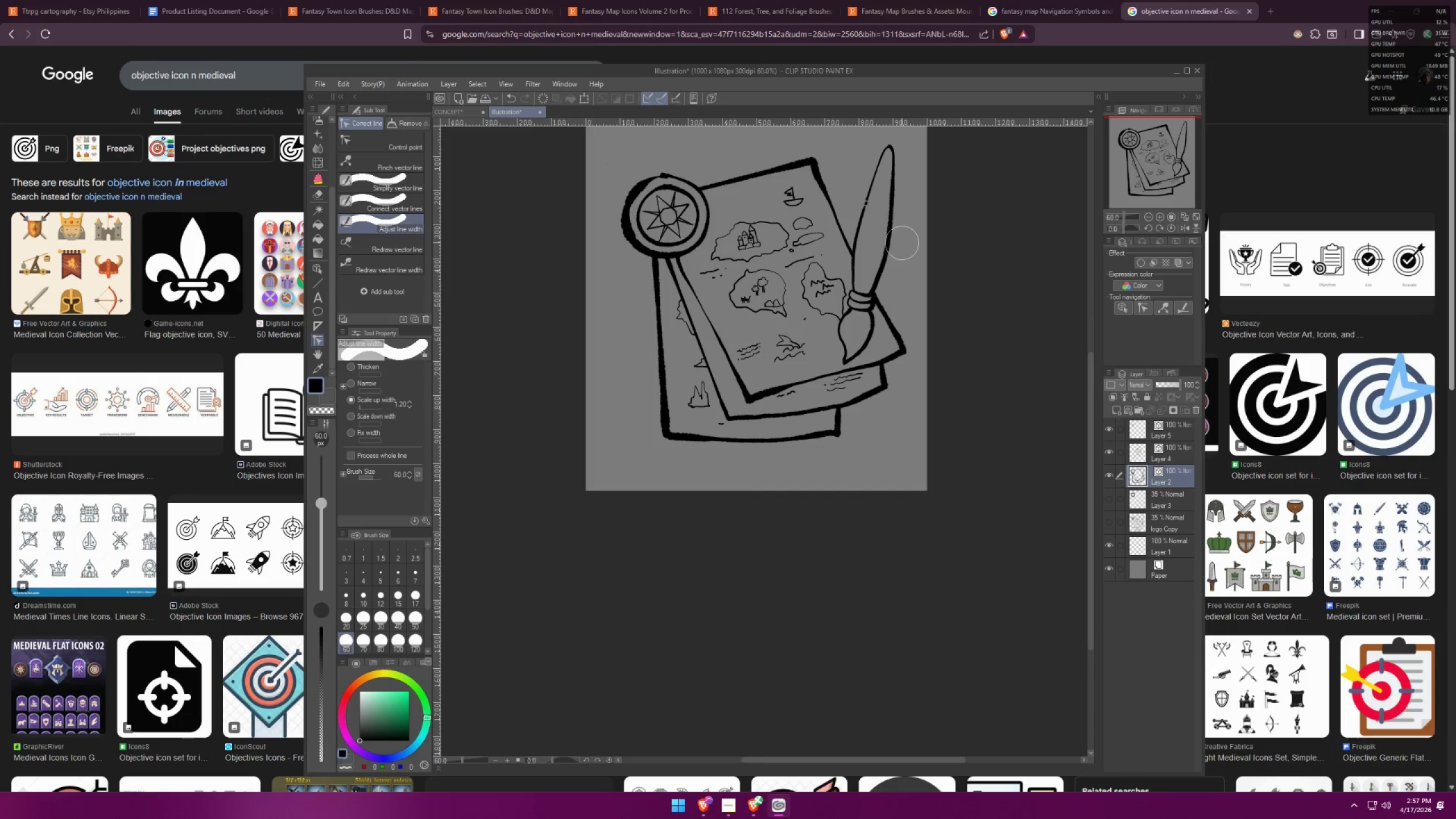 
hold_key(key=Space, duration=0.99)
 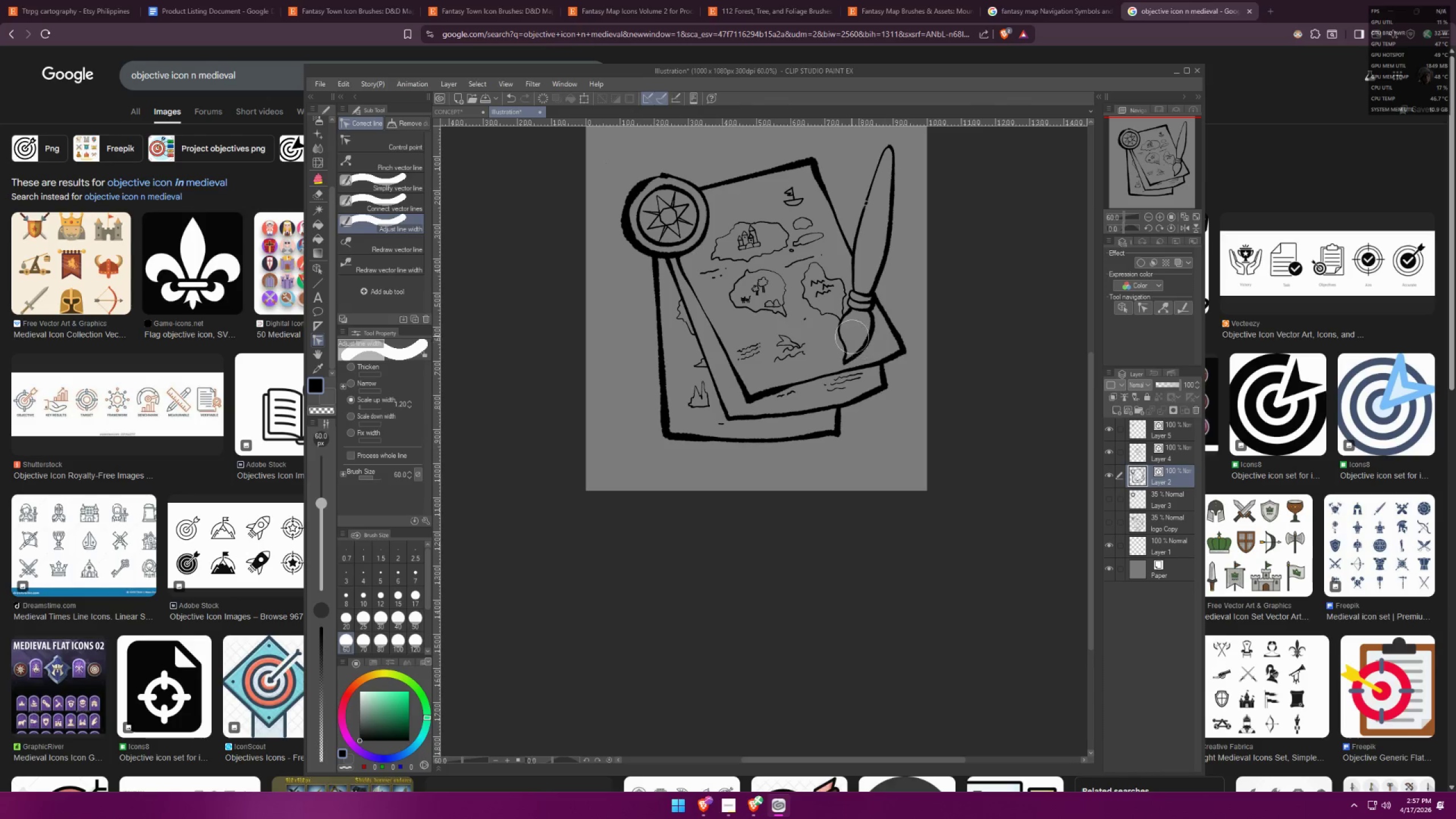 
key(Z)
 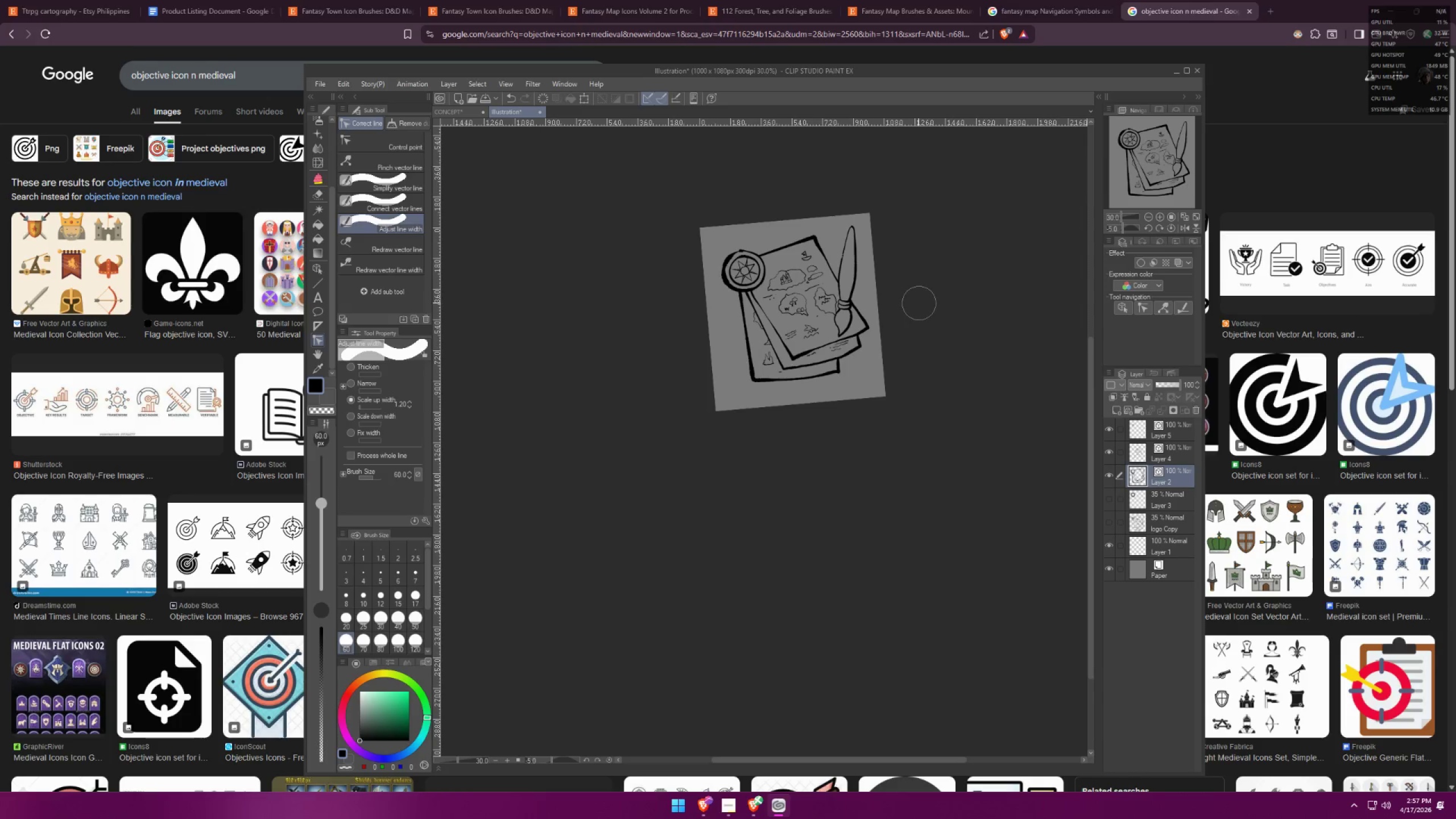 
scroll: coordinate [866, 315], scroll_direction: down, amount: 7.0
 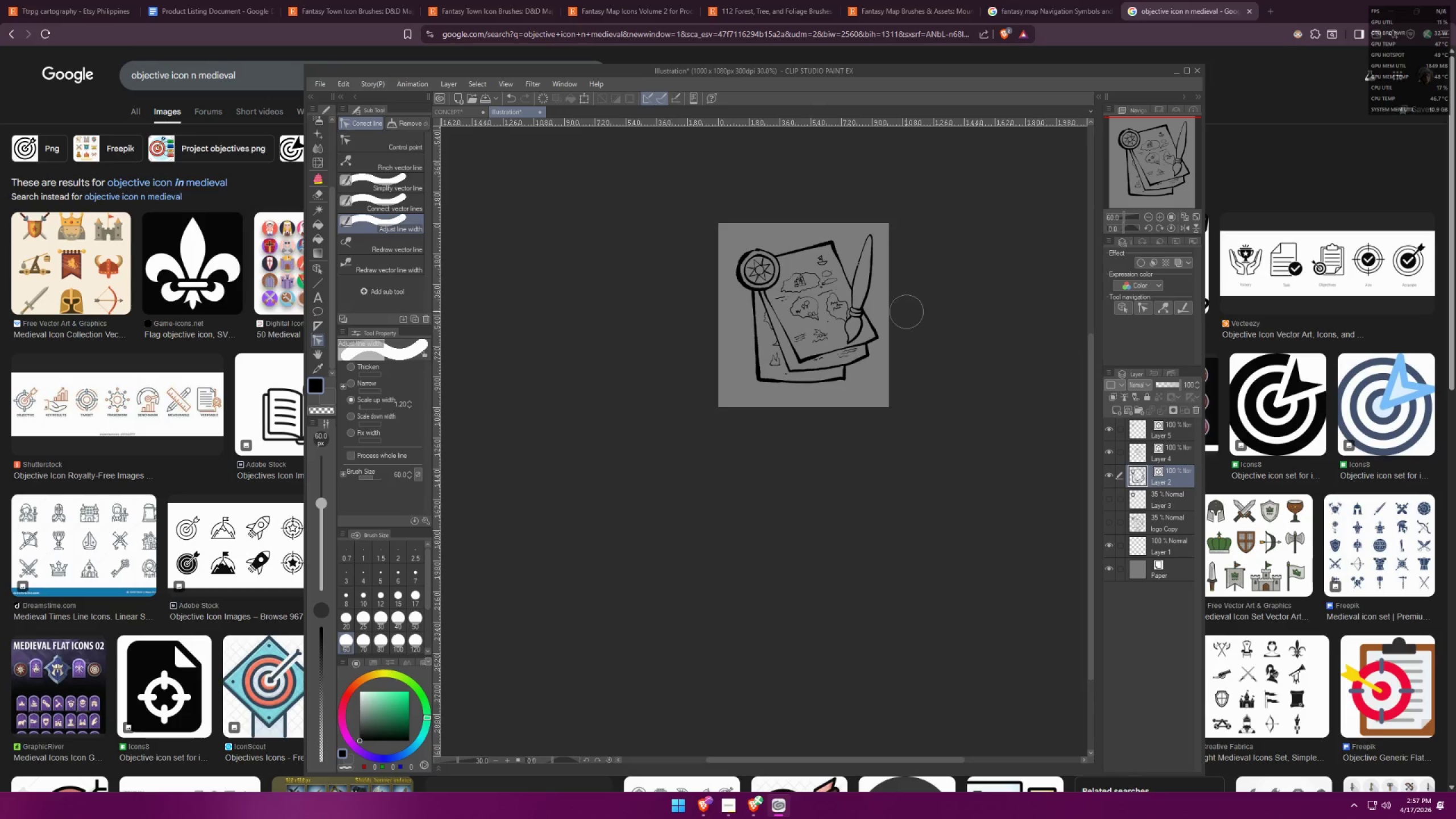 
type(czffff)
 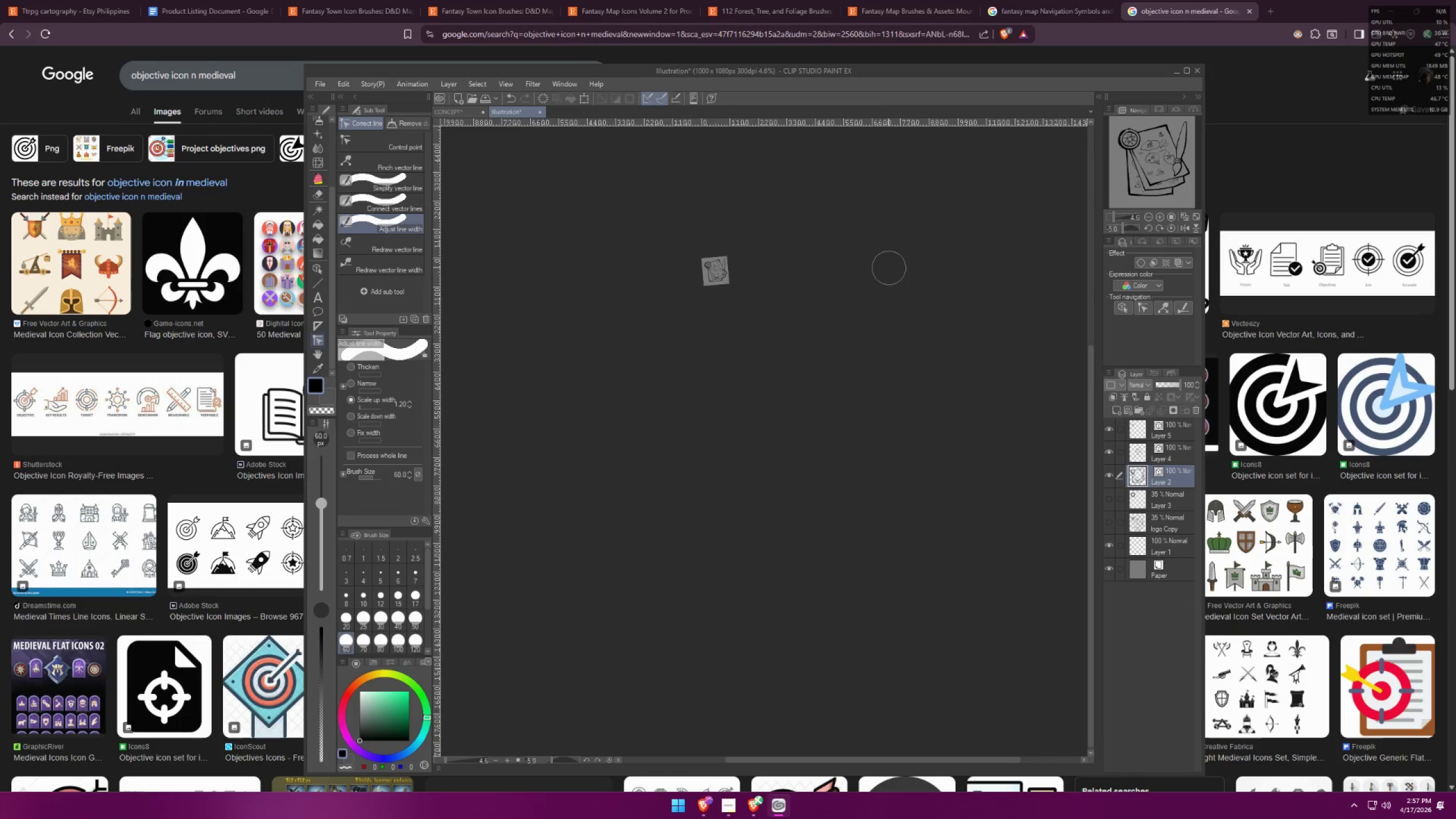 
scroll: coordinate [888, 267], scroll_direction: down, amount: 19.0
 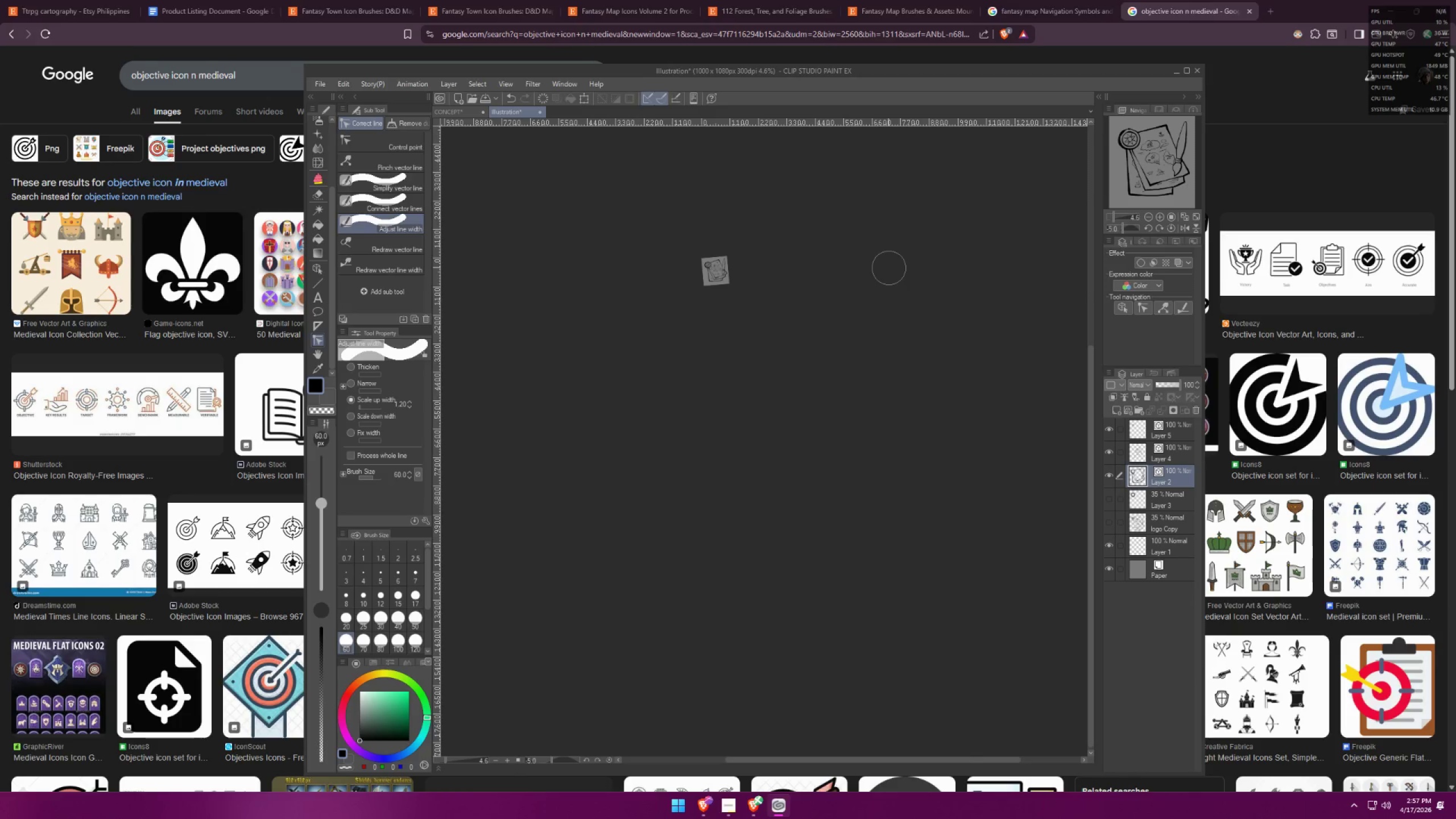 
key(C)
 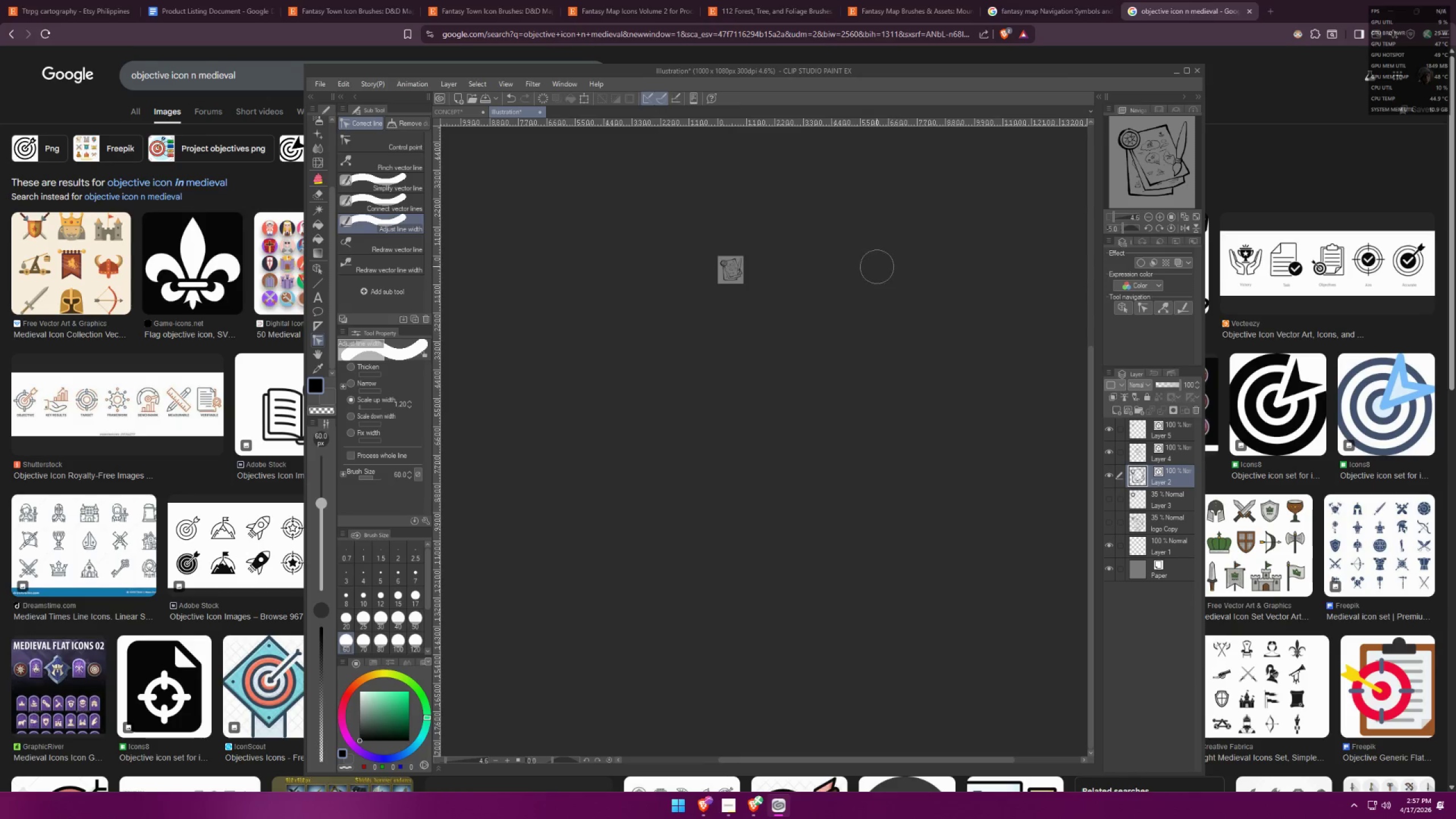 
left_click([747, 244])
 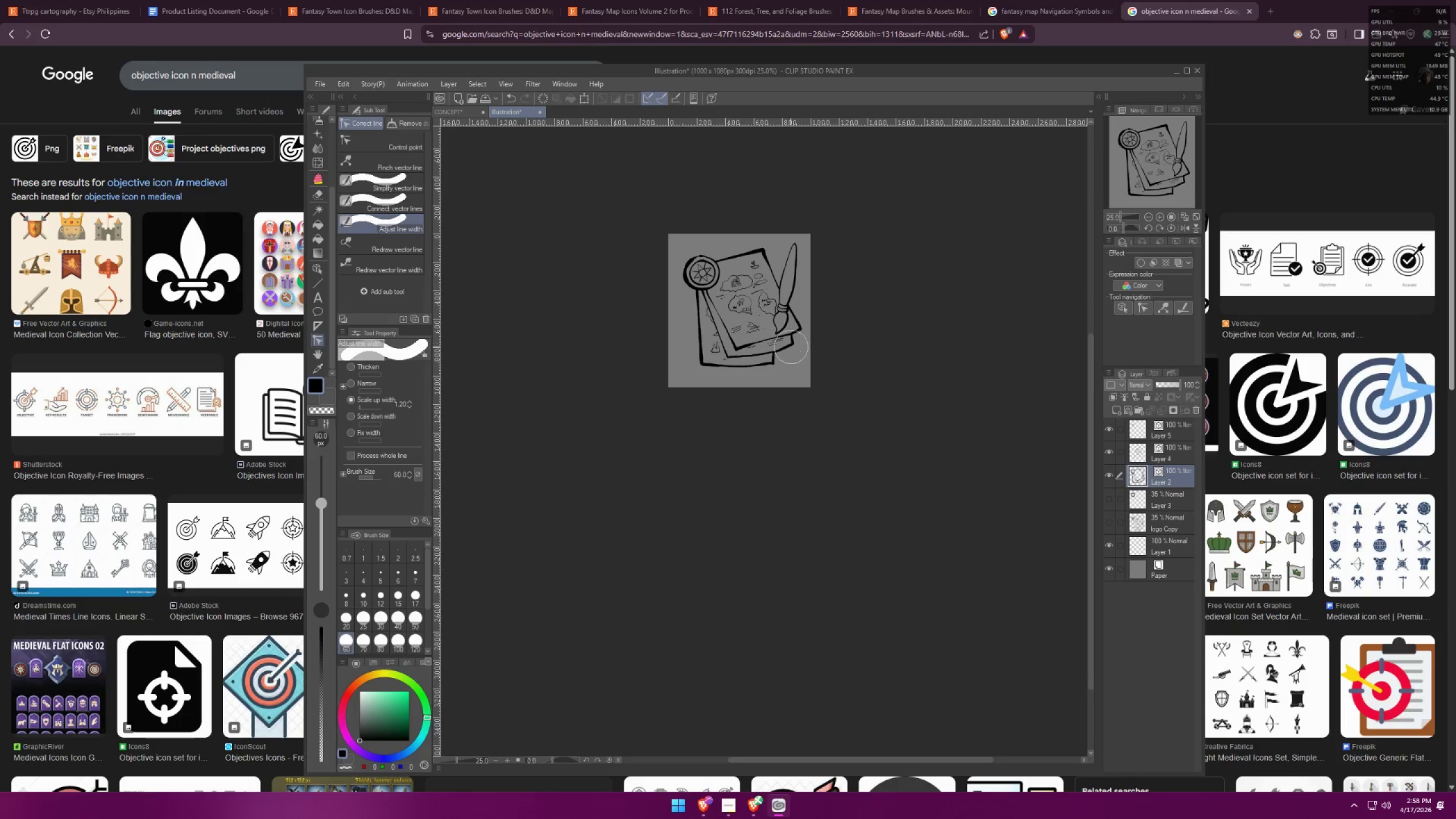 
scroll: coordinate [730, 241], scroll_direction: up, amount: 20.0
 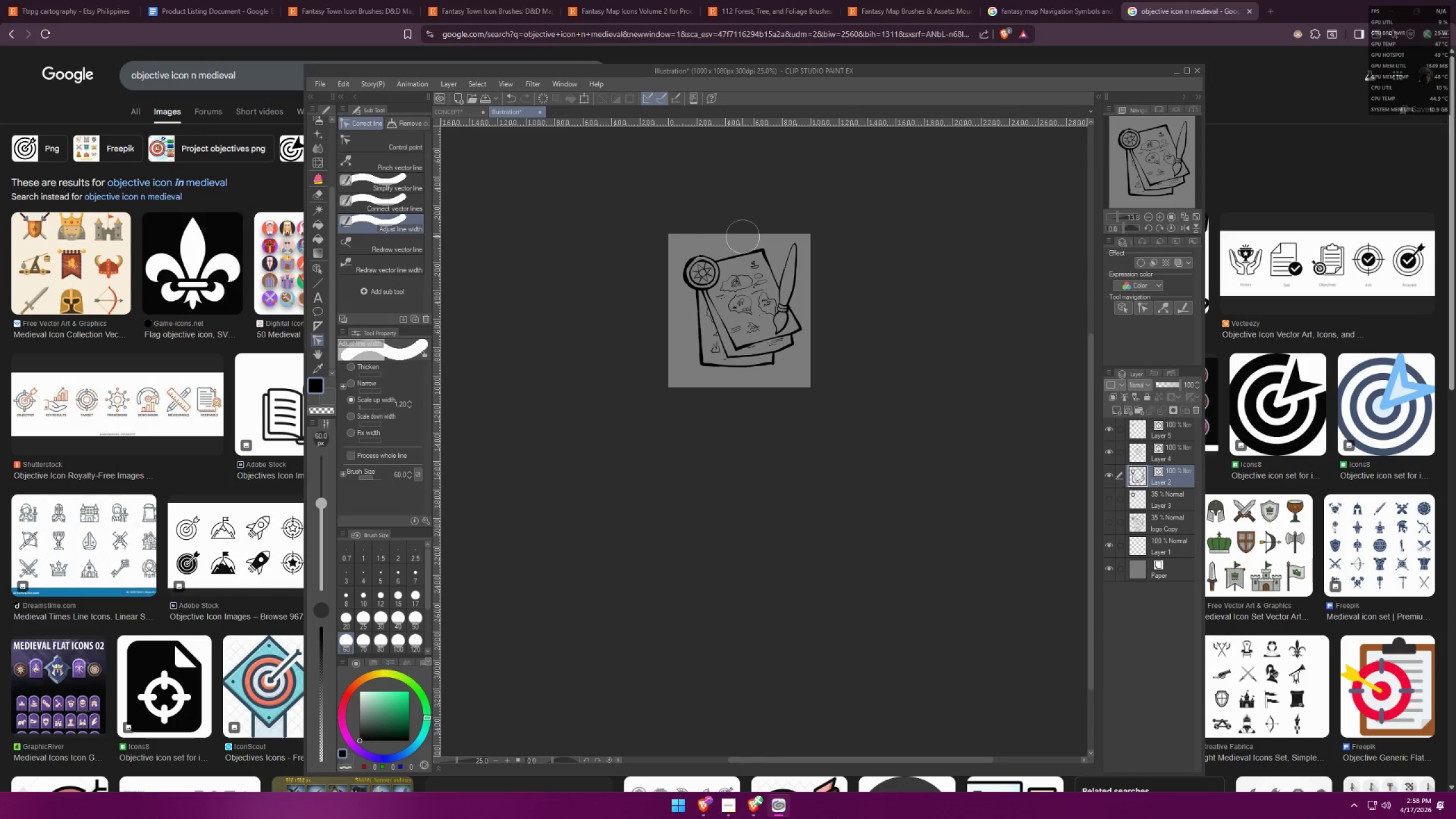 
double_click([792, 346])
 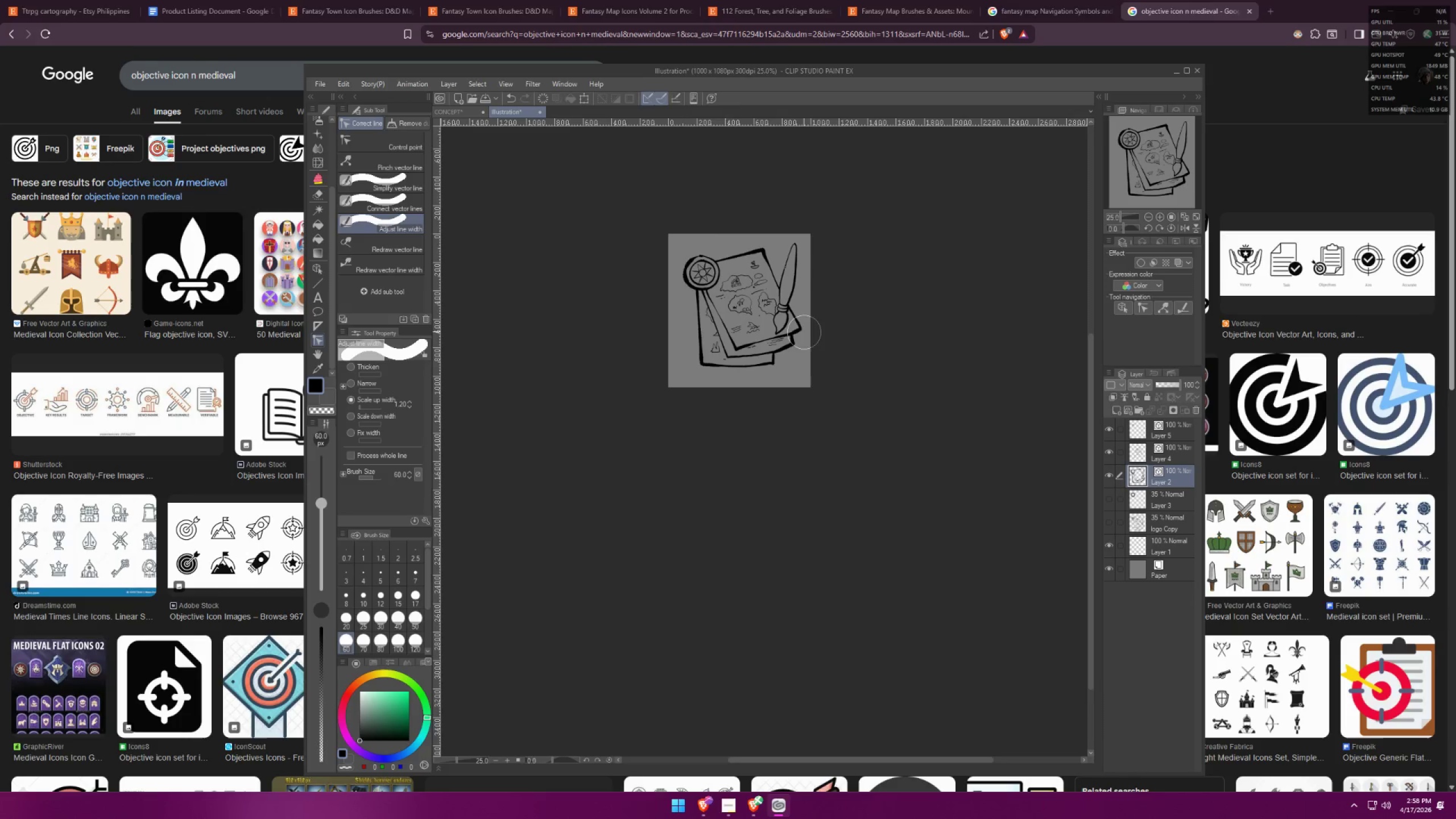 
scroll: coordinate [844, 265], scroll_direction: down, amount: 15.0
 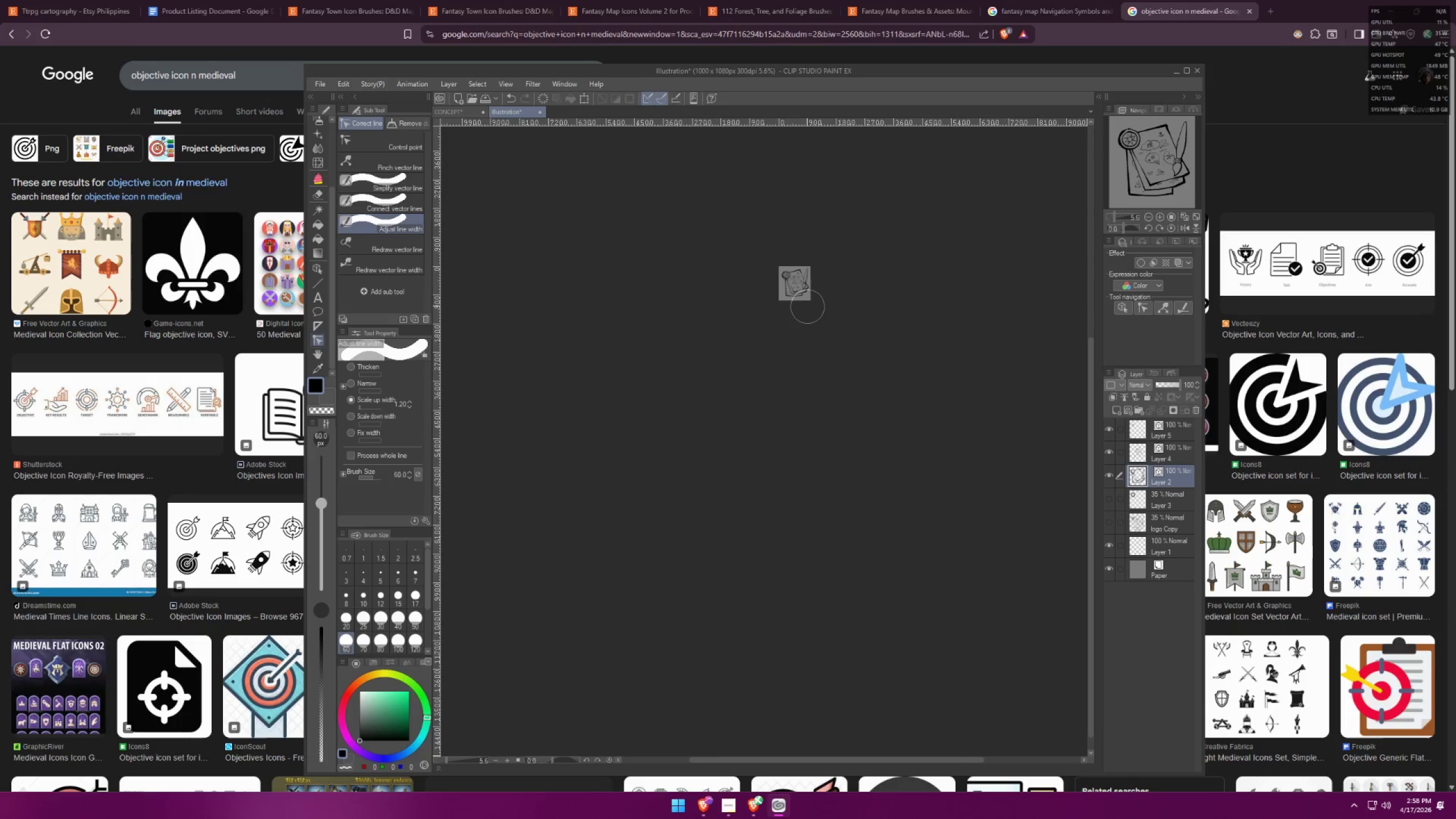 
double_click([807, 305])
 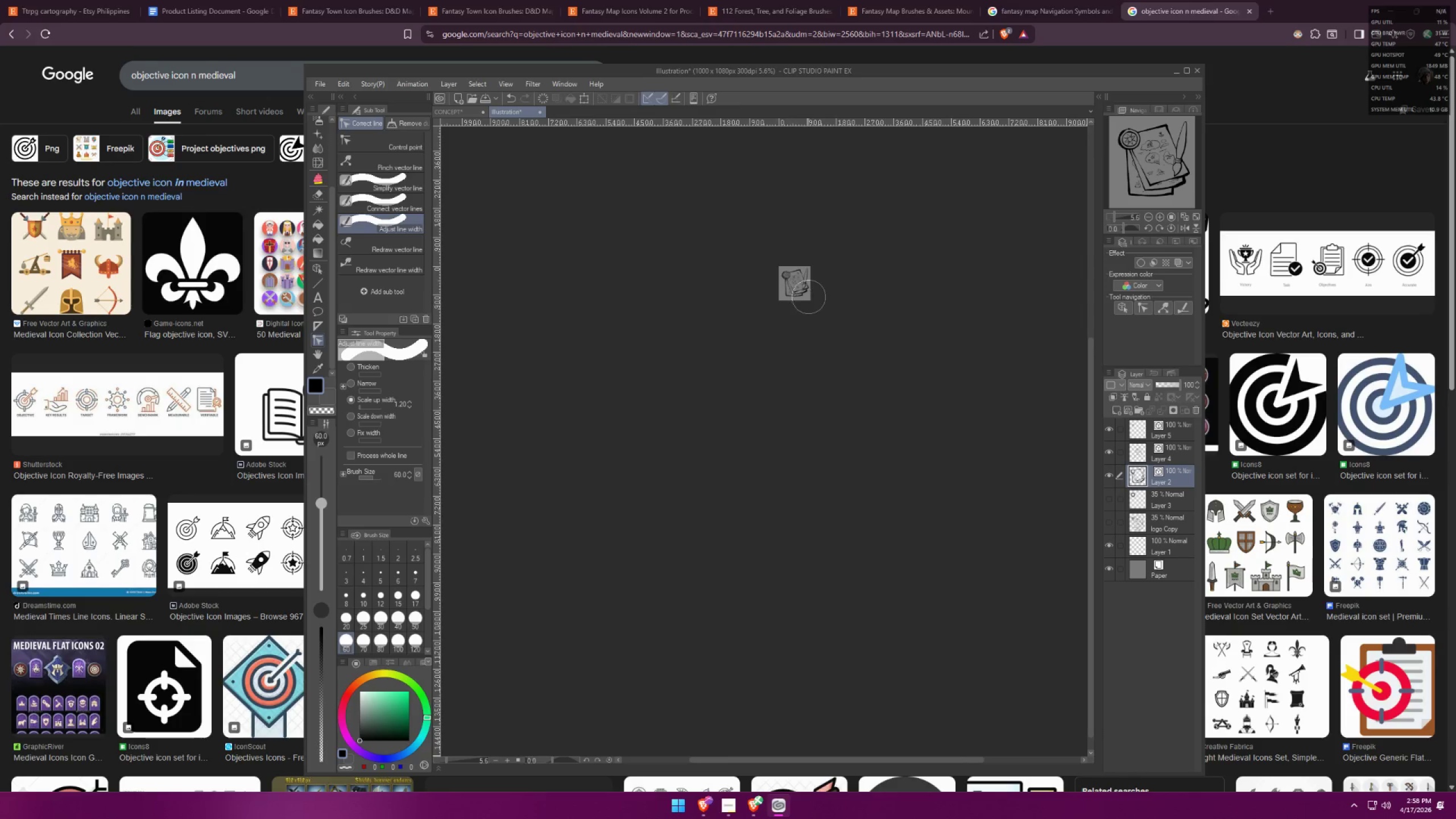 
key(Control+Z)
 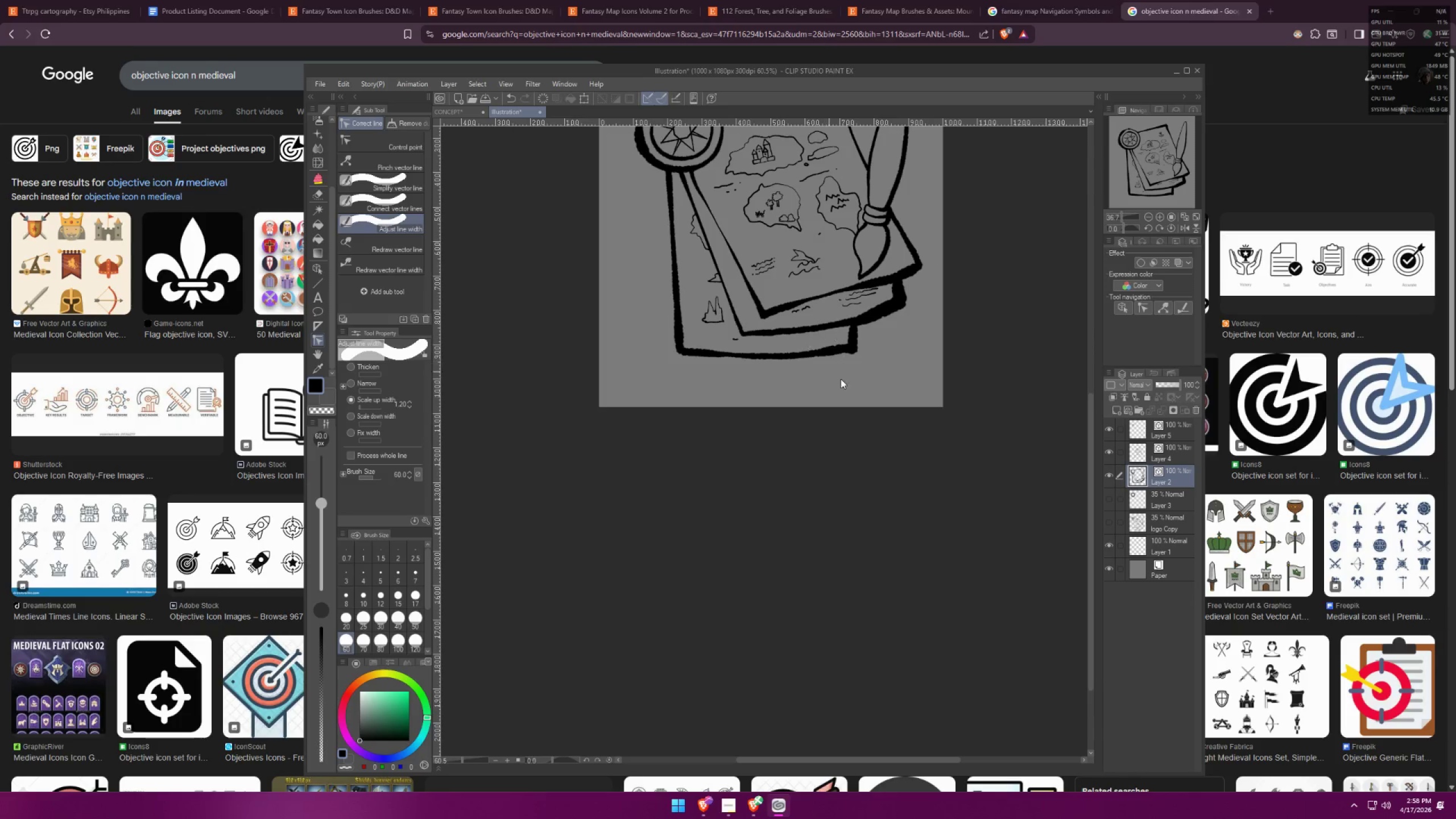 
key(Control+Z)
 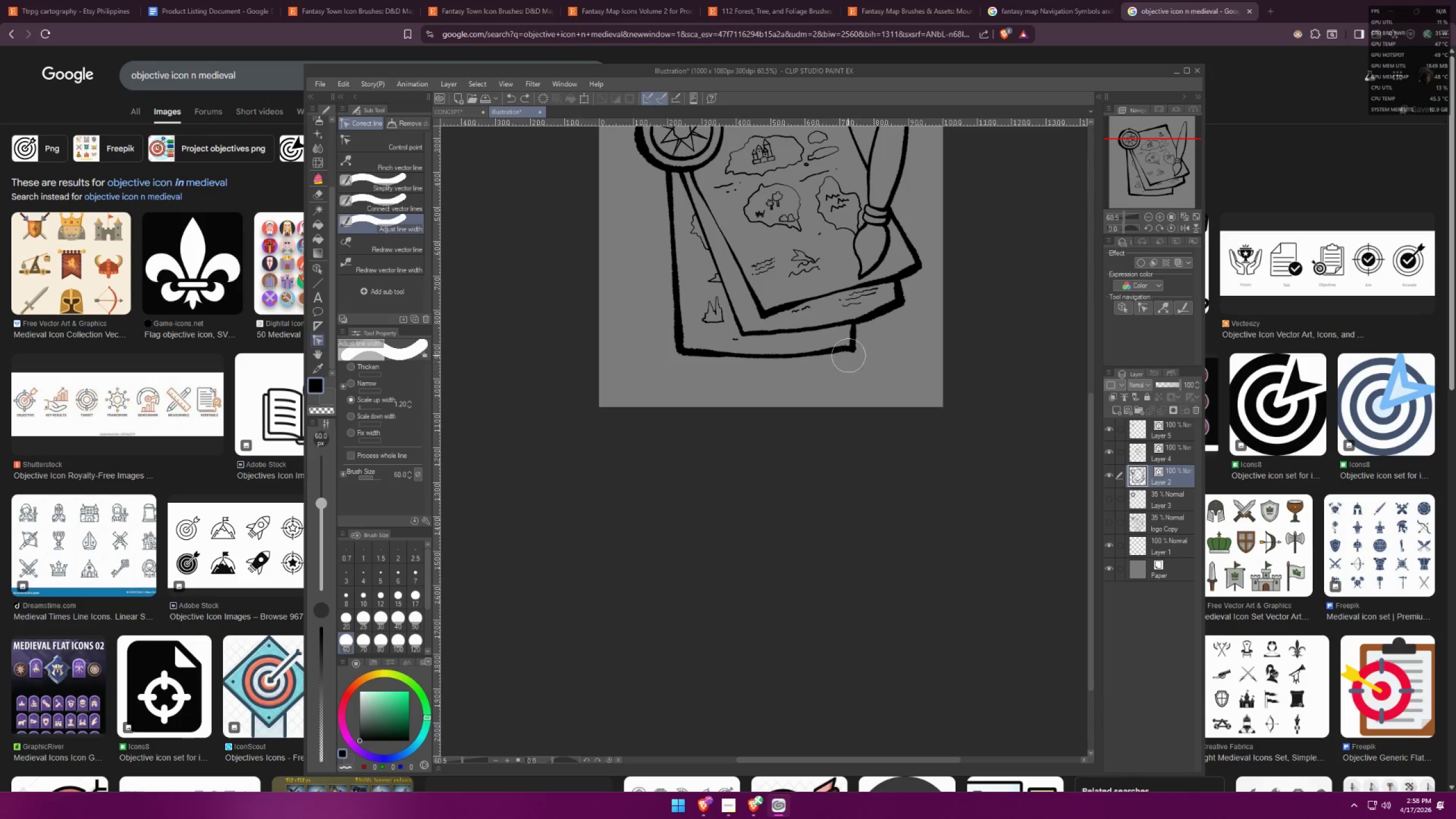 
scroll: coordinate [821, 347], scroll_direction: up, amount: 29.0
 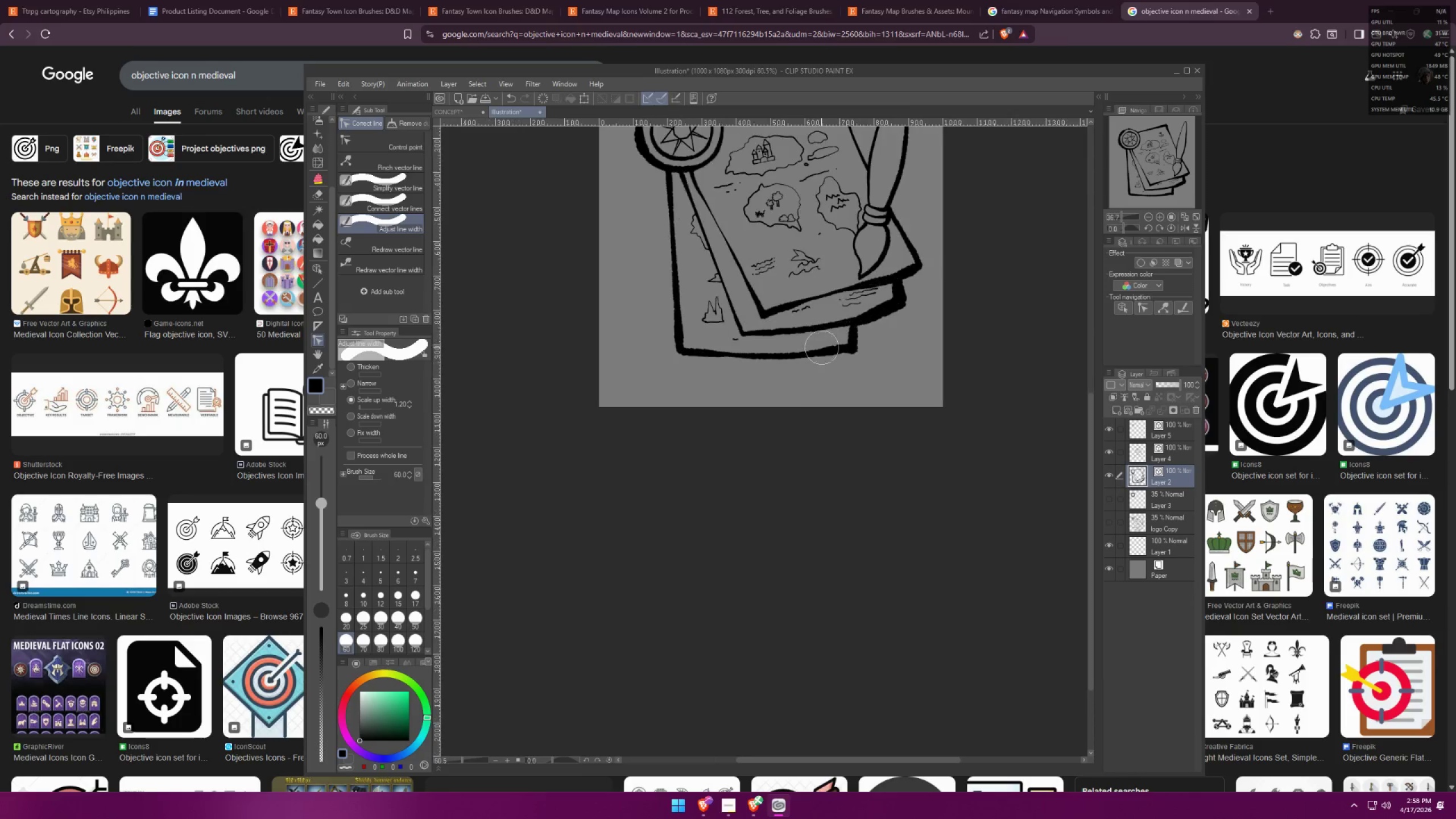 
left_click([837, 359])
 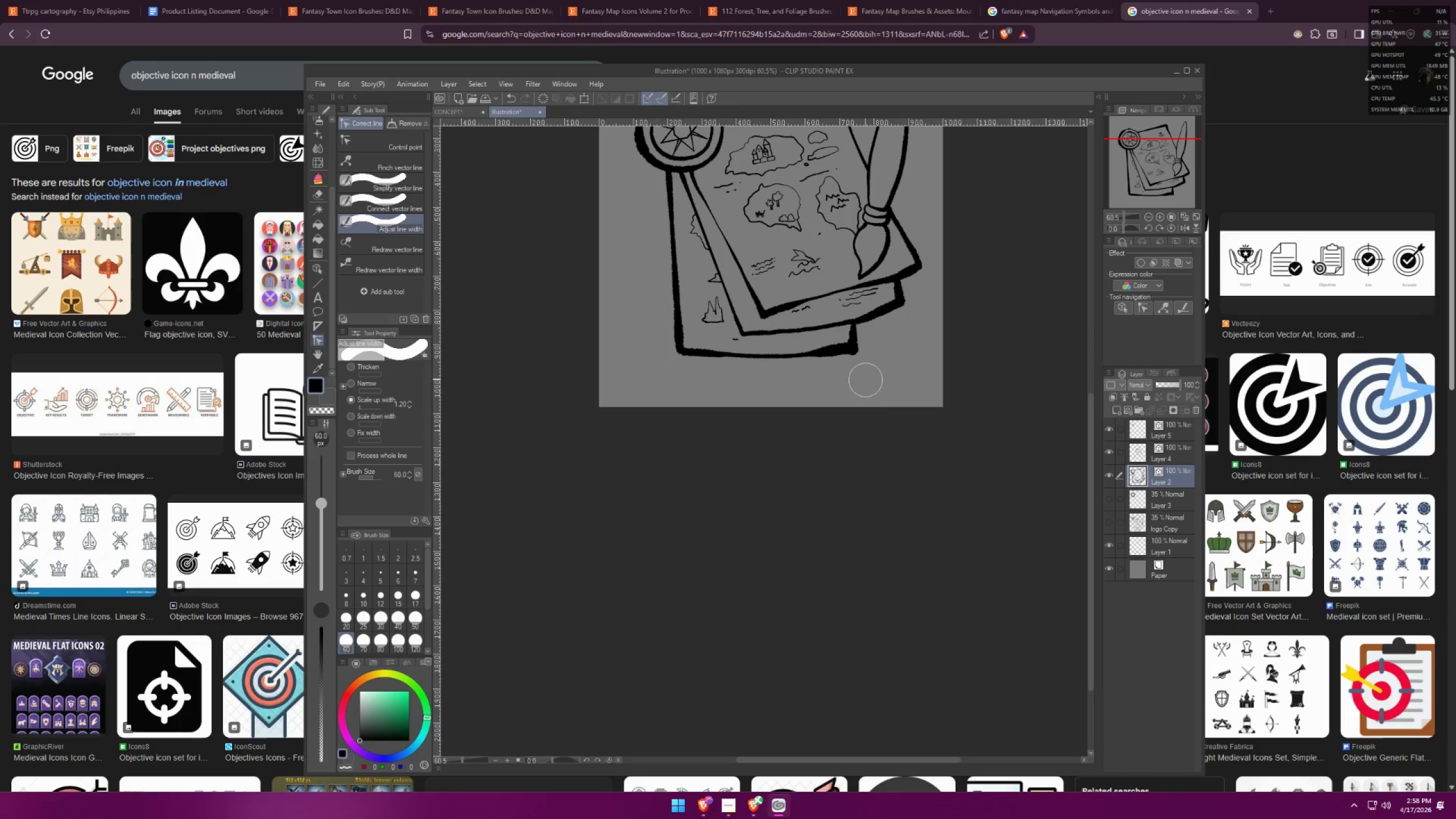 
type(ff)
 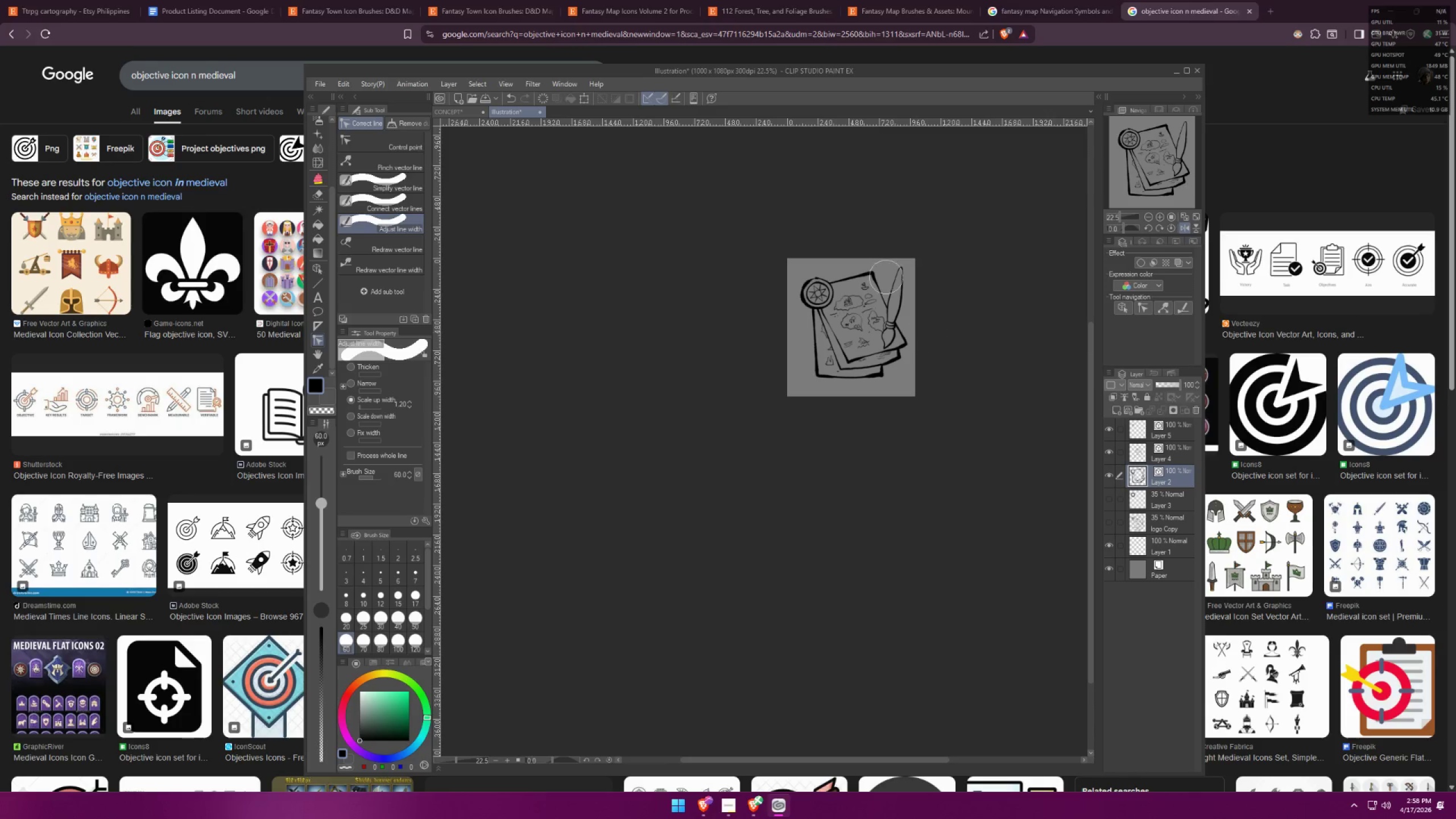 
scroll: coordinate [942, 392], scroll_direction: down, amount: 10.0
 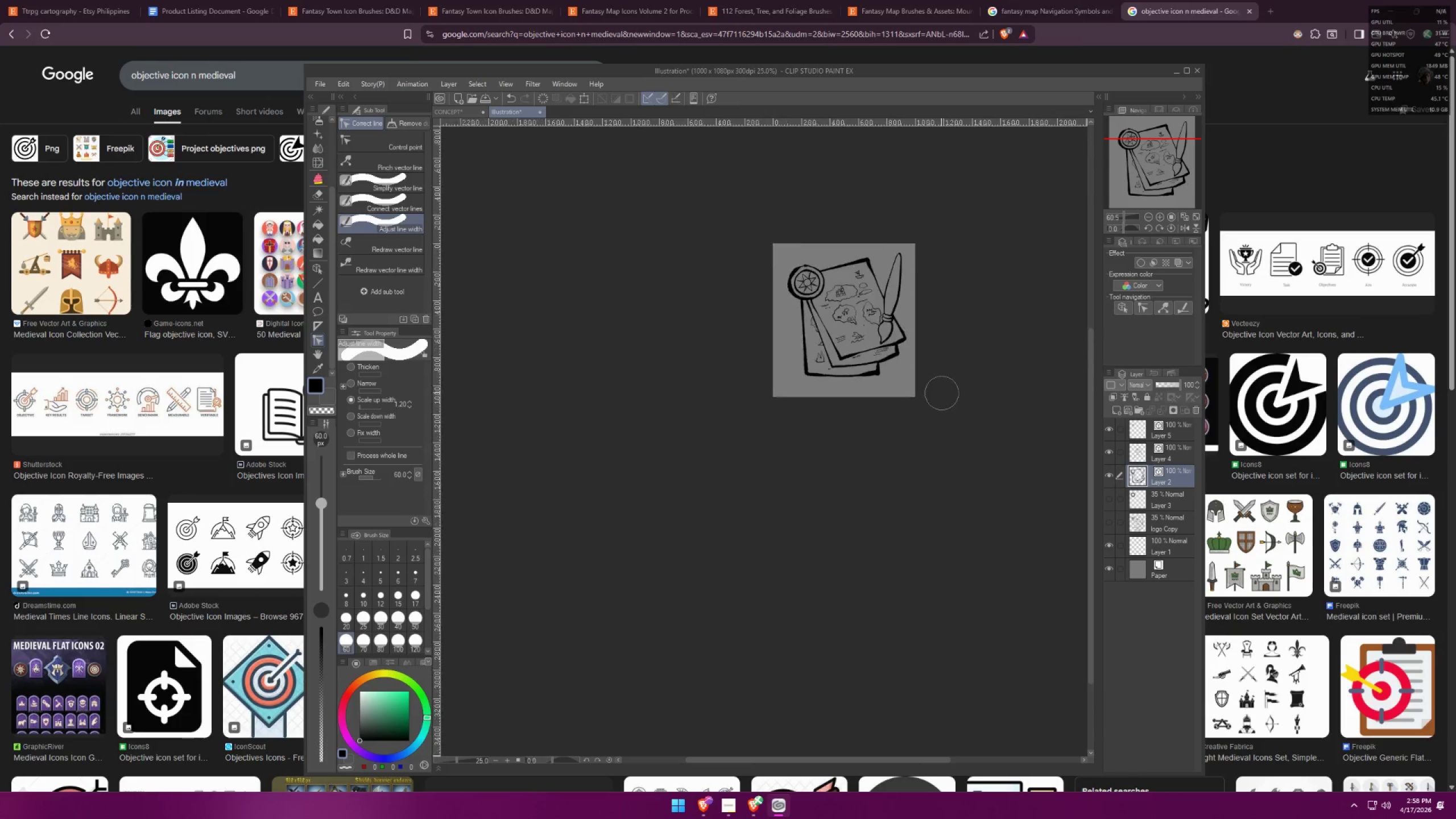 
left_click([737, 280])
 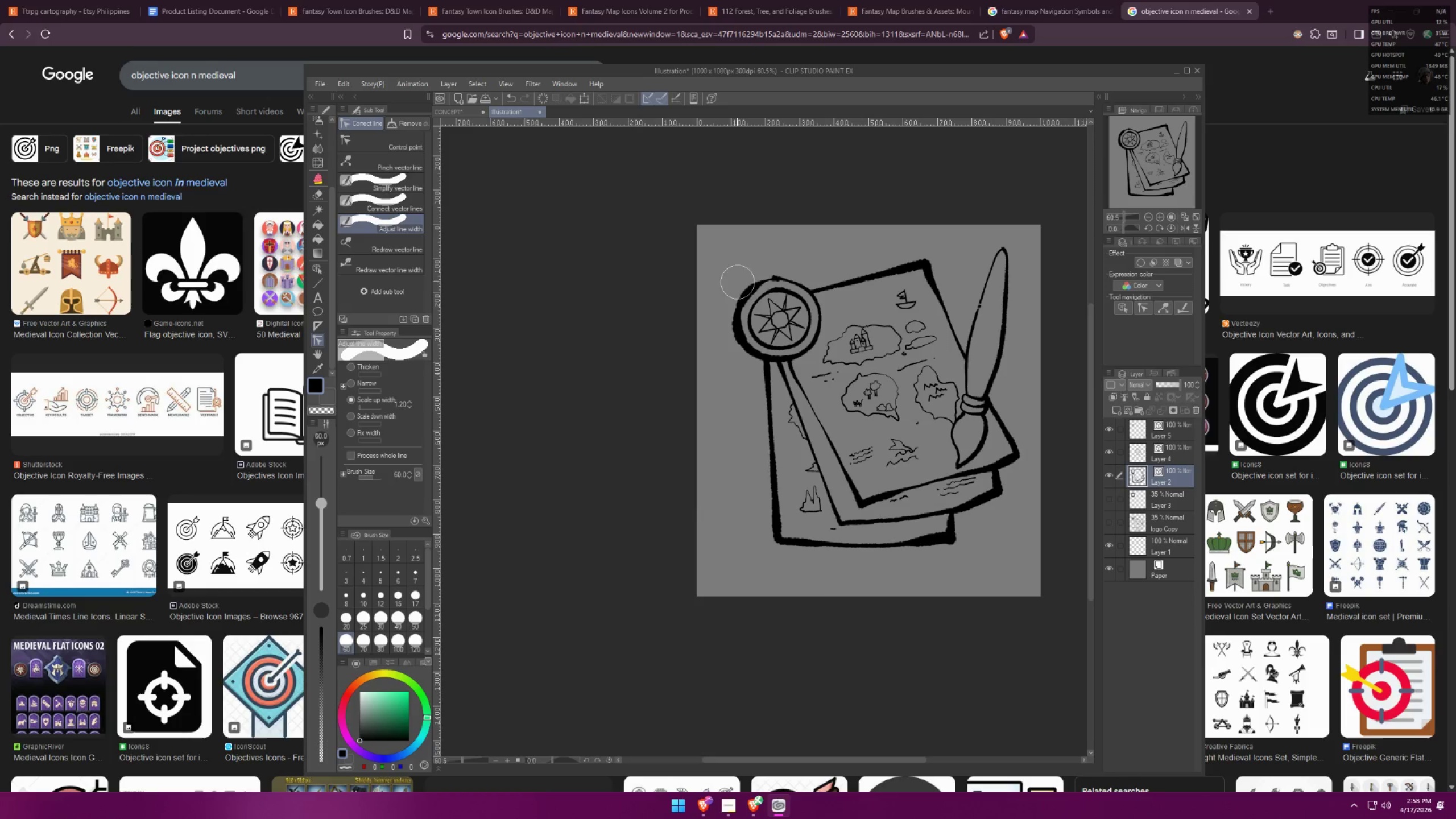 
scroll: coordinate [799, 312], scroll_direction: up, amount: 13.0
 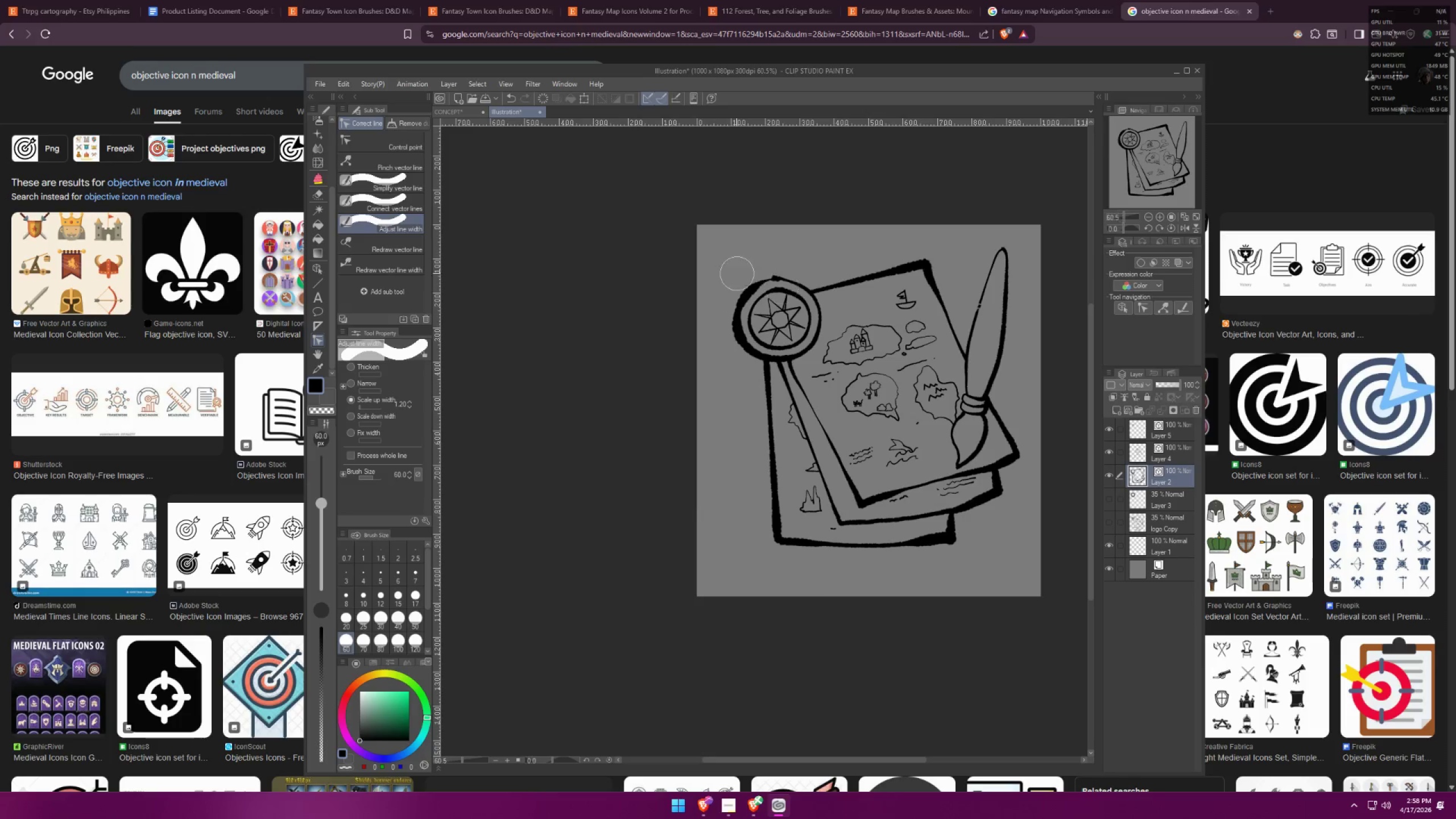 
double_click([734, 287])
 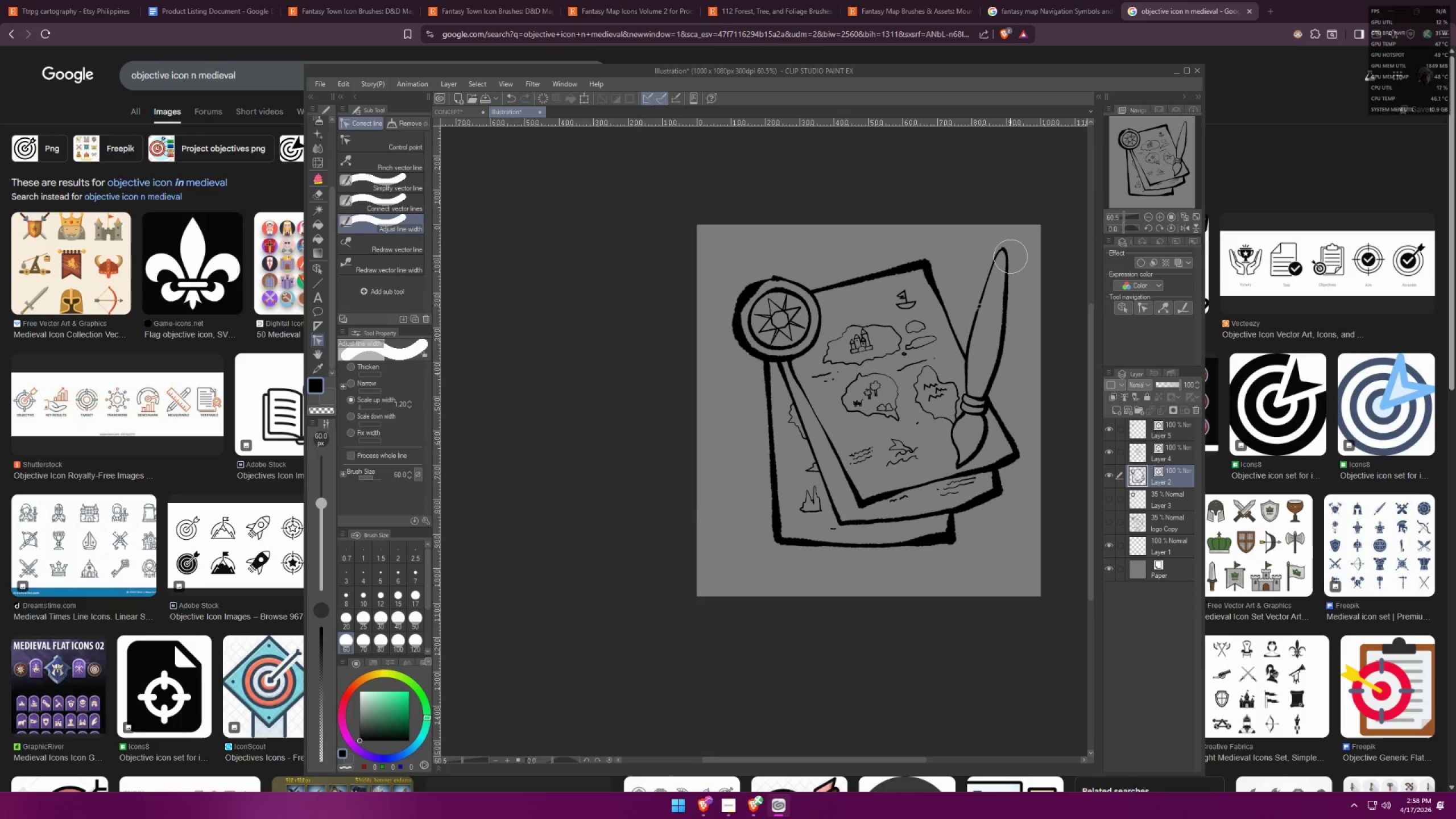 
double_click([1011, 255])
 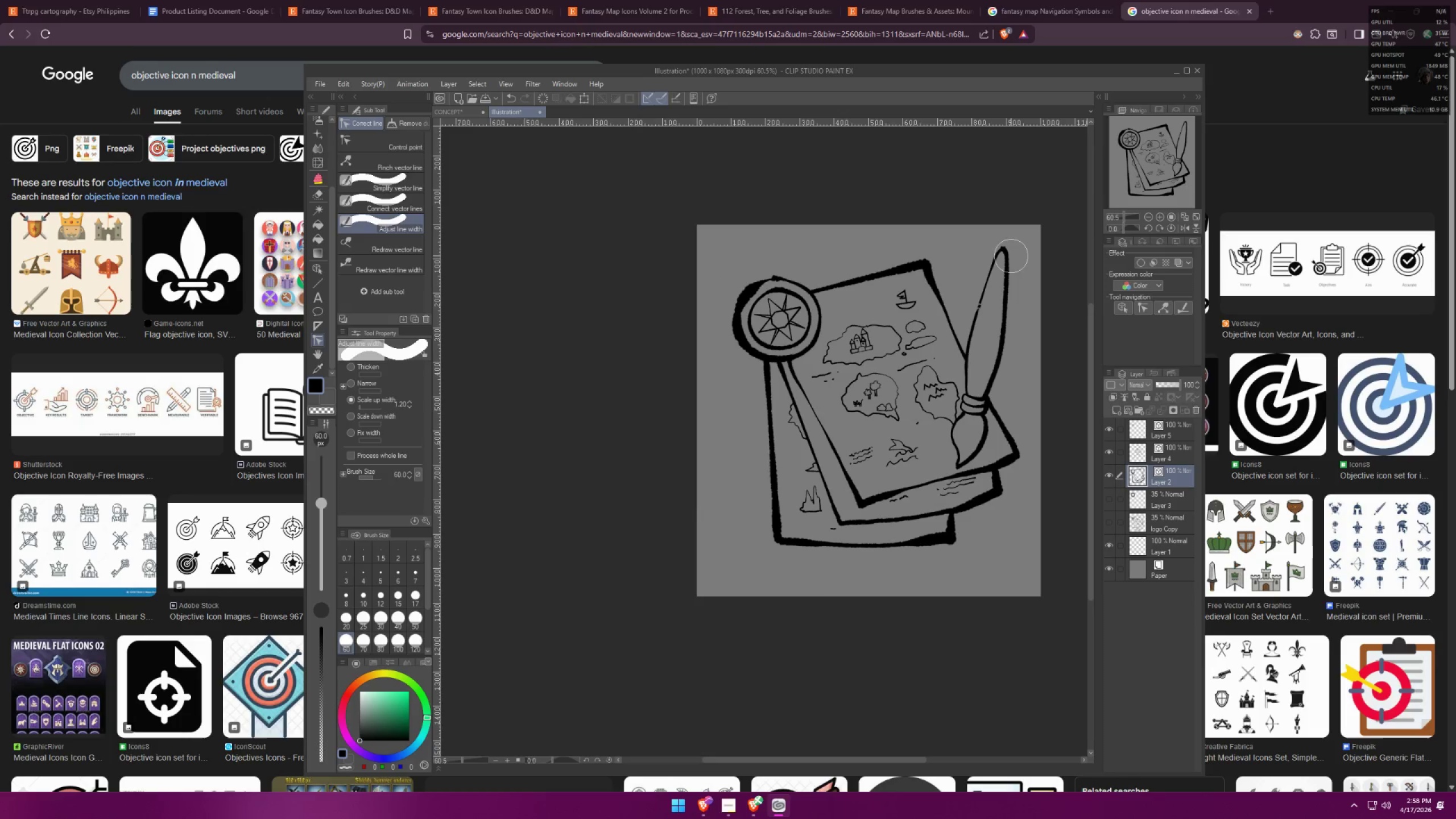 
triple_click([1011, 255])
 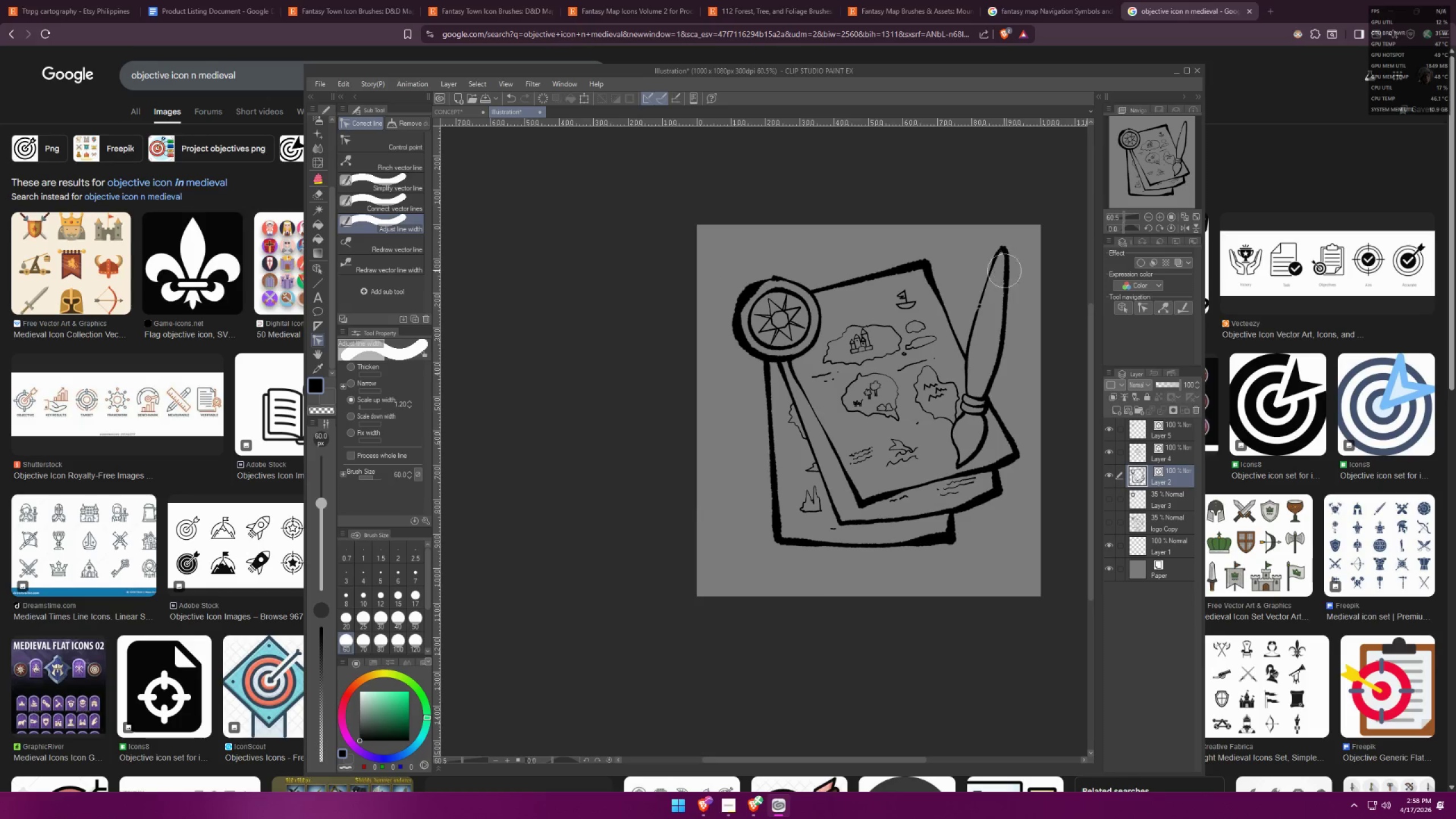 
key(F)
 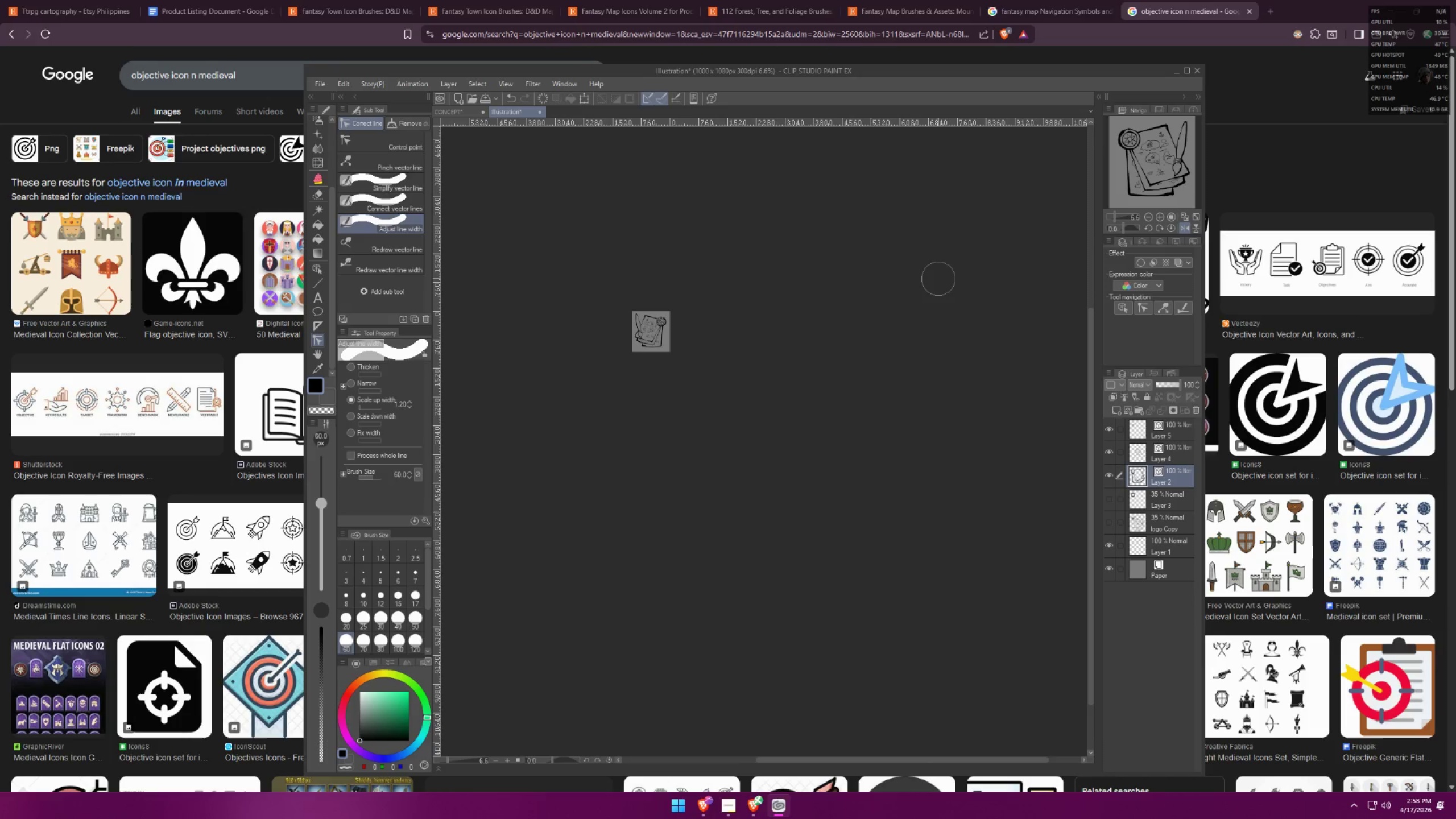 
scroll: coordinate [934, 280], scroll_direction: down, amount: 22.0
 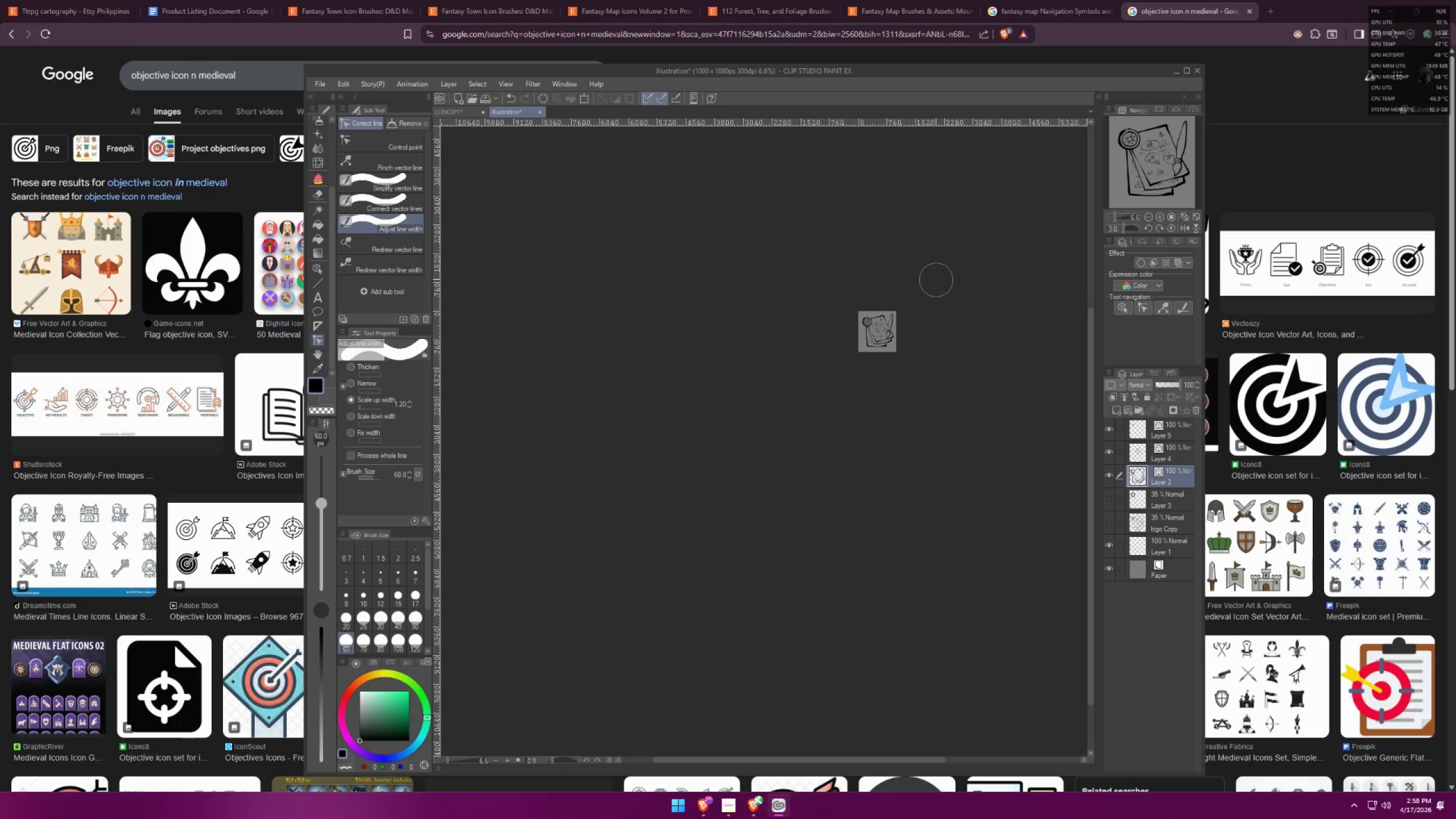 
key(F)
 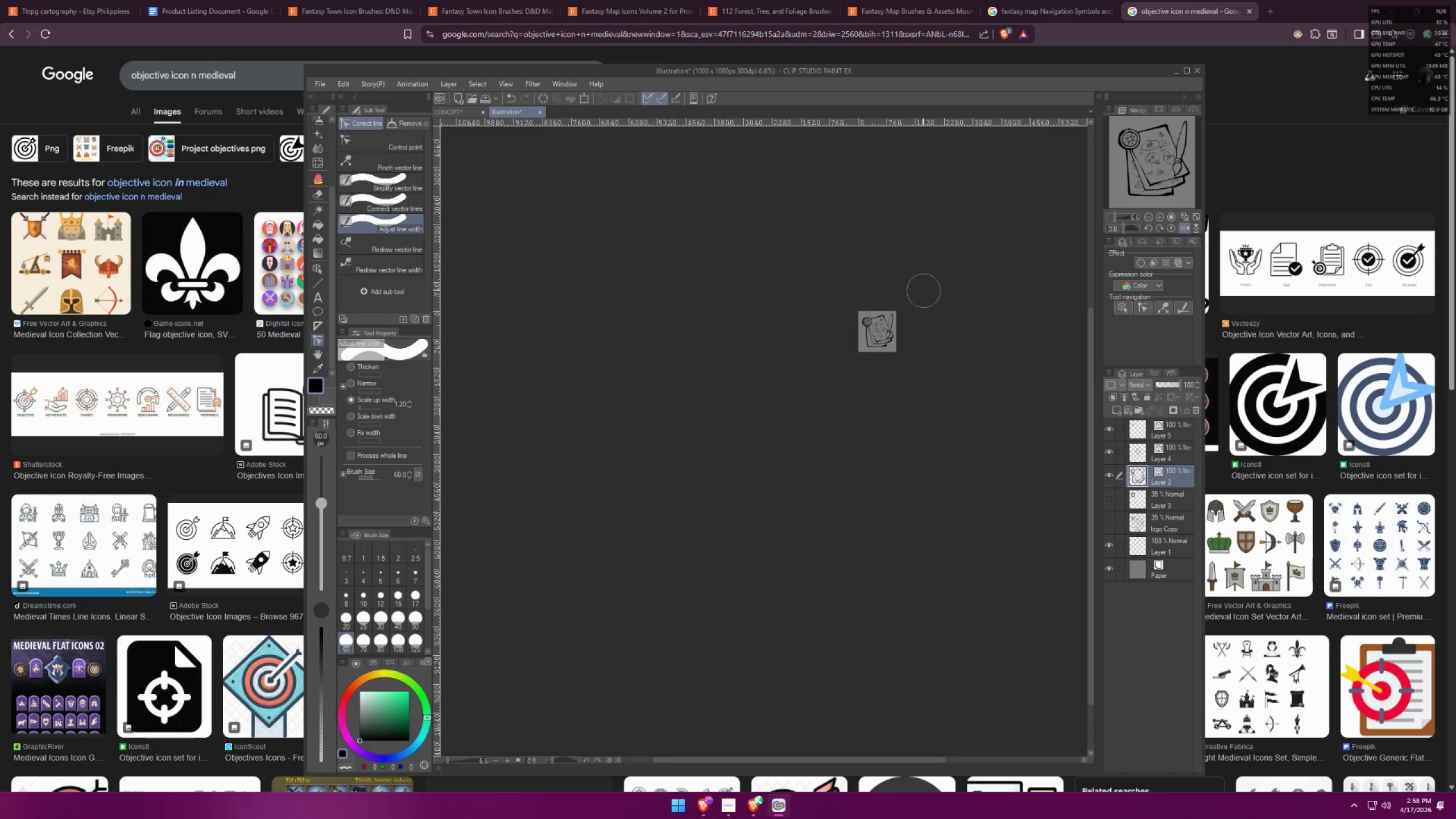 
key(C)
 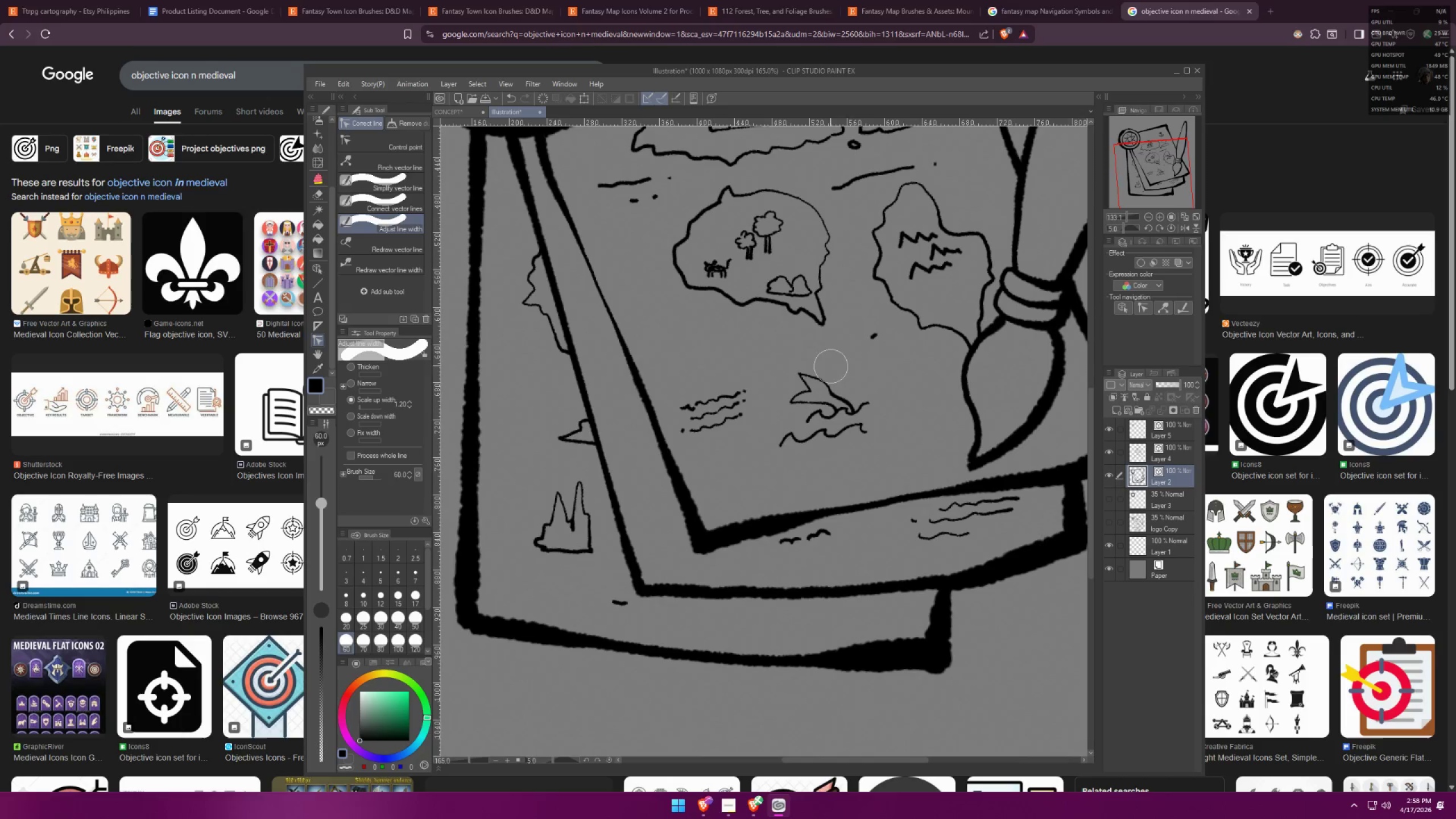 
left_click([808, 320])
 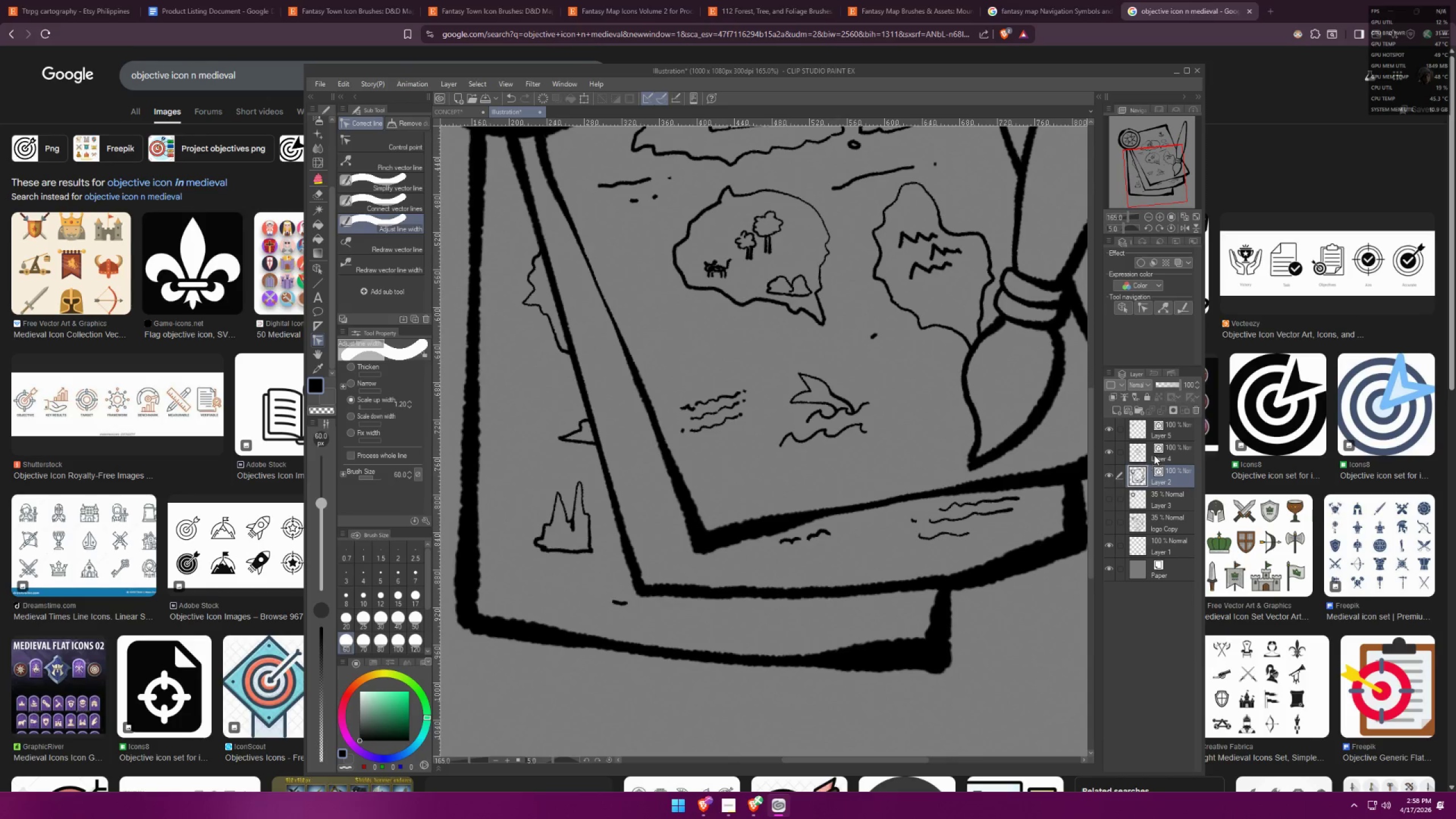 
scroll: coordinate [831, 406], scroll_direction: up, amount: 40.0
 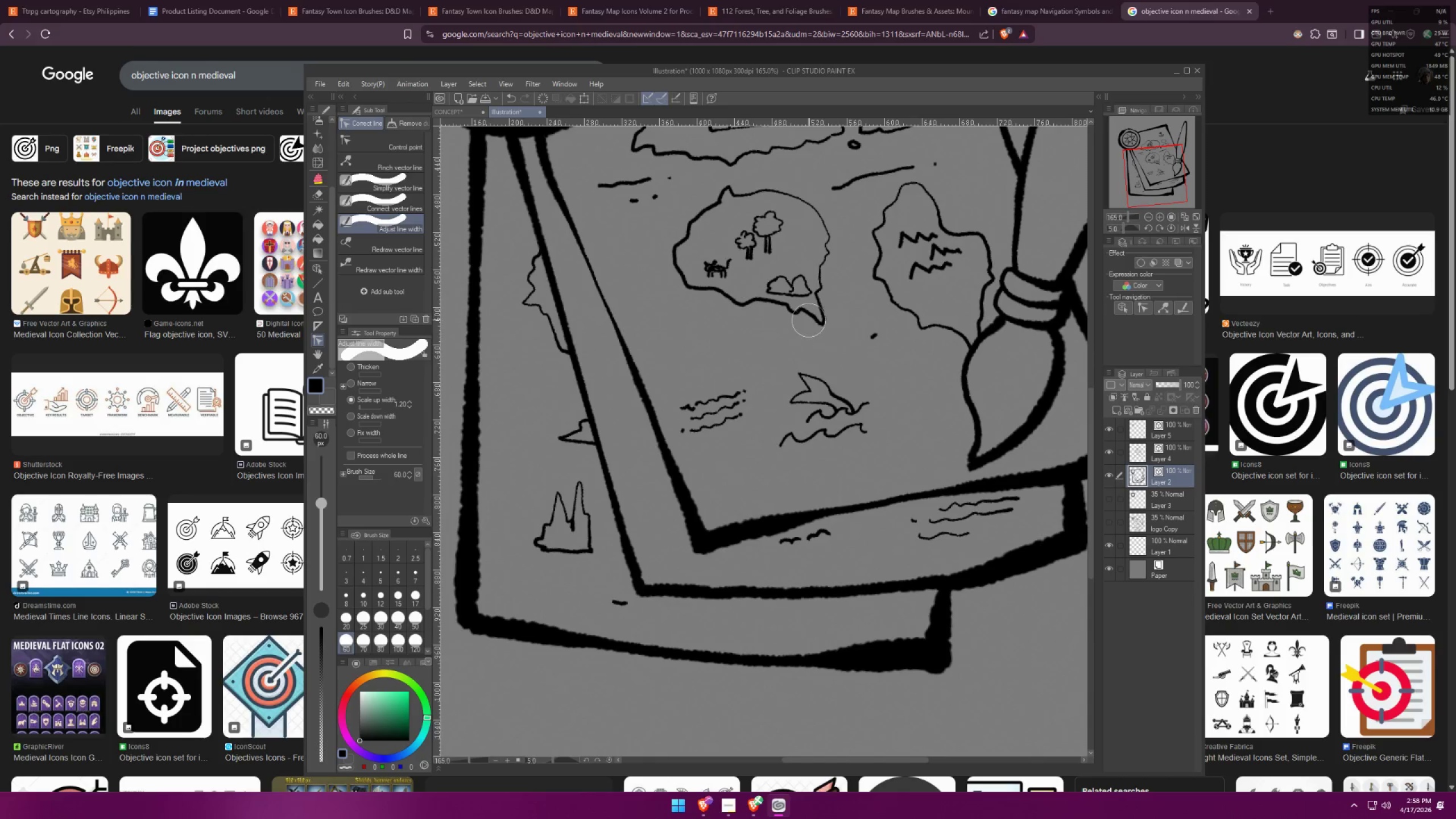 
double_click([821, 326])
 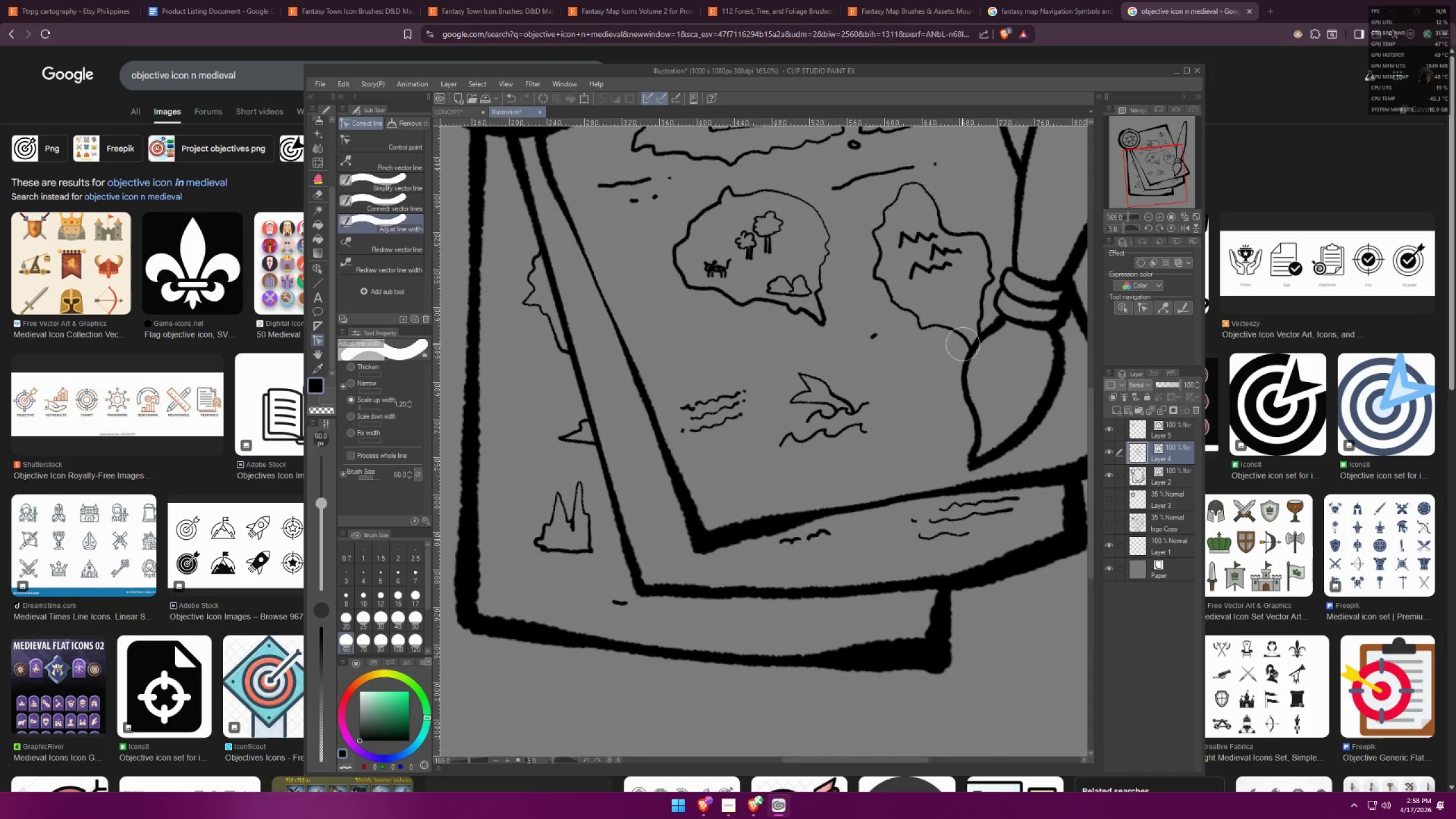 
left_click([960, 341])
 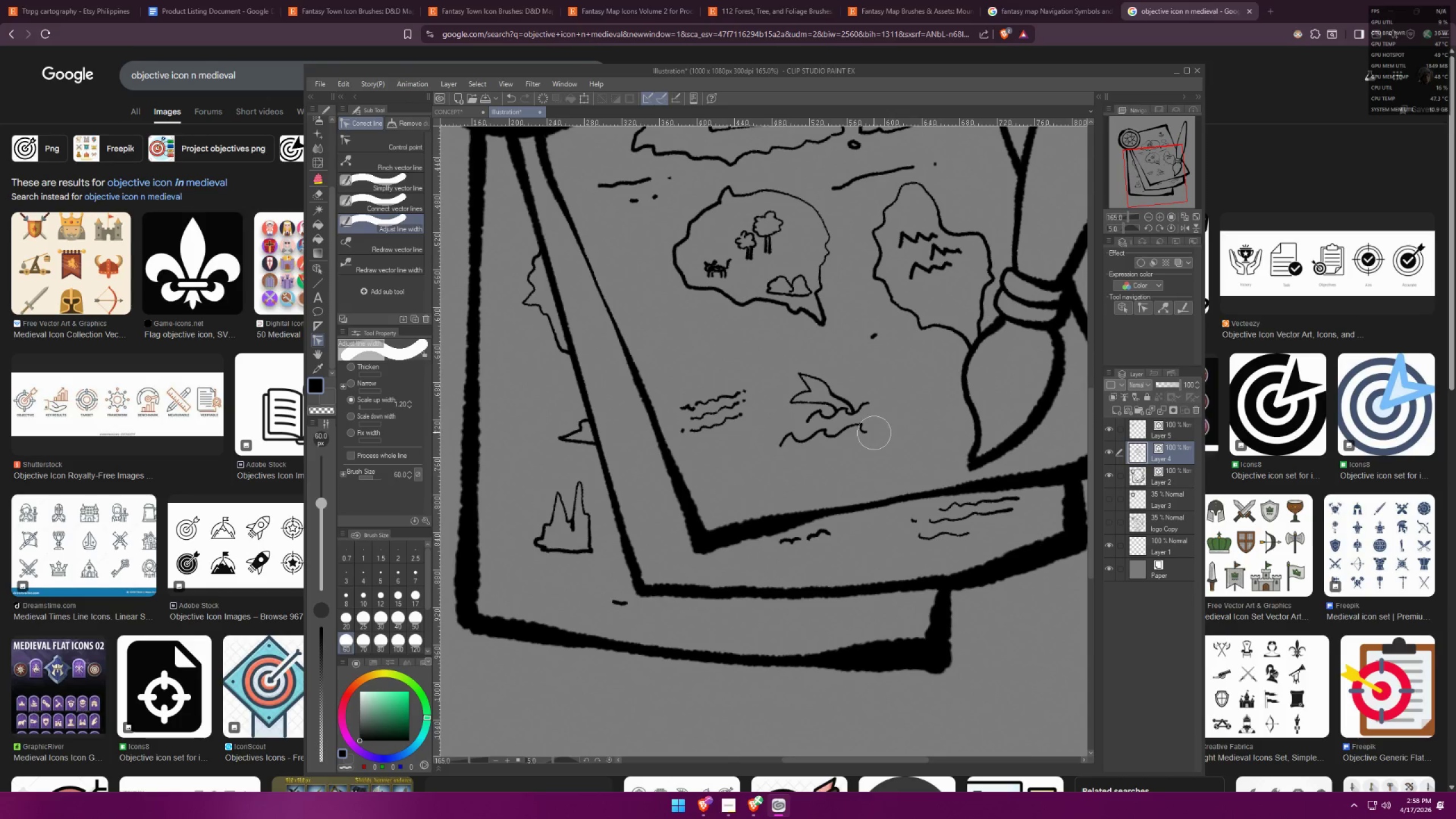 
left_click([865, 435])
 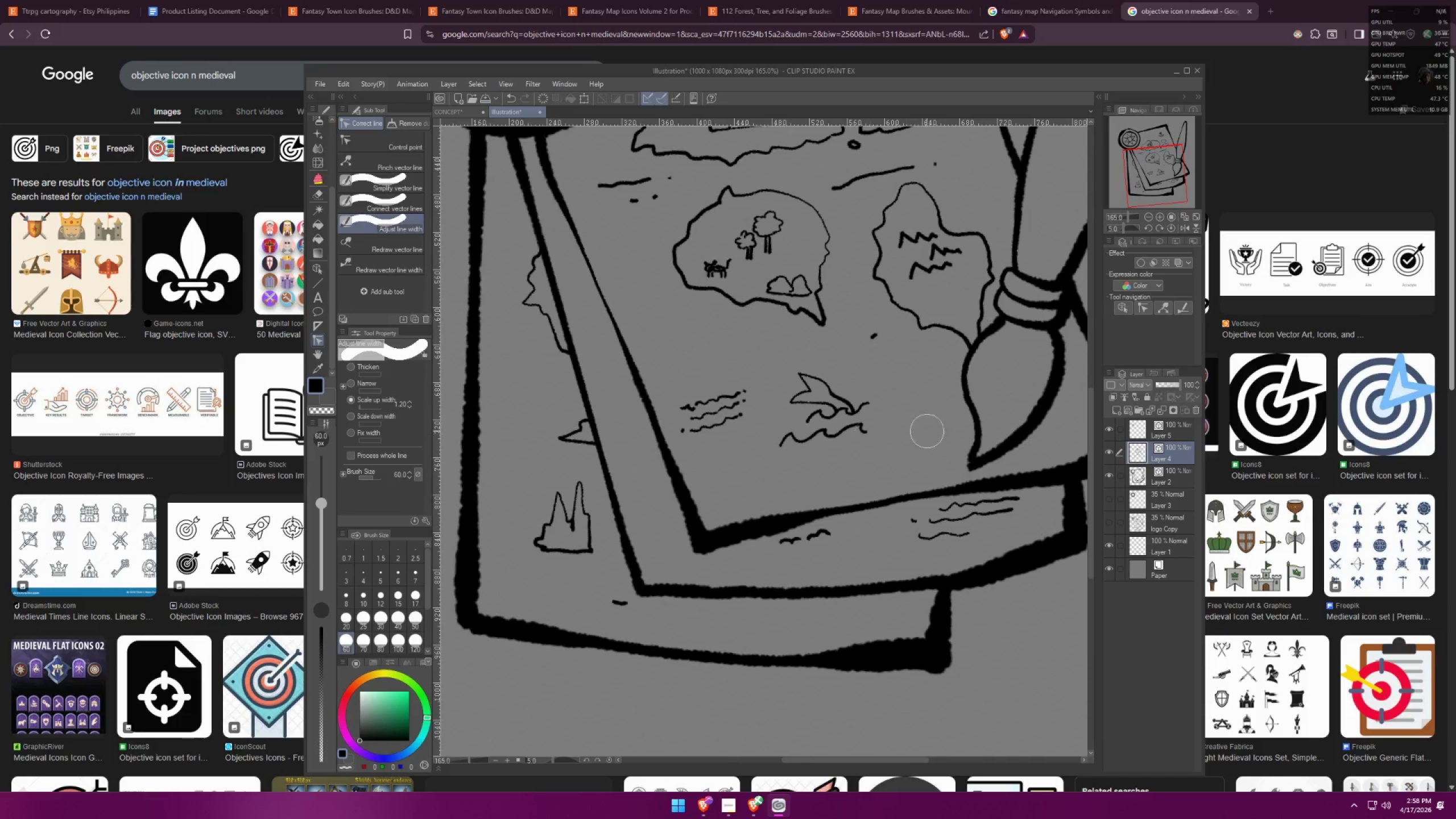 
key(F)
 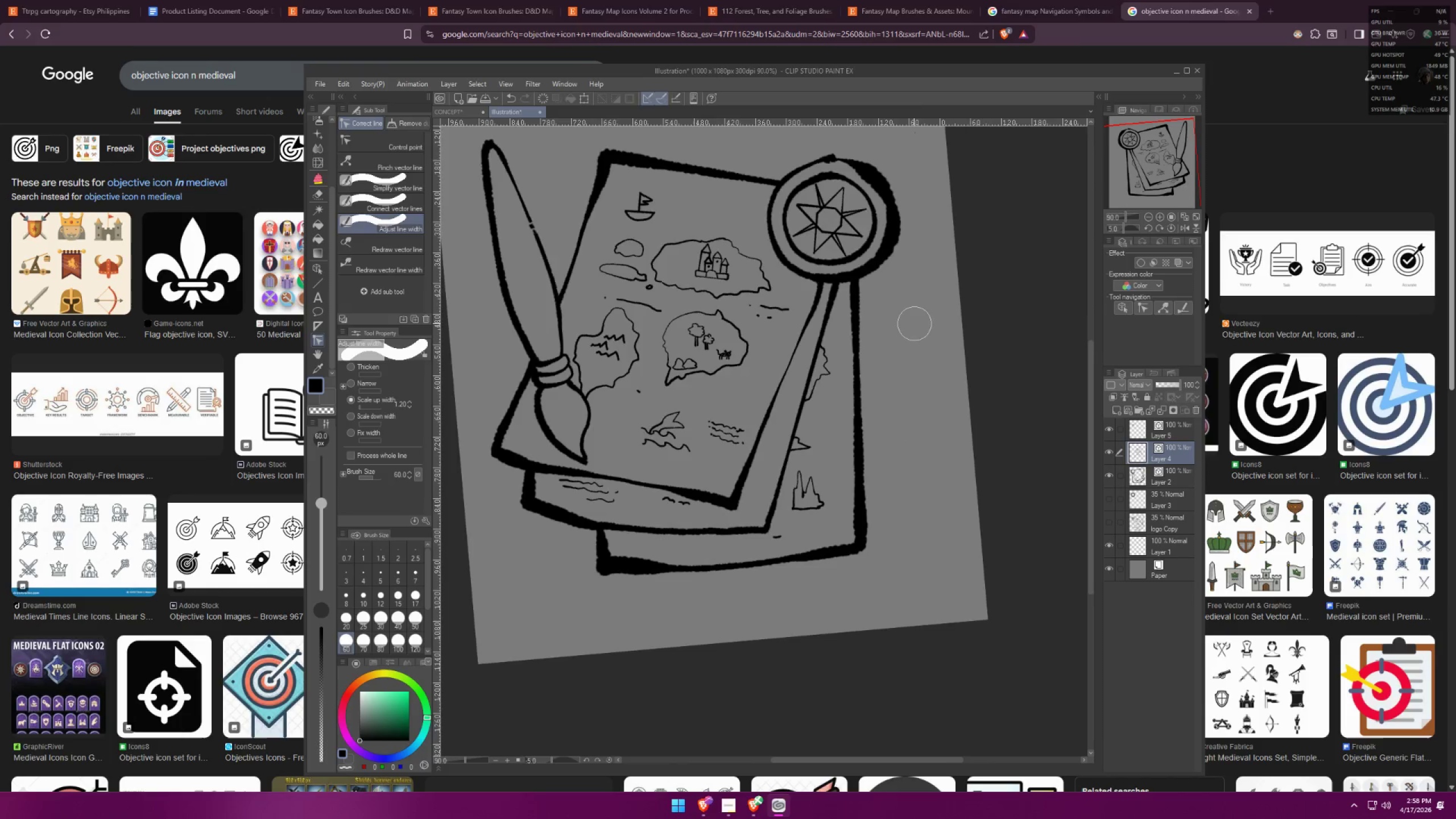 
scroll: coordinate [909, 460], scroll_direction: down, amount: 6.0
 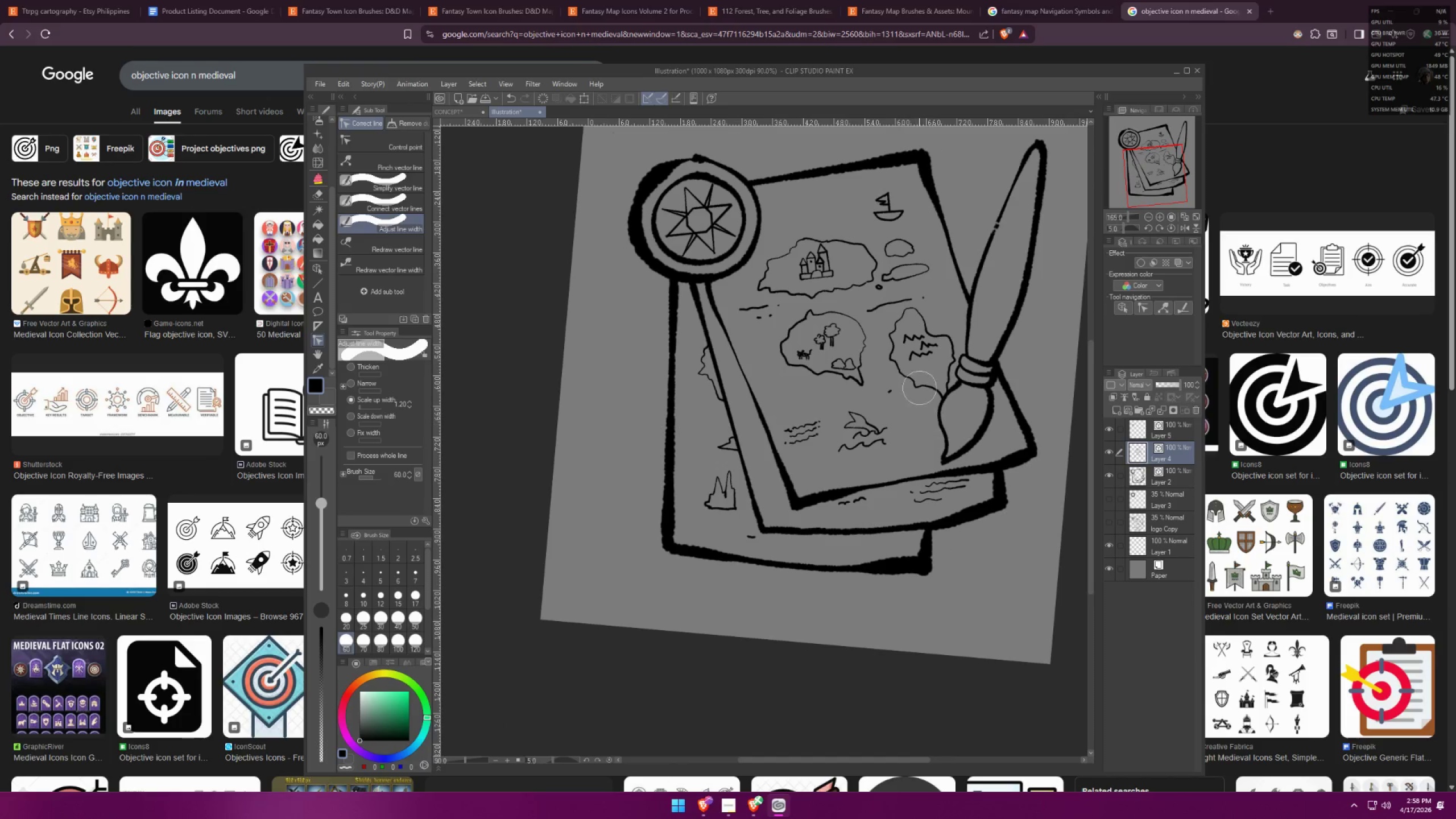 
key(F)
 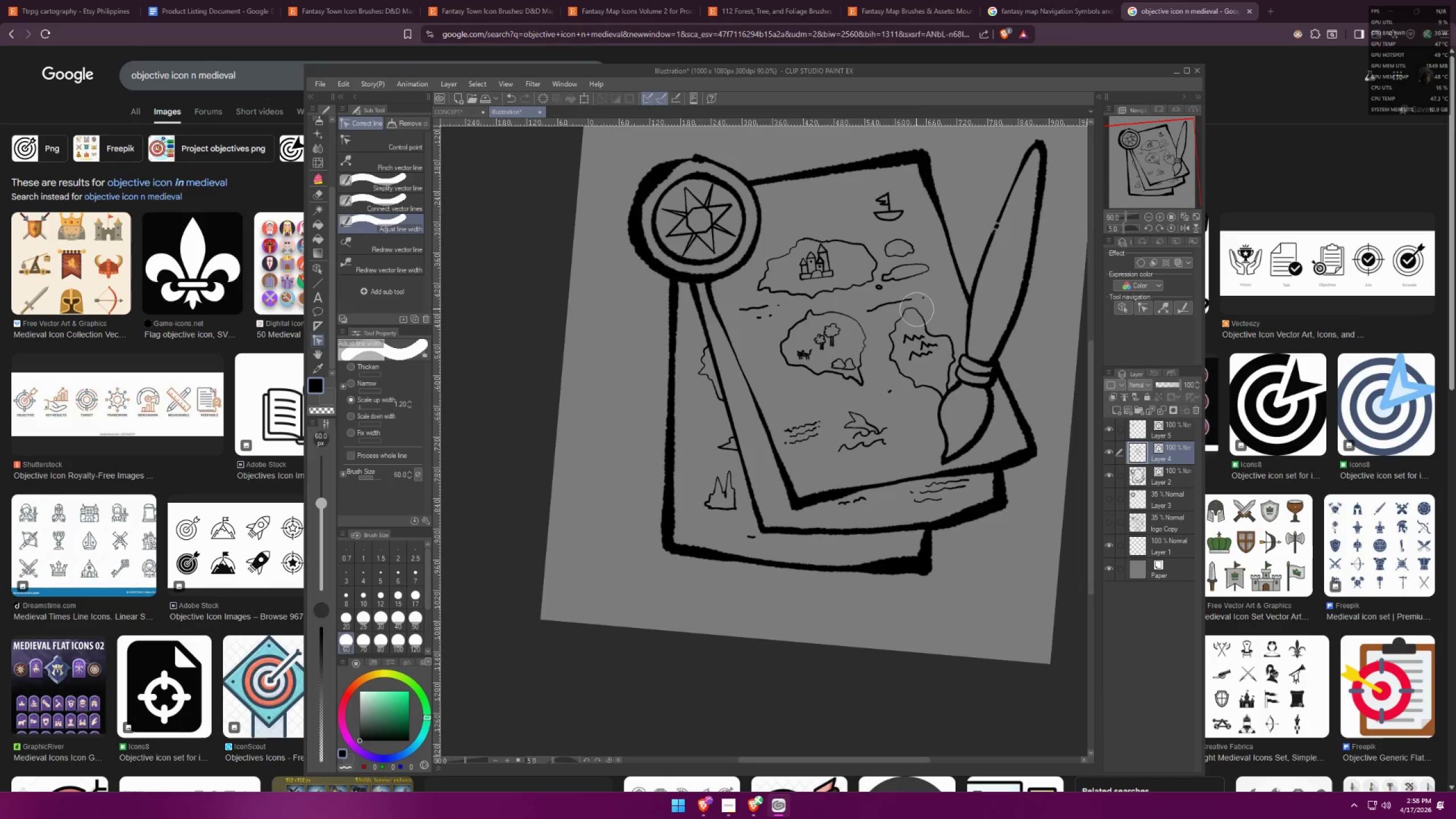 
left_click([948, 251])
 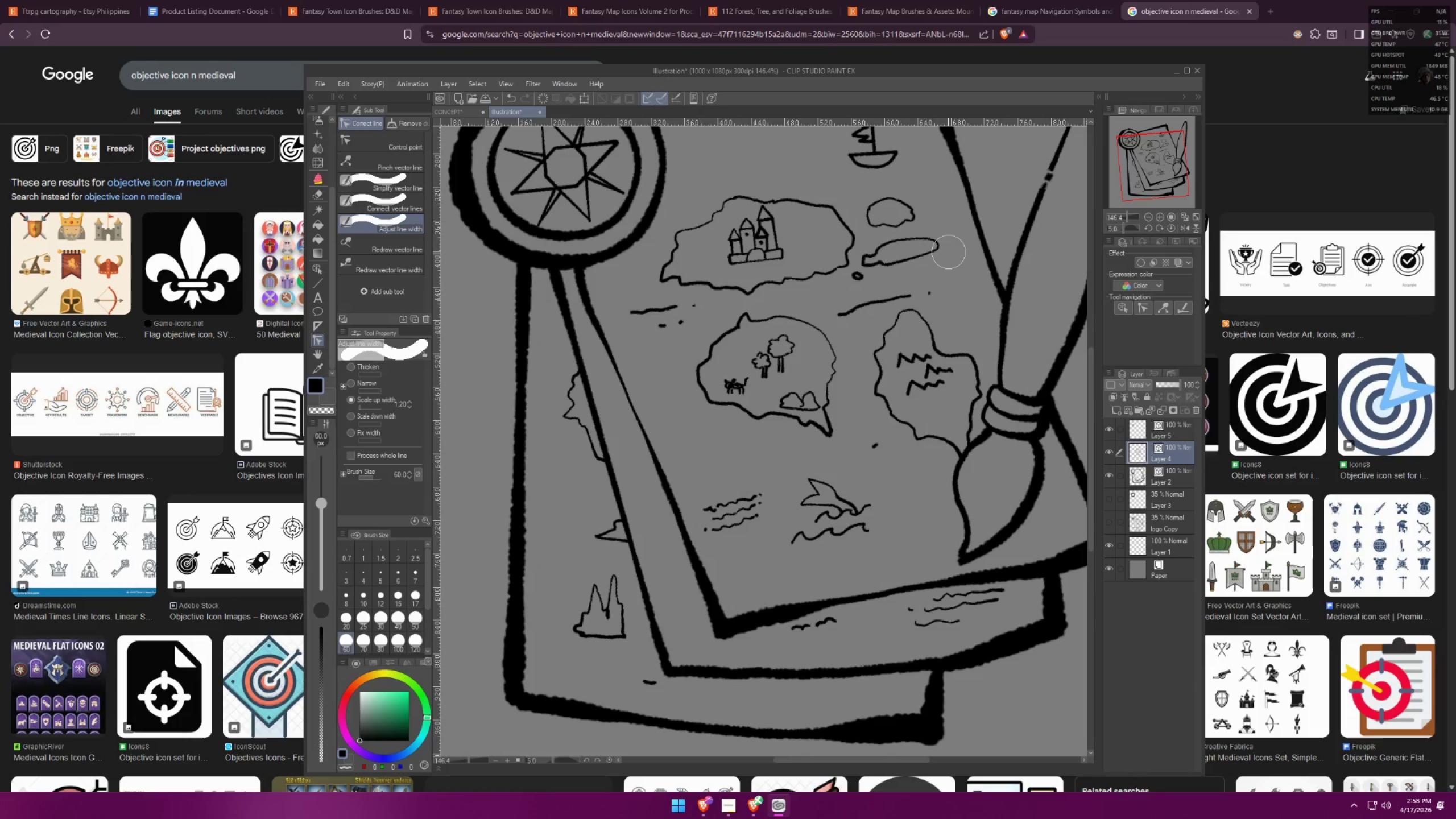 
scroll: coordinate [913, 303], scroll_direction: up, amount: 6.0
 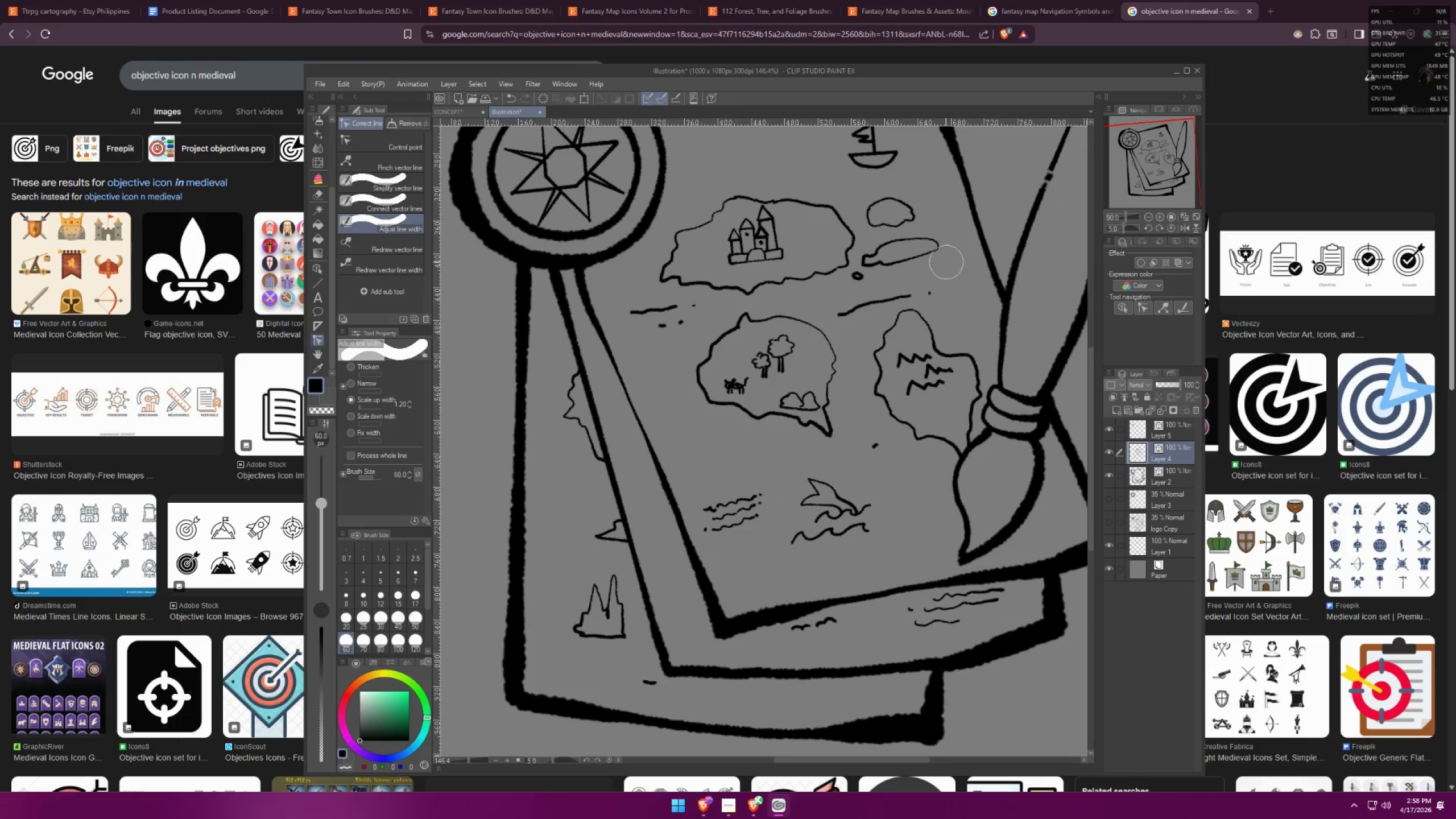 
double_click([948, 251])
 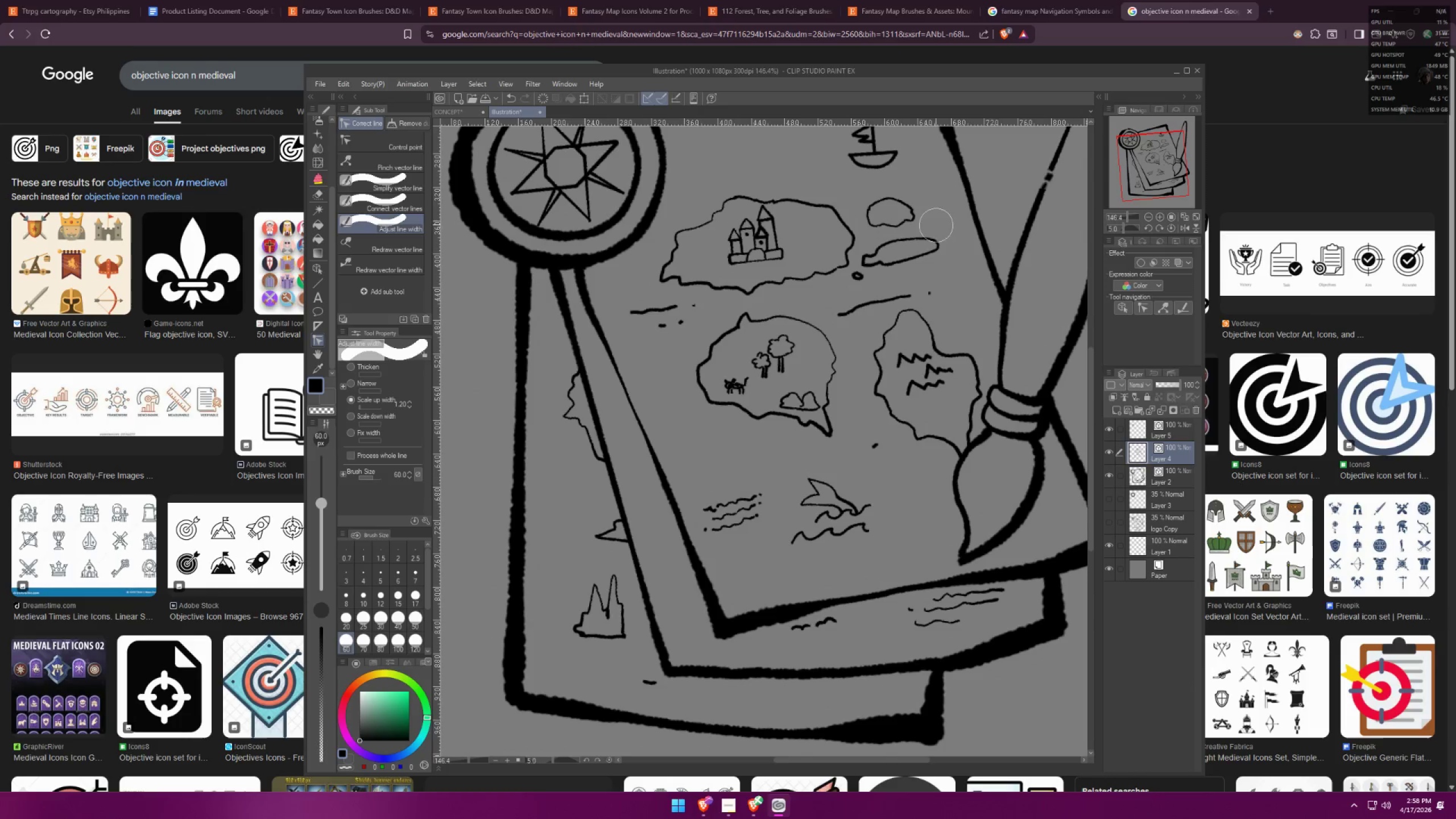 
triple_click([925, 218])
 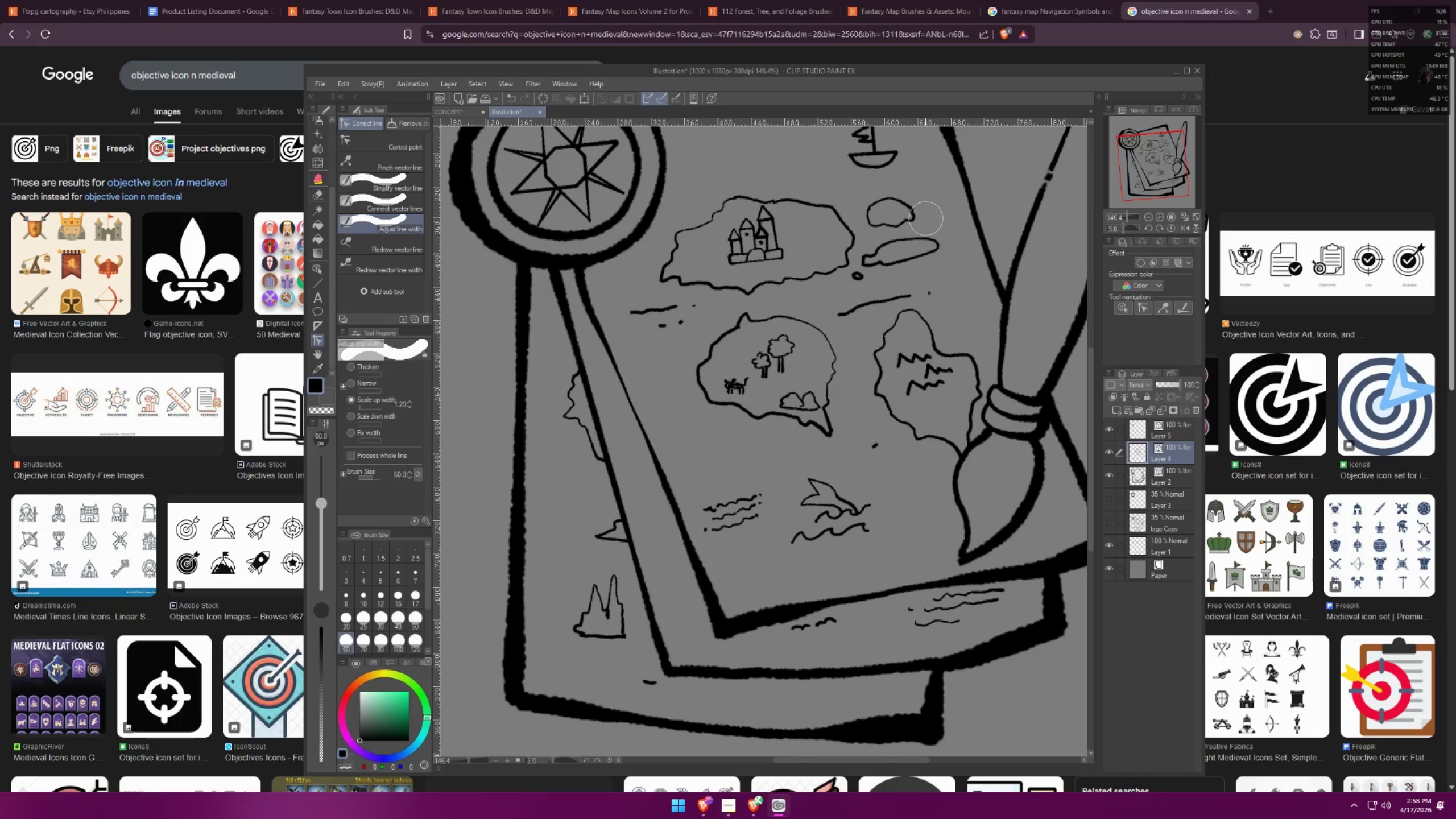 
triple_click([925, 217])
 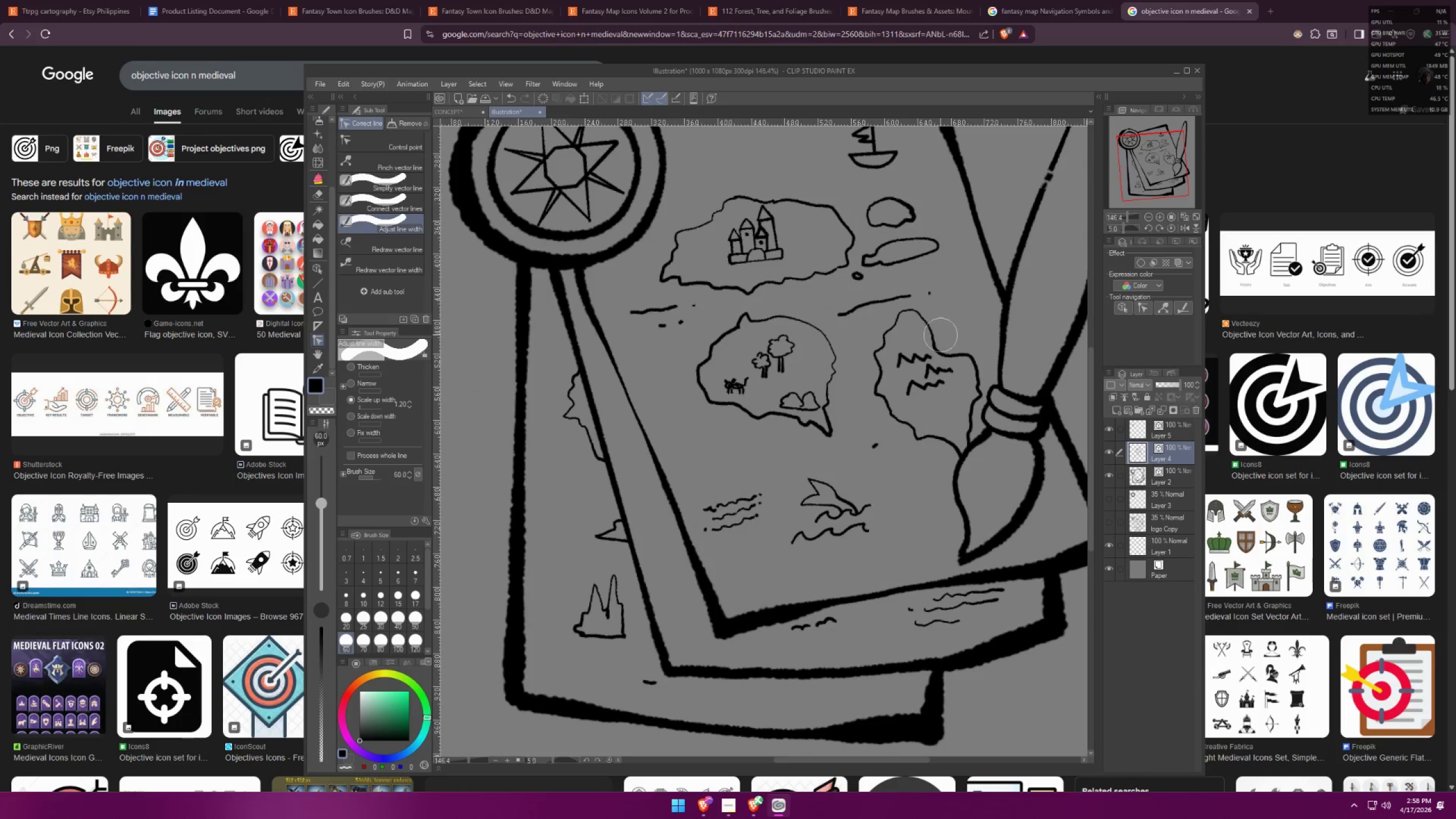 
type(ff)
 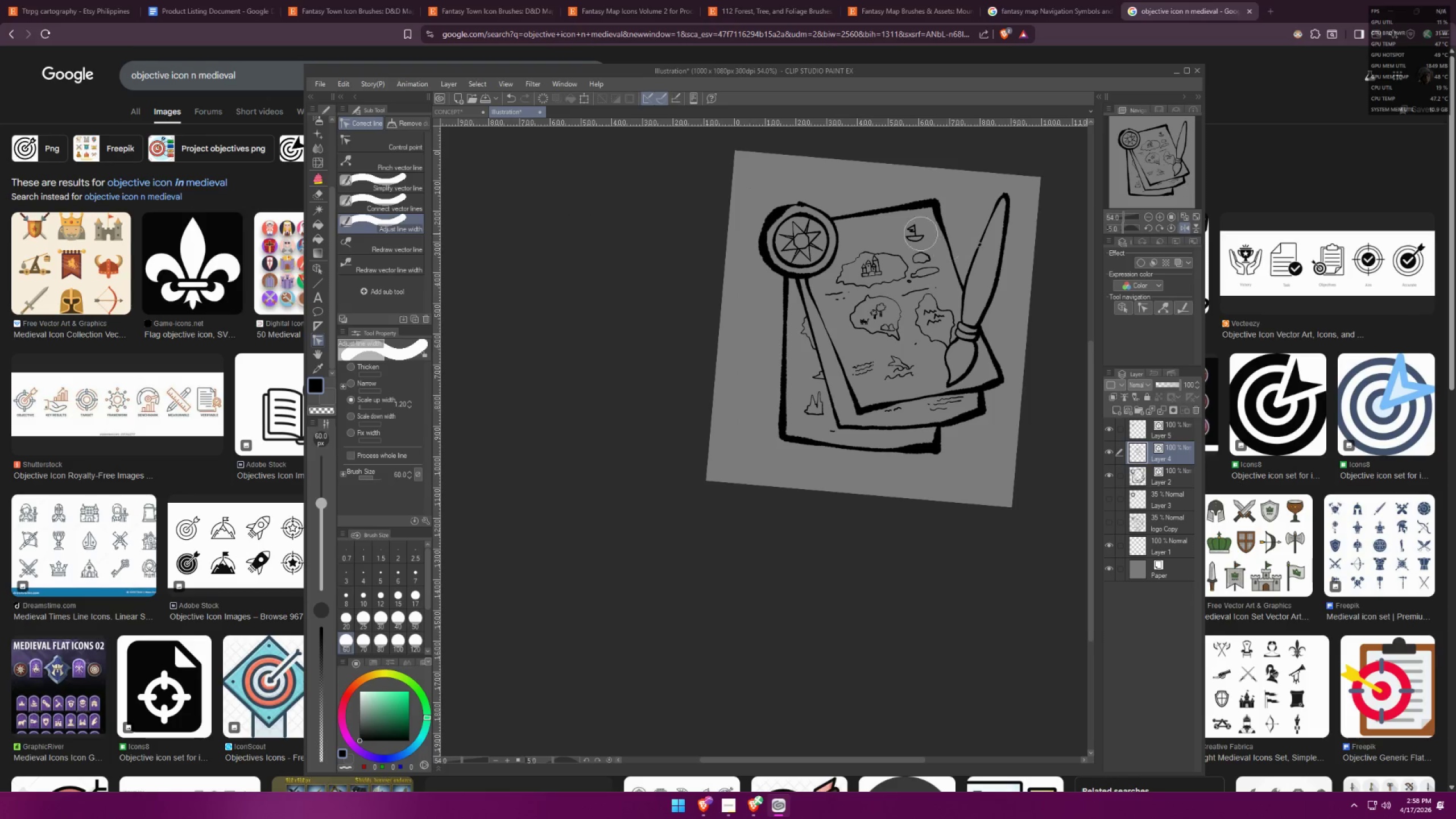 
scroll: coordinate [938, 245], scroll_direction: down, amount: 10.0
 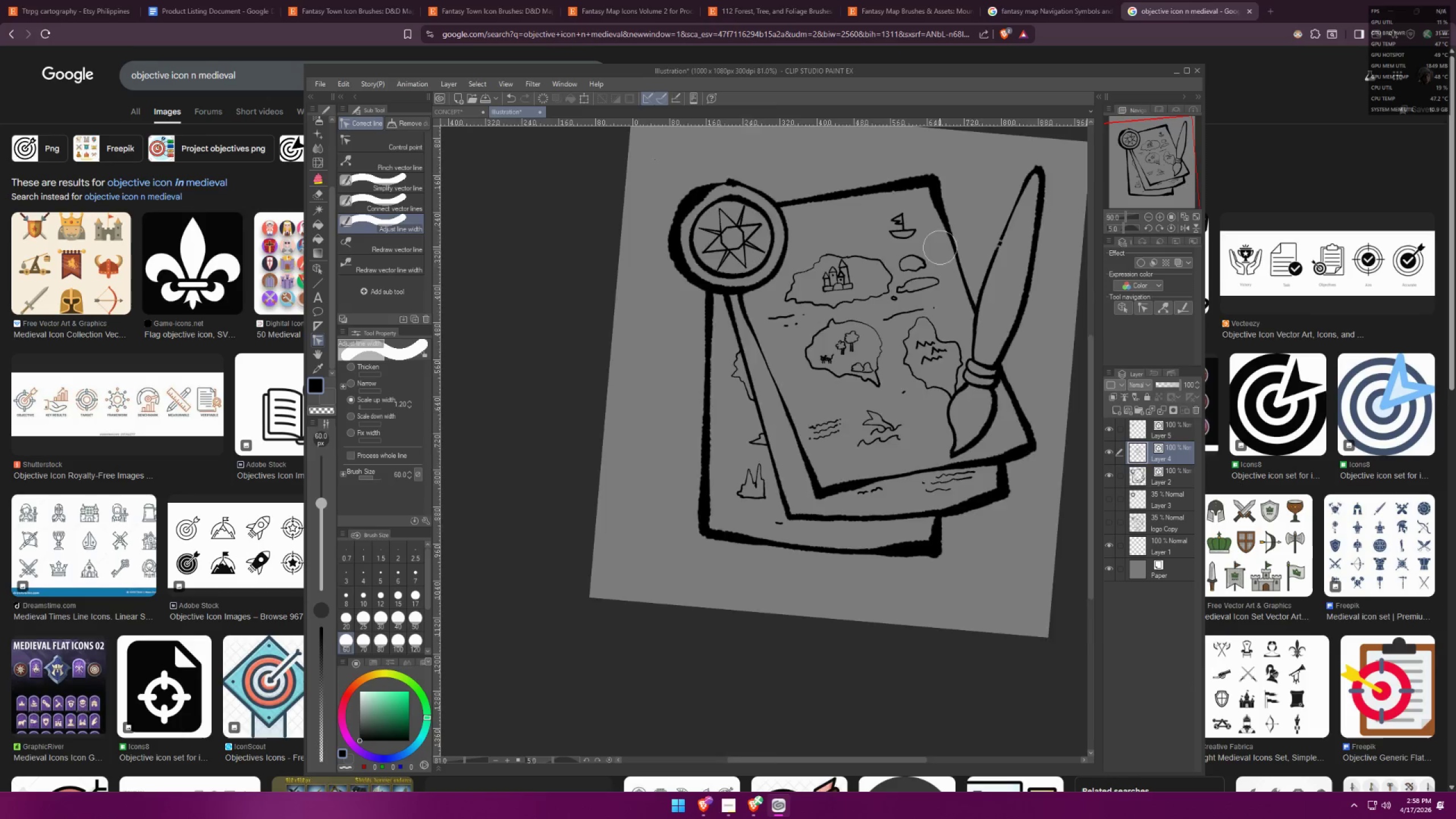 
scroll: coordinate [904, 242], scroll_direction: up, amount: 6.0
 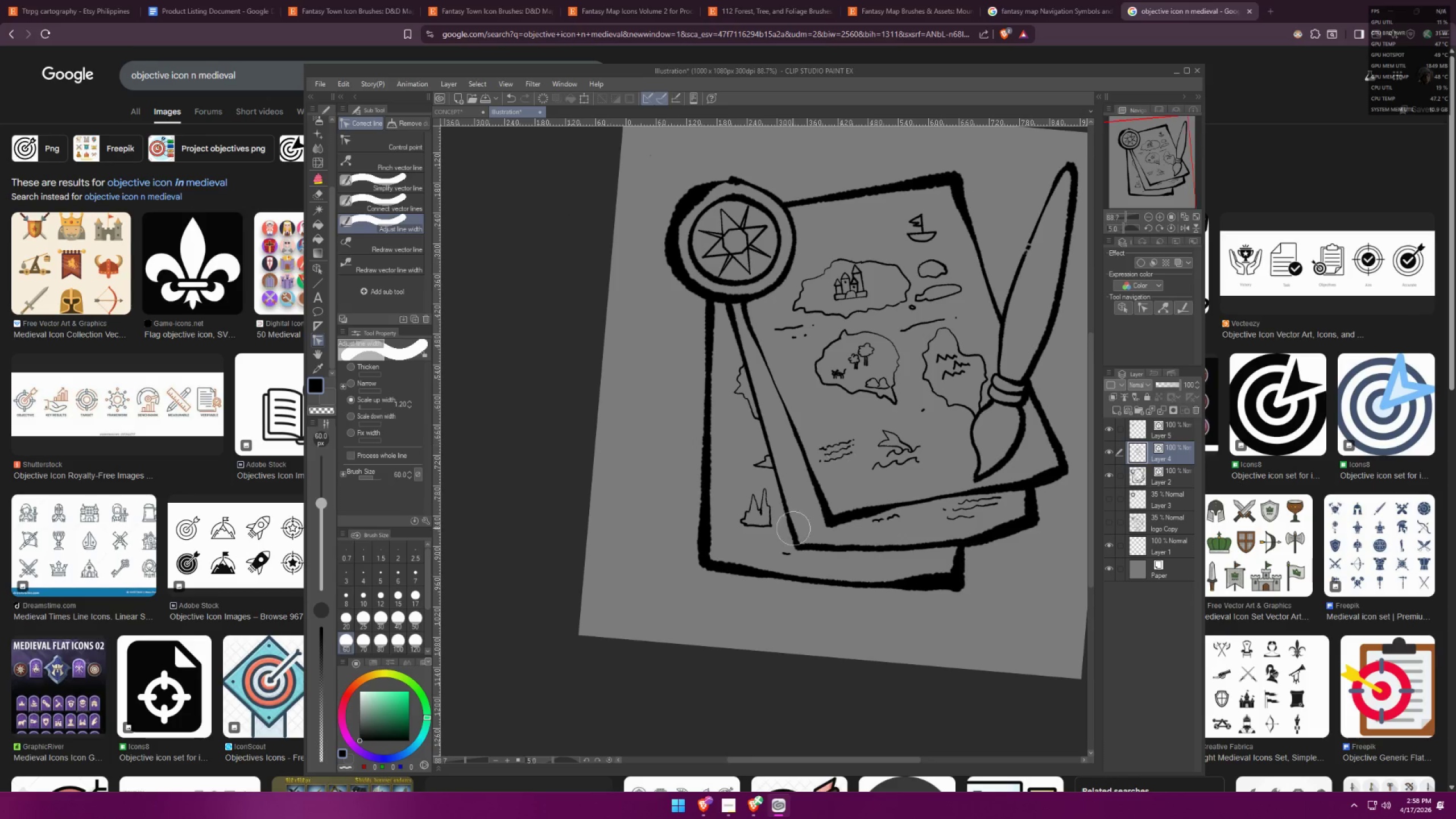 
key(Z)
 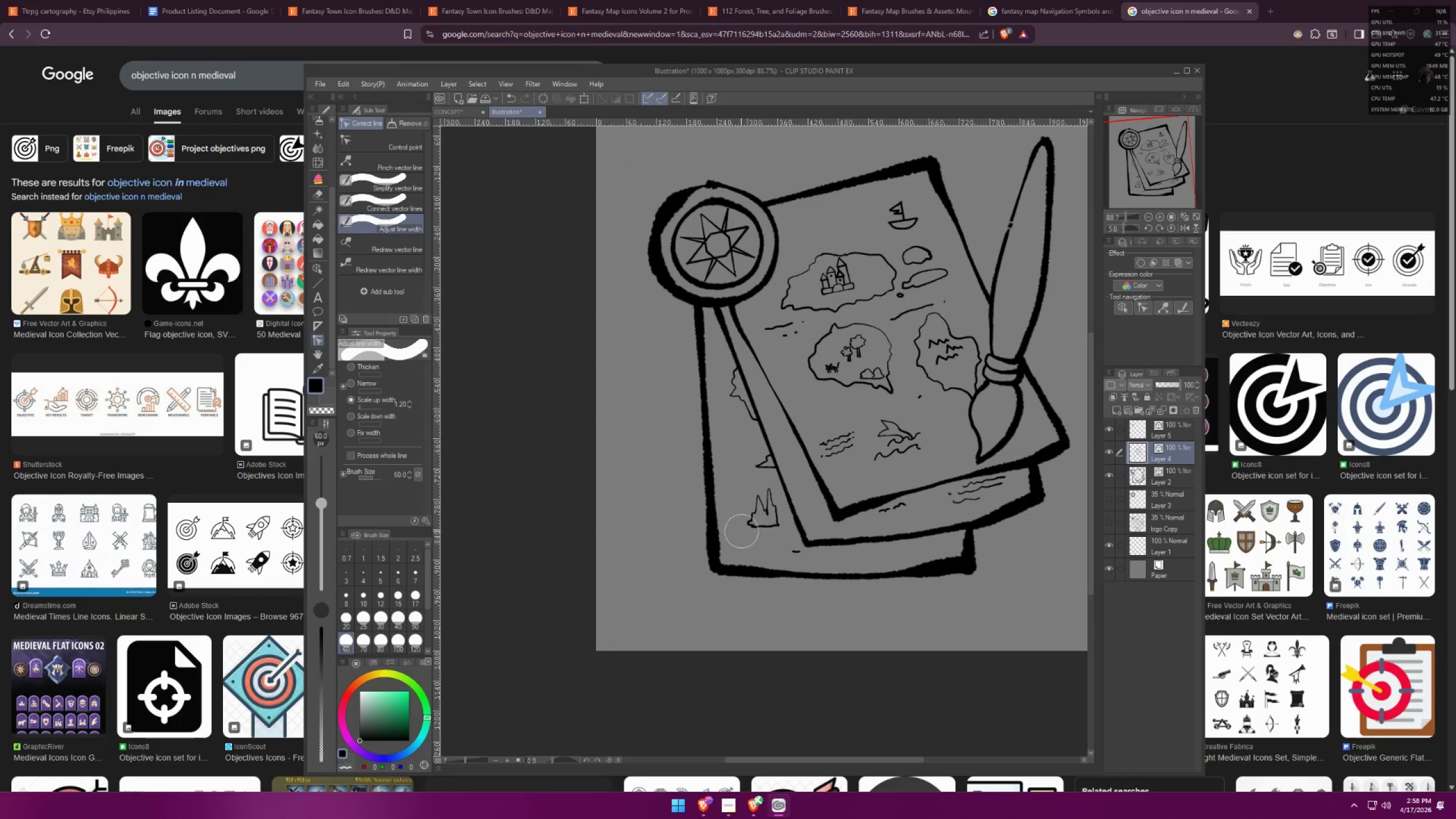 
left_click([742, 530])
 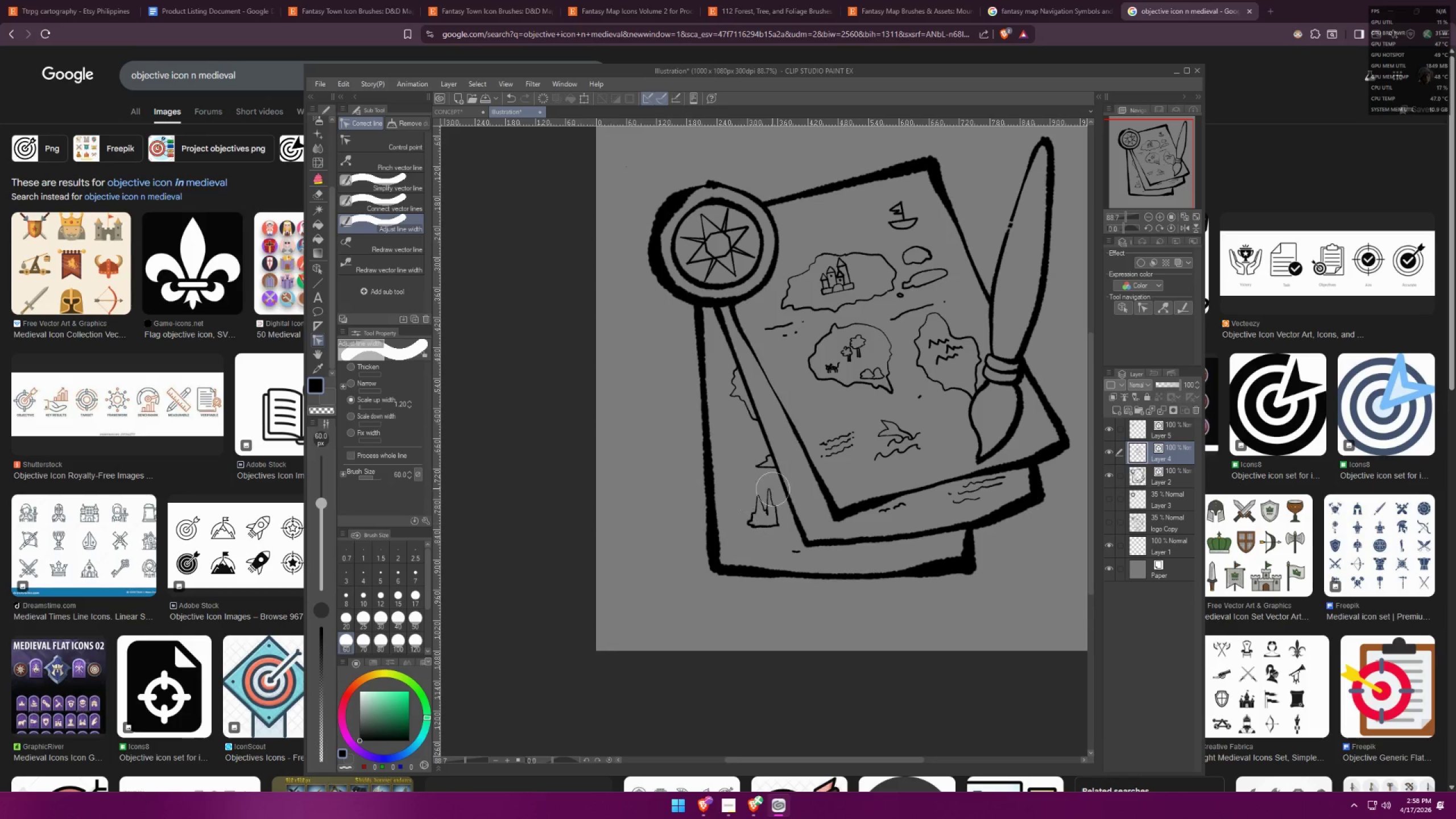 
hold_key(key=Space, duration=0.35)
 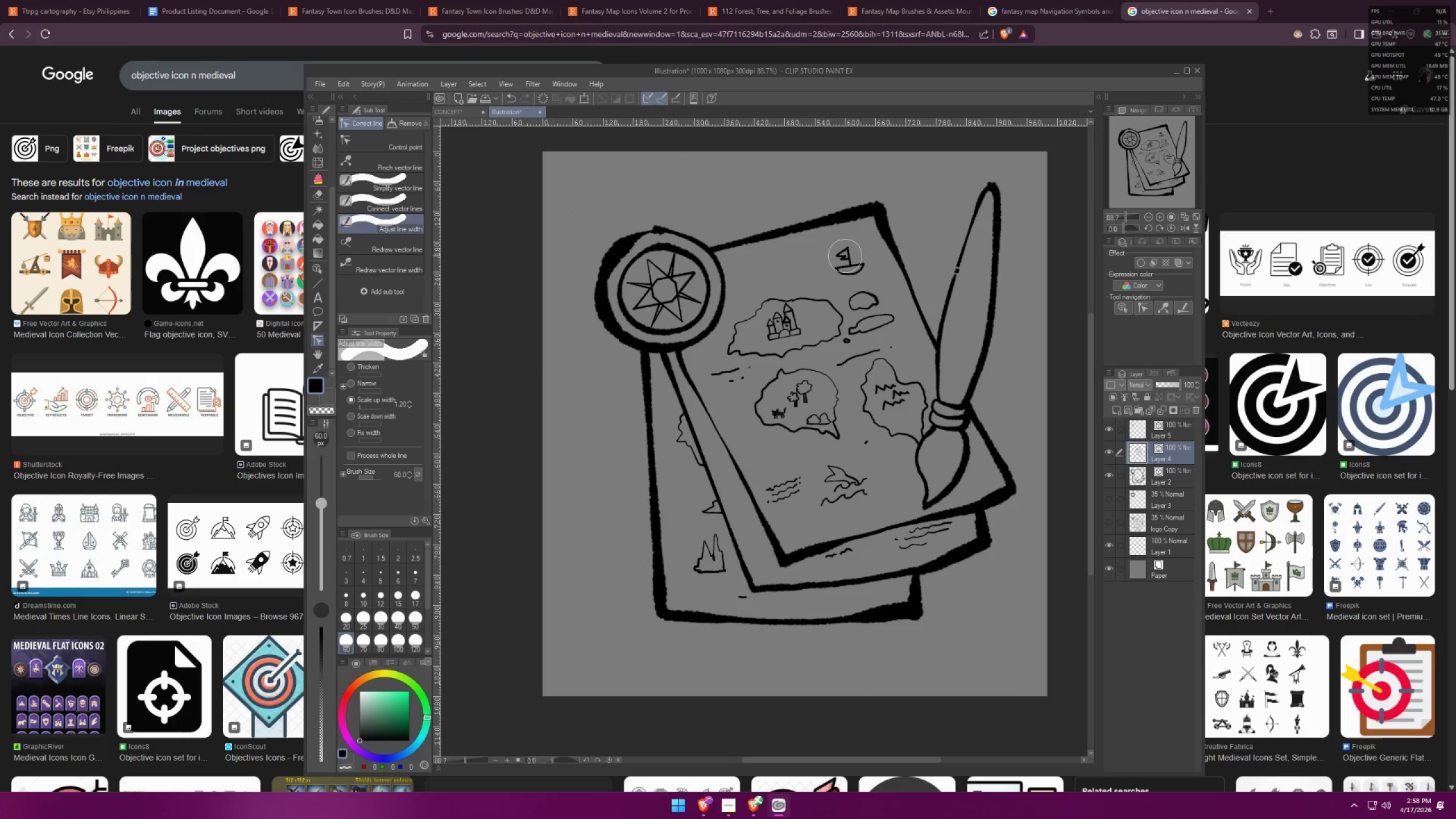 
left_click_drag(start_coordinate=[799, 388], to_coordinate=[746, 433])
 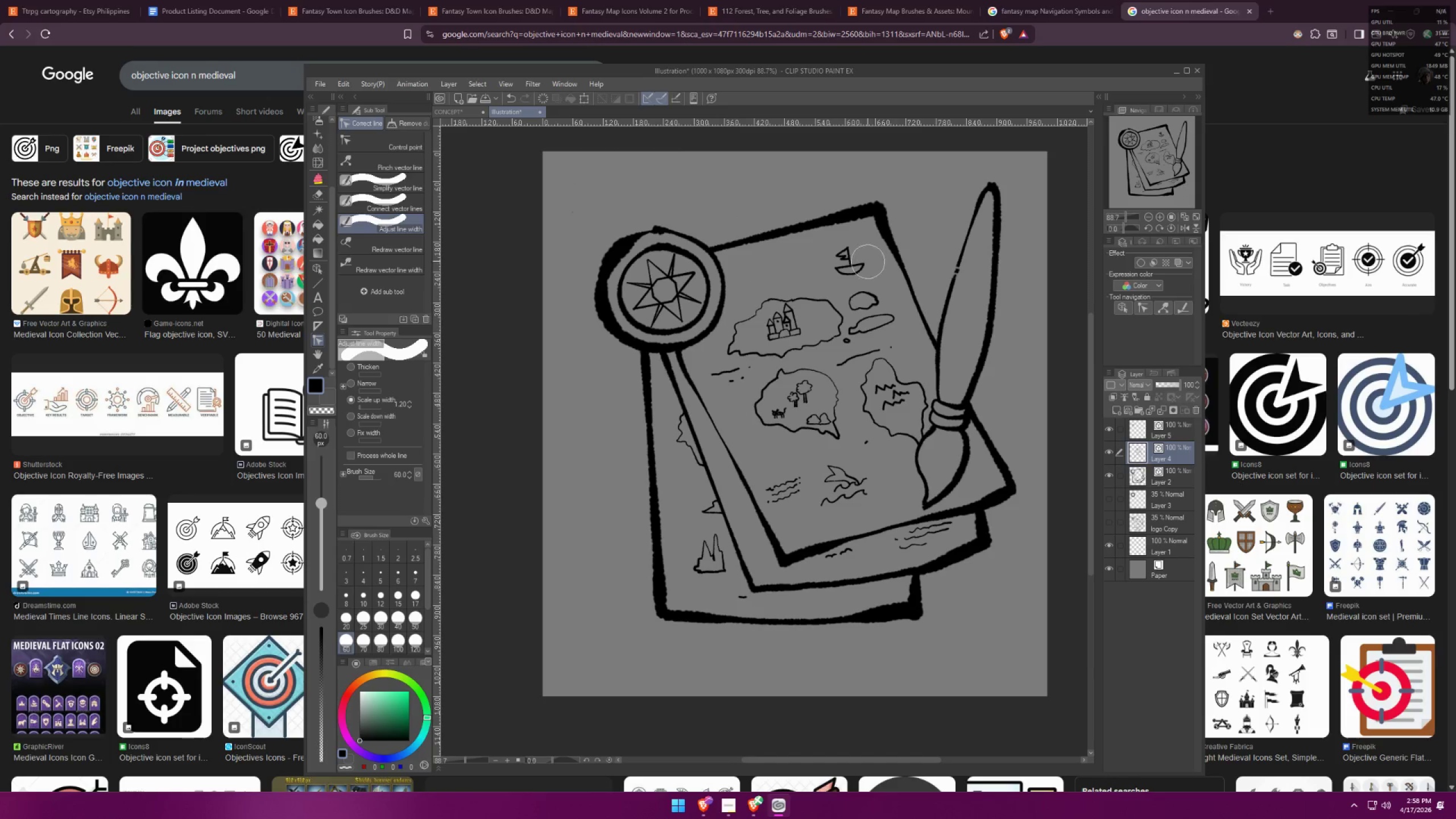 
scroll: coordinate [835, 269], scroll_direction: up, amount: 8.0
 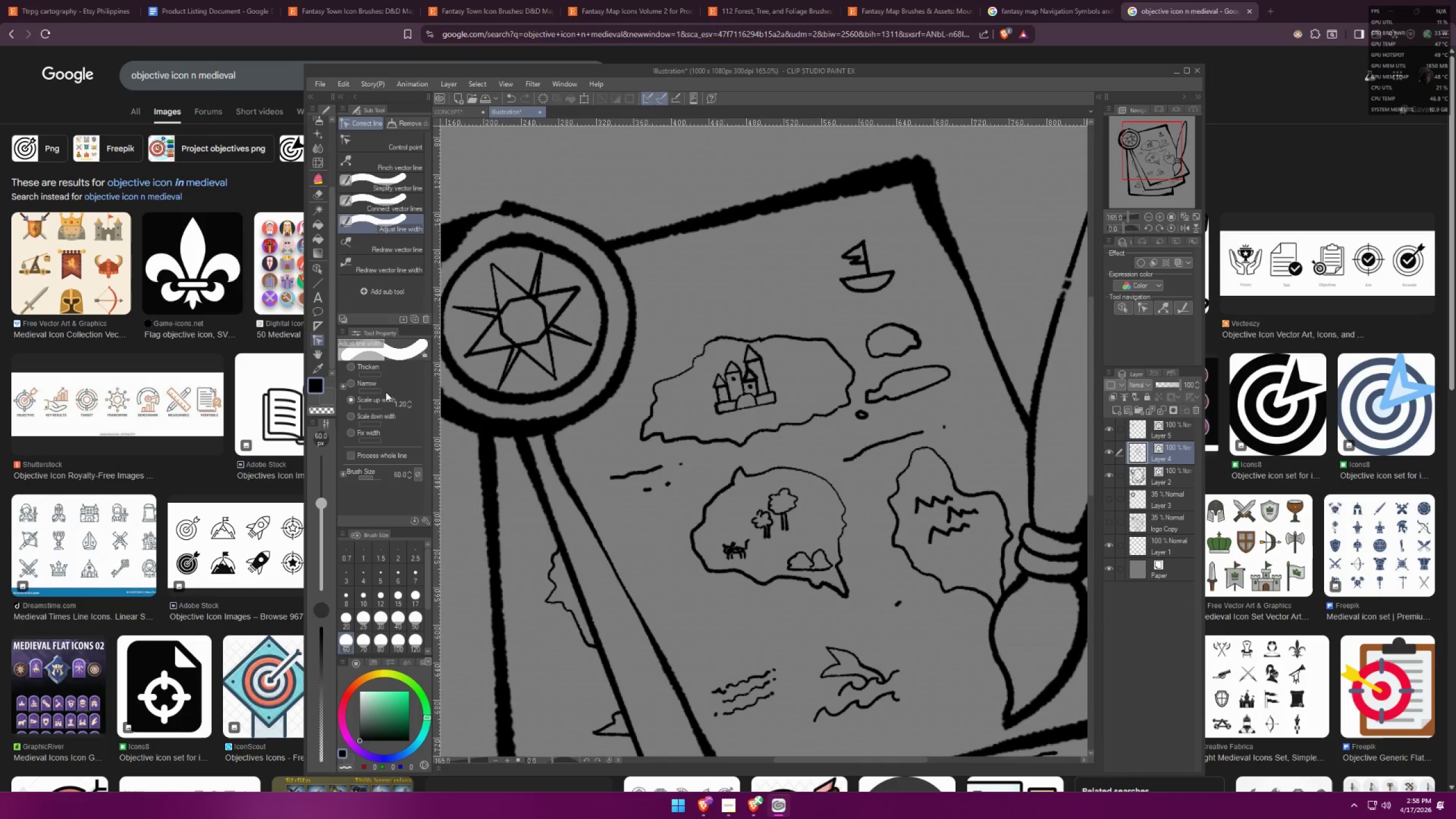 
left_click([361, 417])
 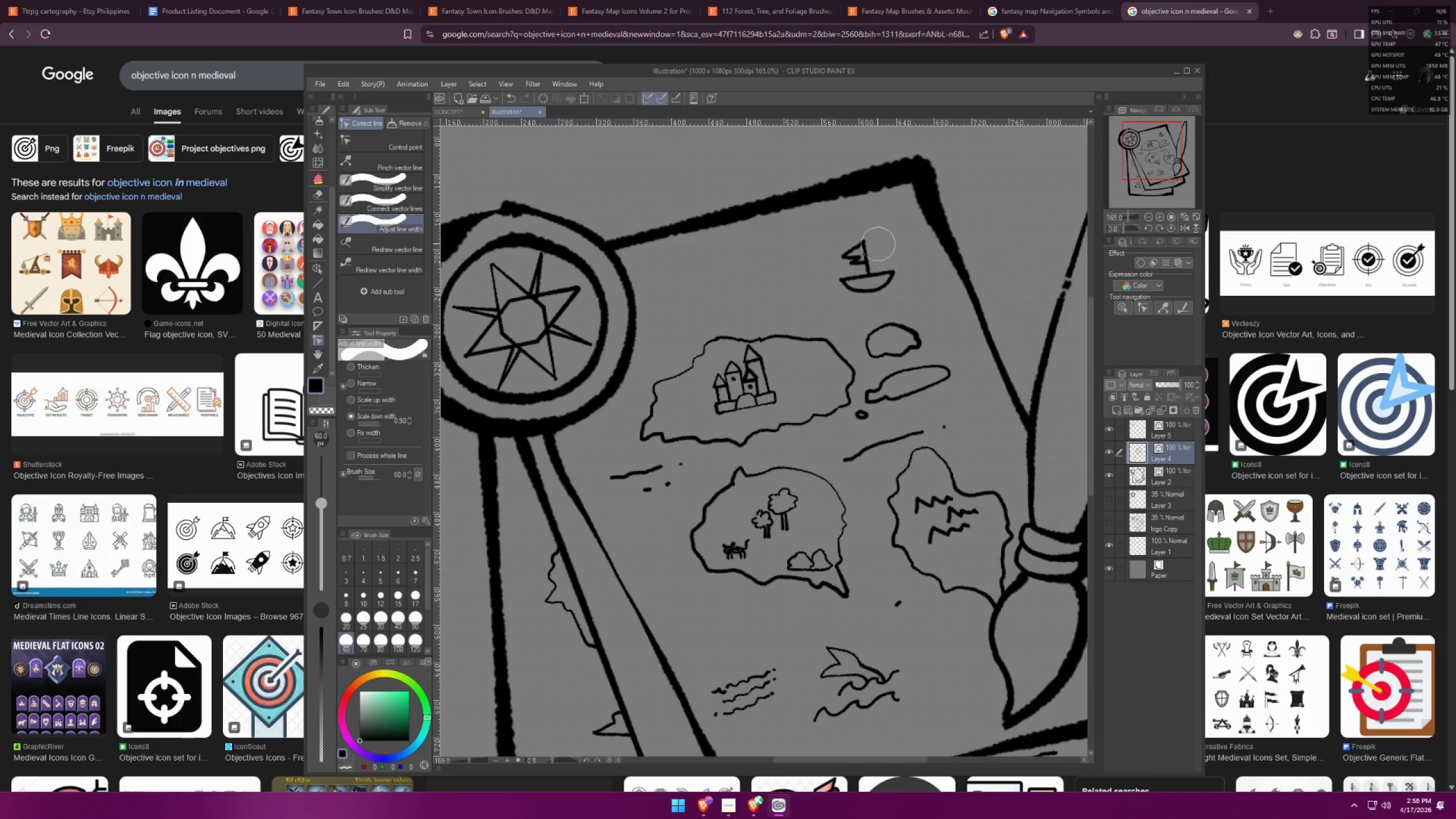 
double_click([853, 246])
 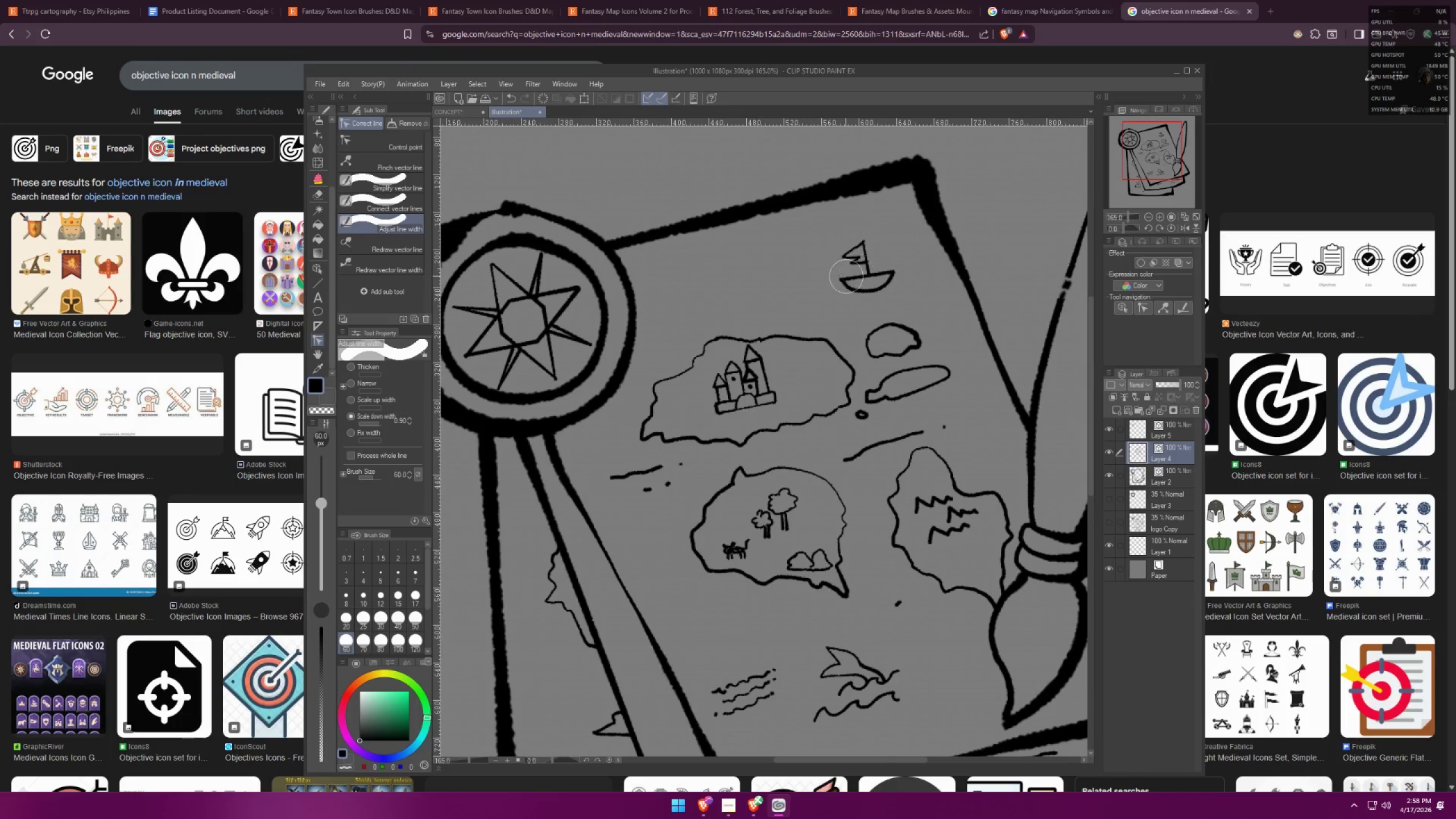 
triple_click([850, 278])
 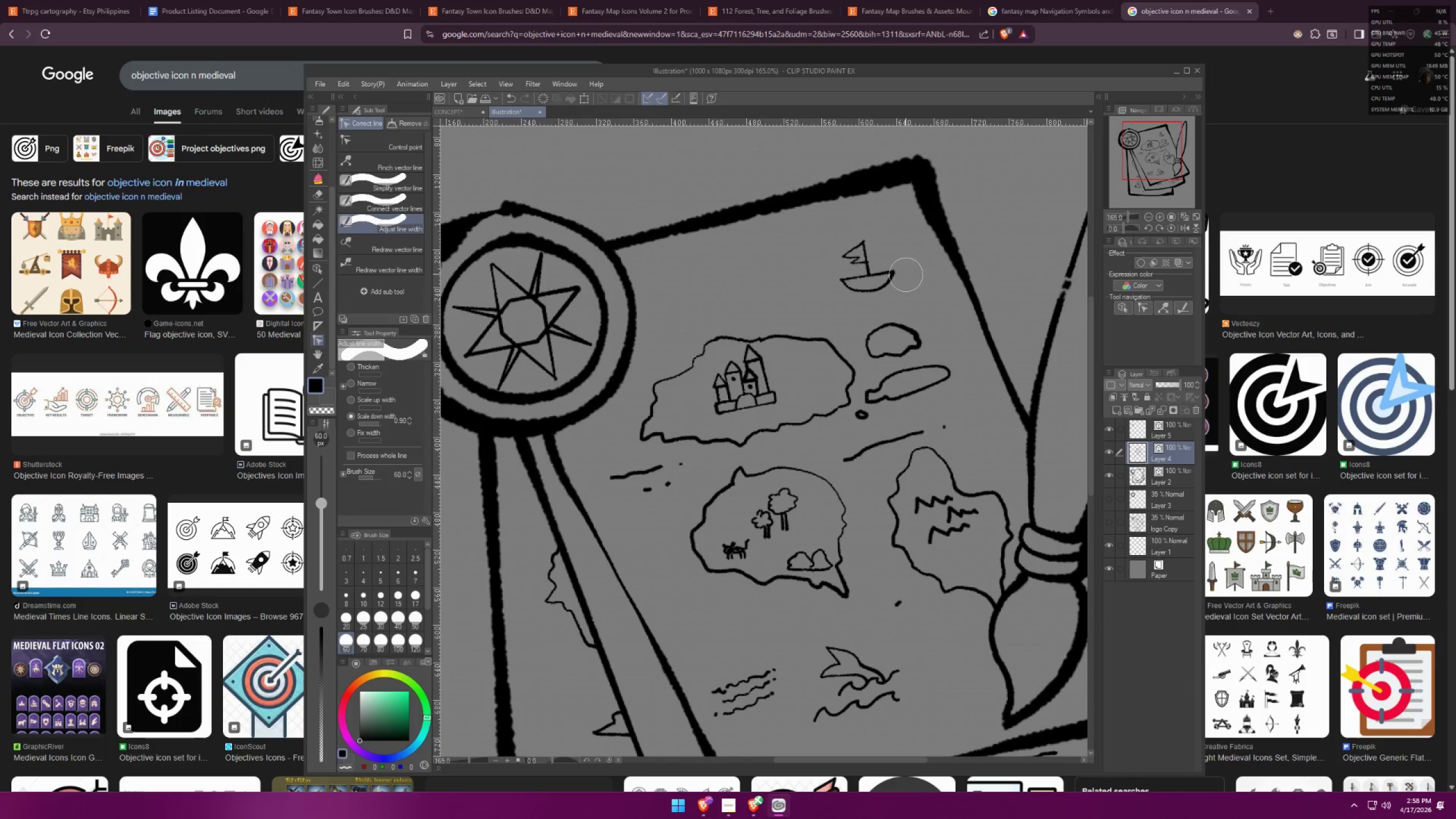 
triple_click([905, 271])
 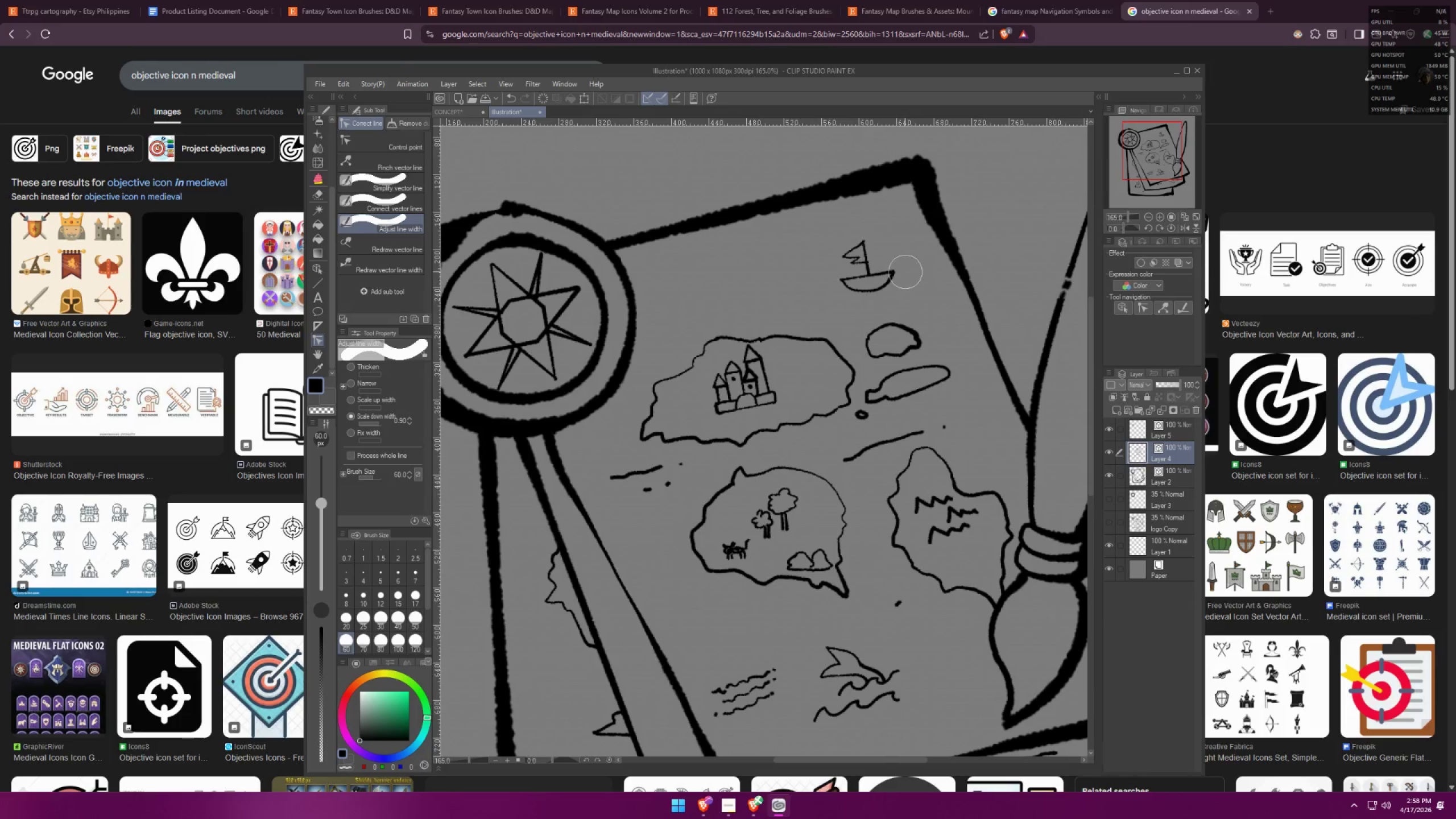 
triple_click([905, 271])
 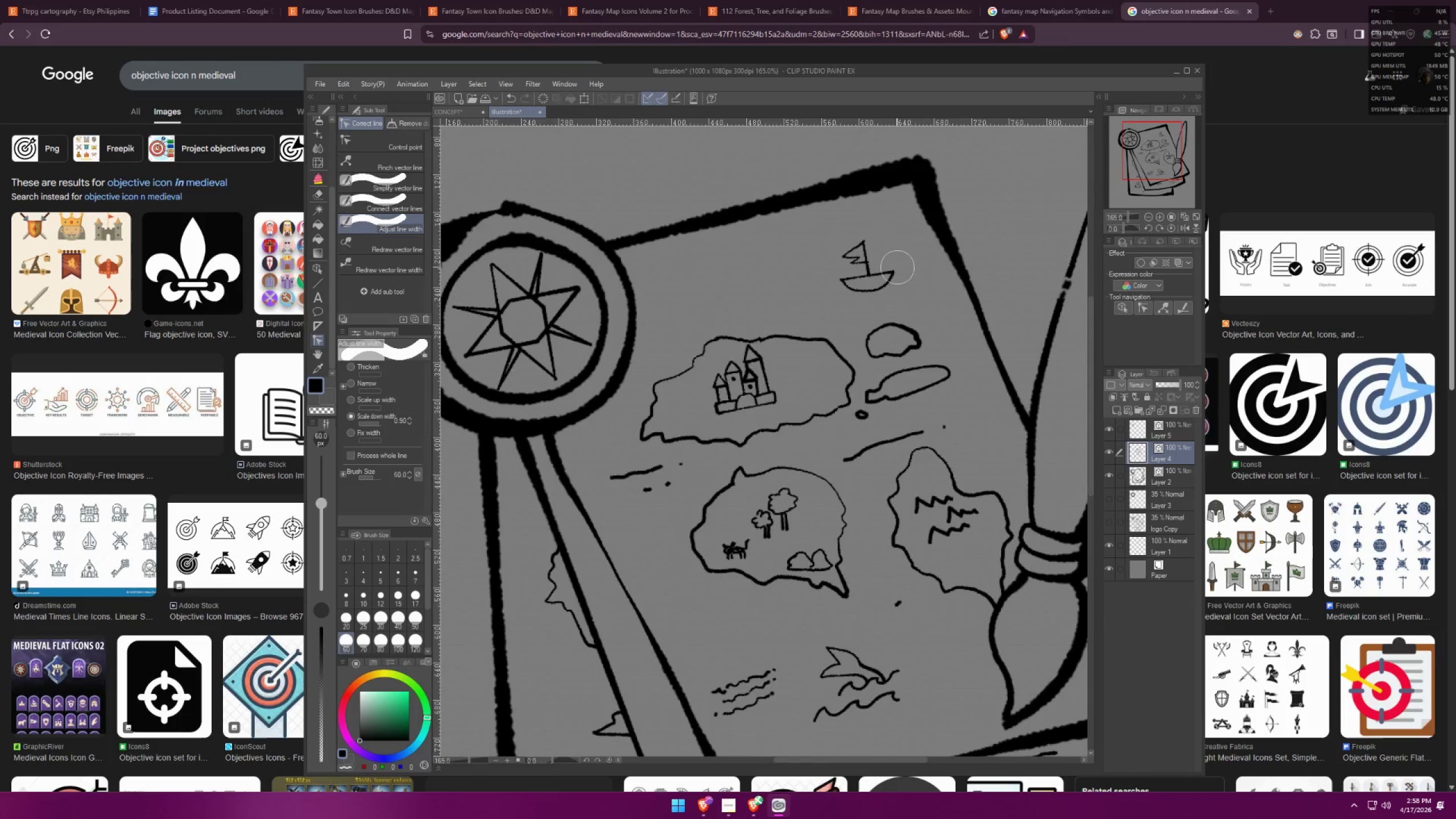 
type(ffc)
 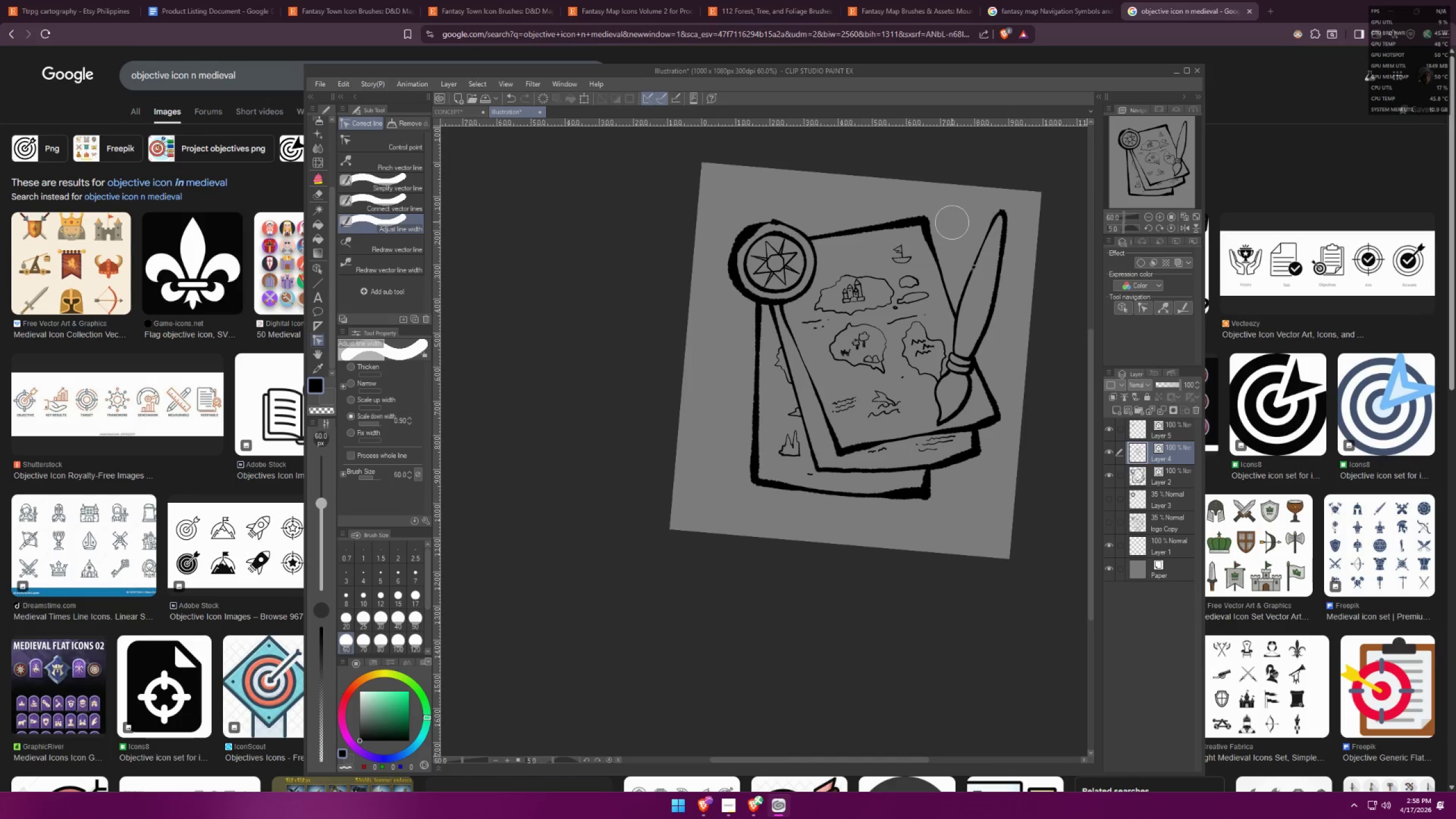 
scroll: coordinate [951, 222], scroll_direction: down, amount: 10.0
 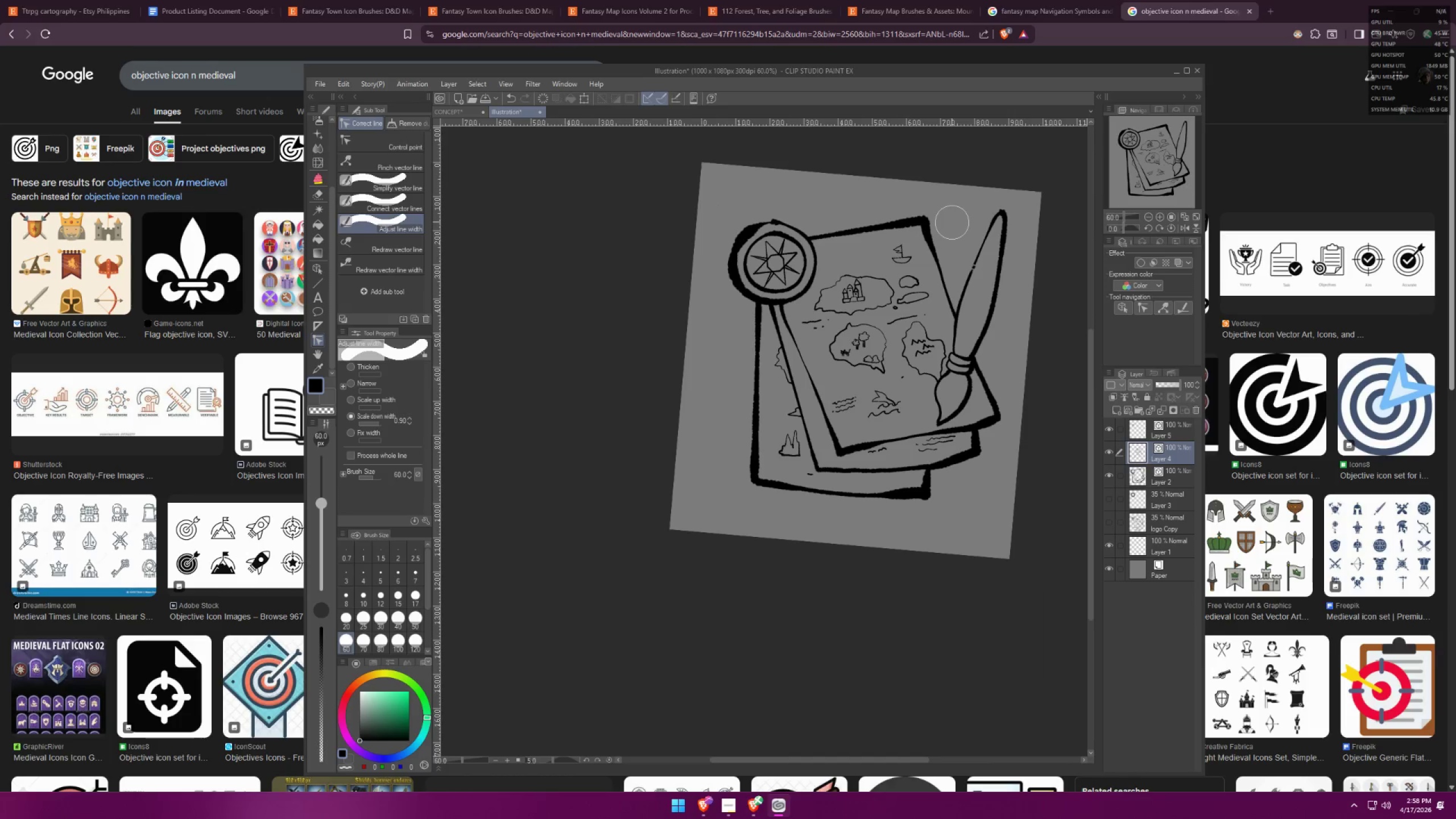 
type(ff)
 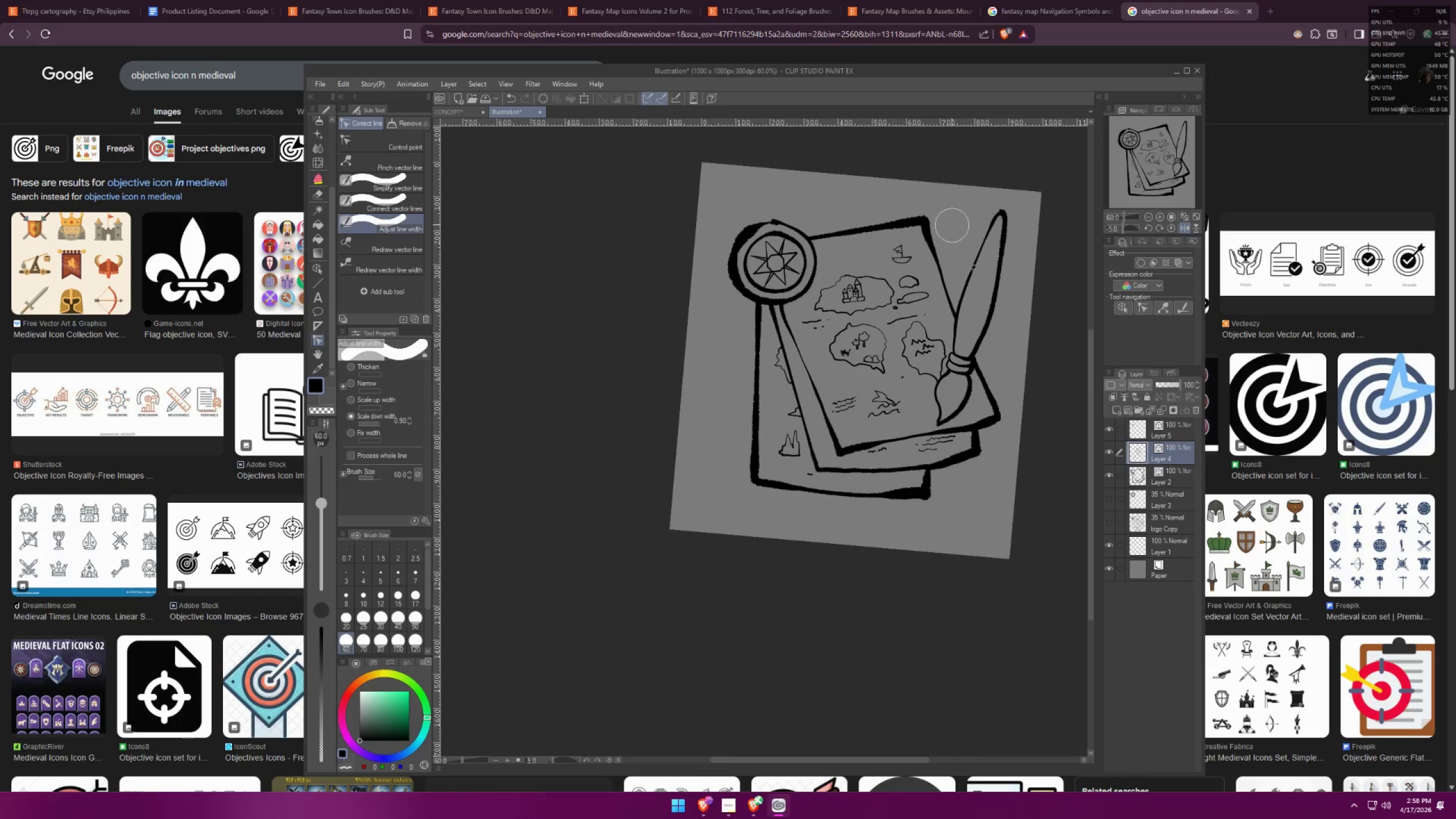 
scroll: coordinate [921, 246], scroll_direction: up, amount: 13.0
 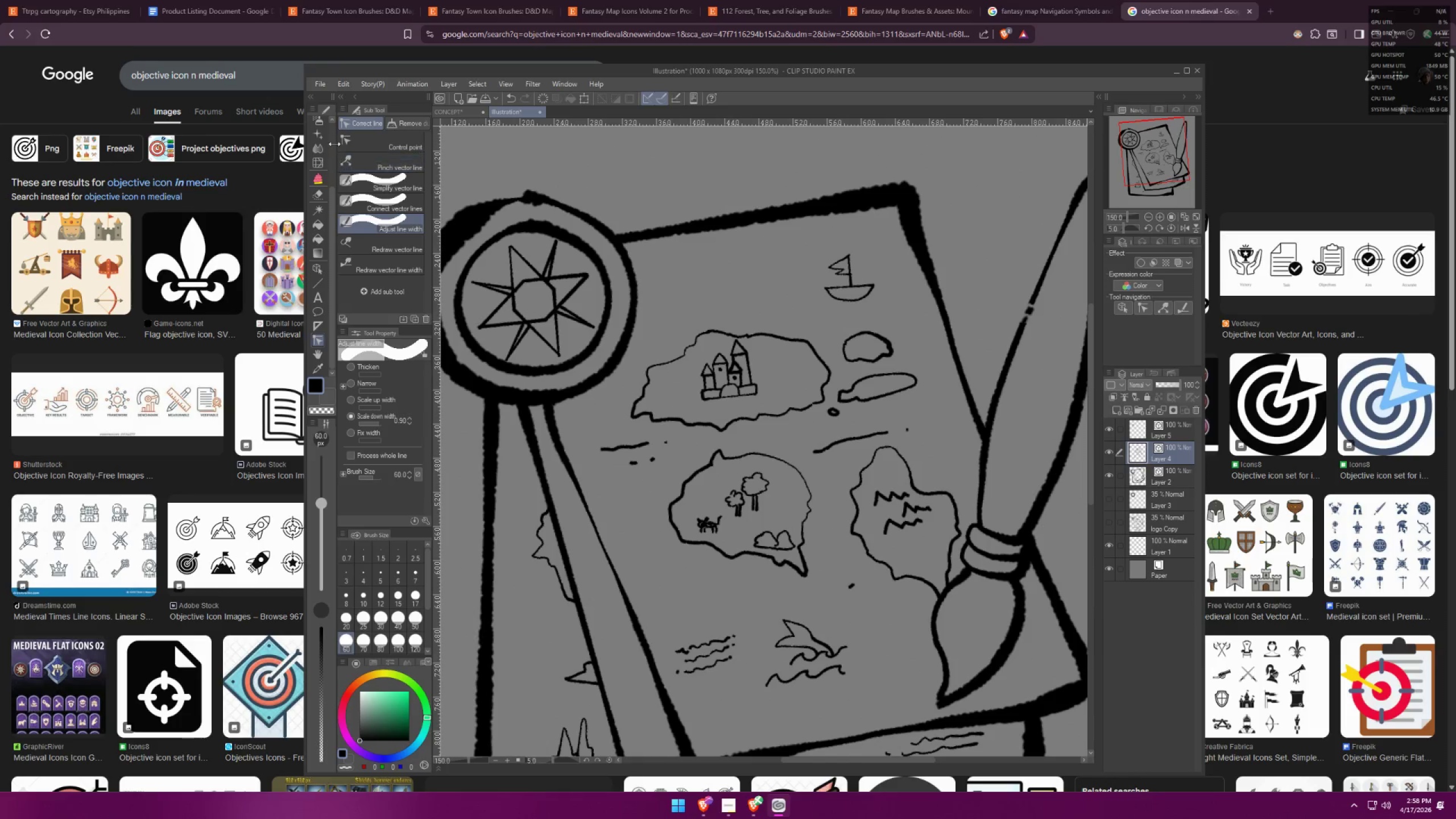 
left_click([317, 130])
 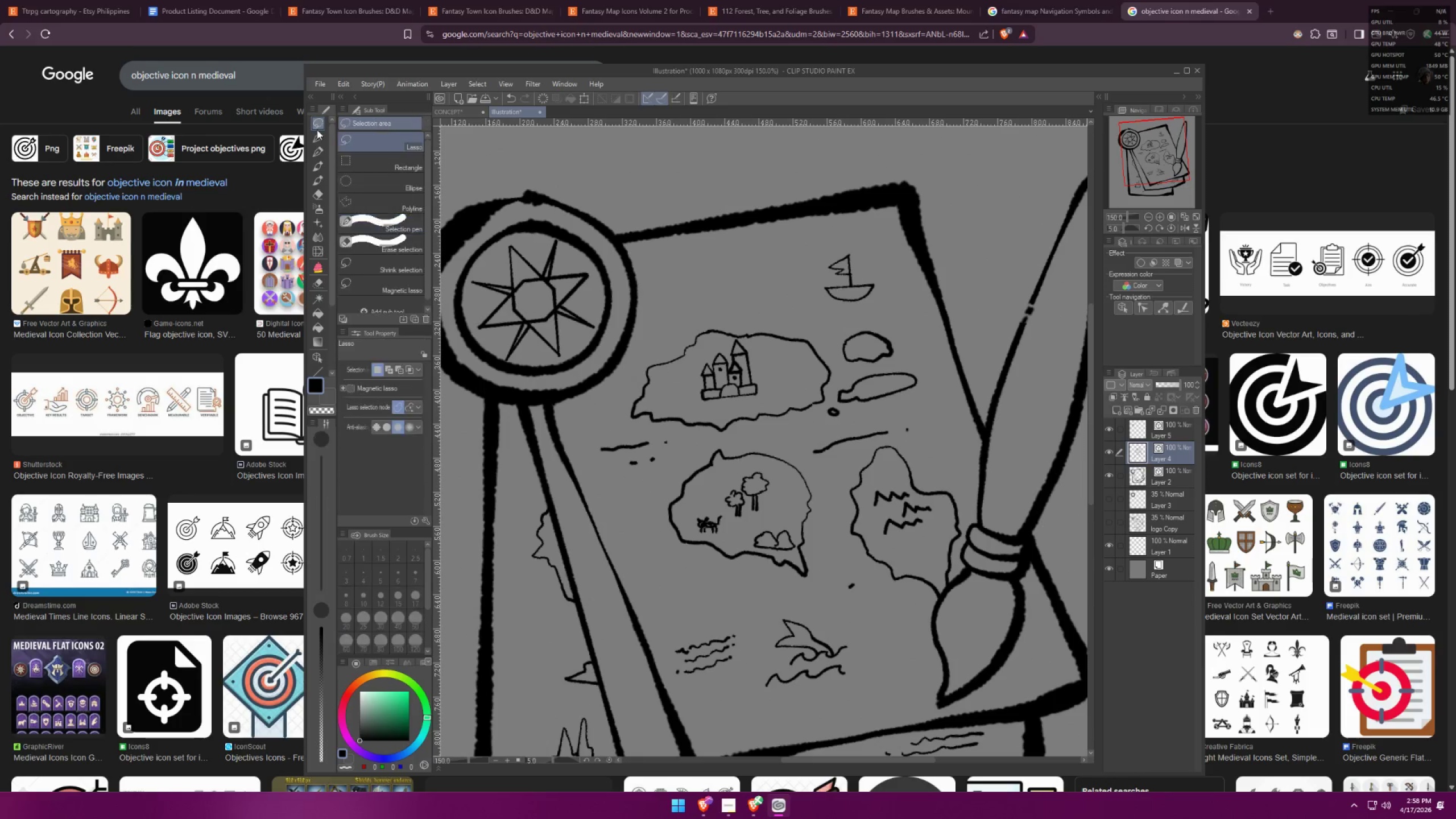 
scroll: coordinate [311, 143], scroll_direction: up, amount: 12.0
 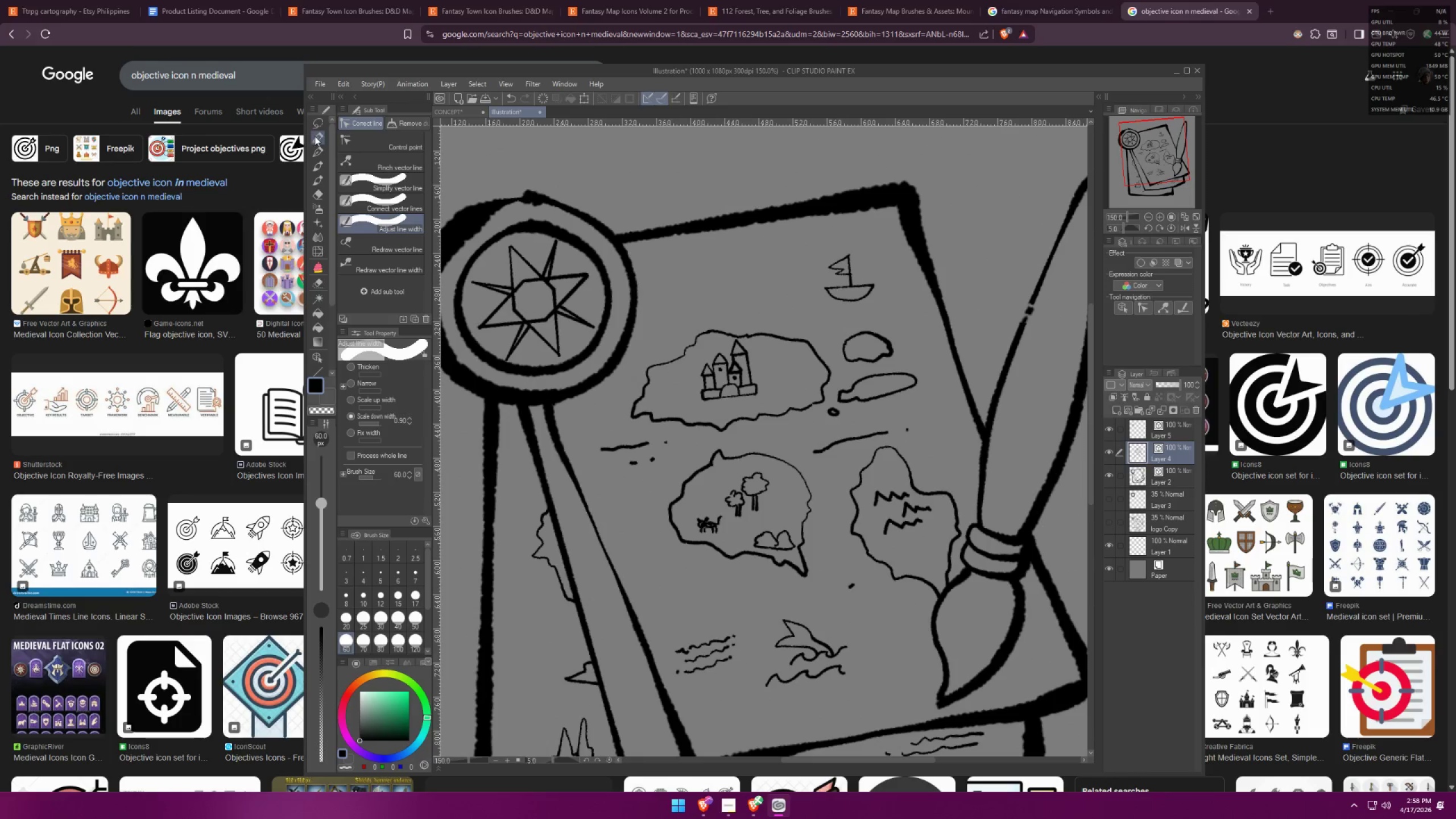 
double_click([322, 142])
 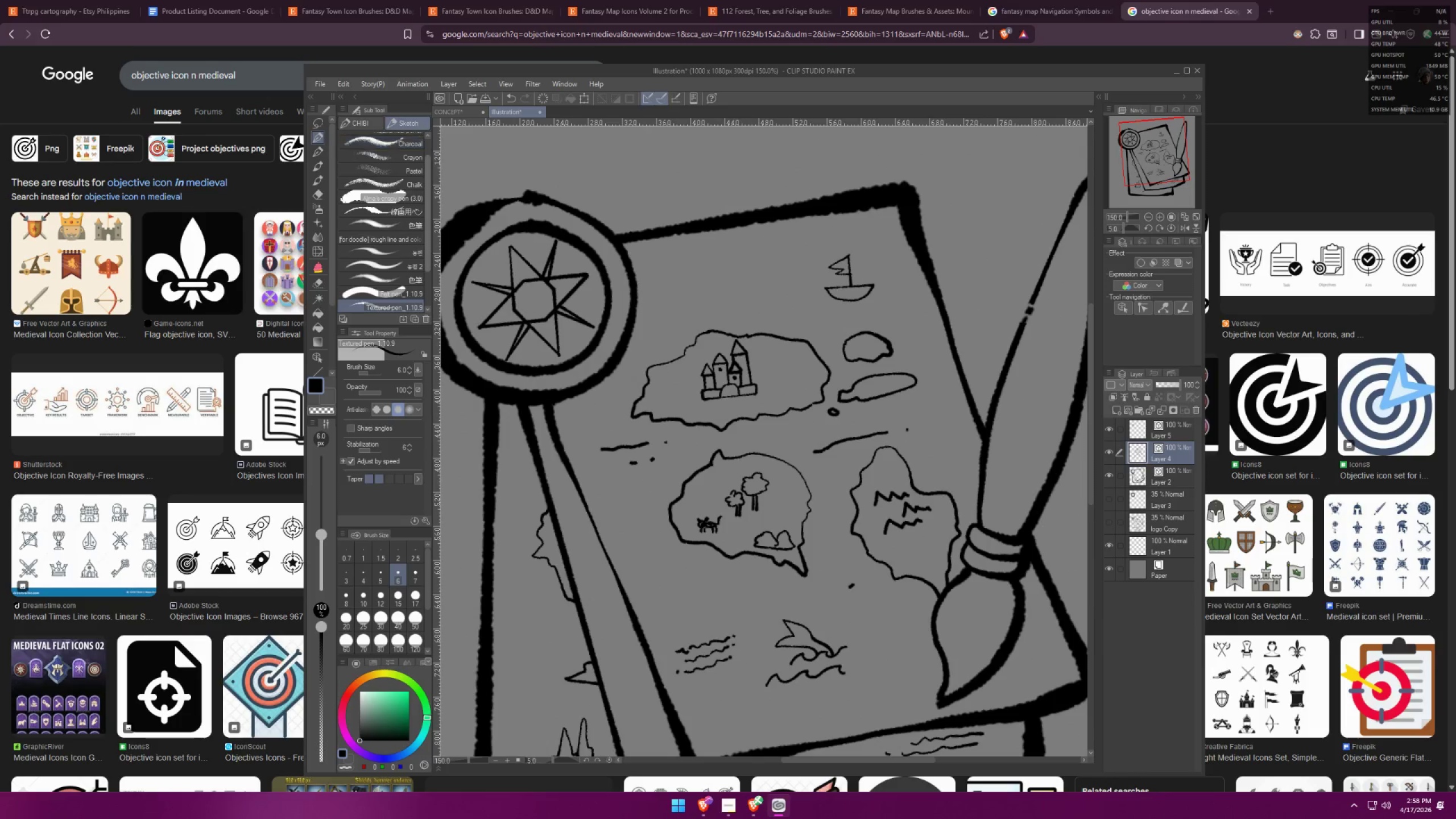 
left_click_drag(start_coordinate=[746, 275], to_coordinate=[759, 323])
 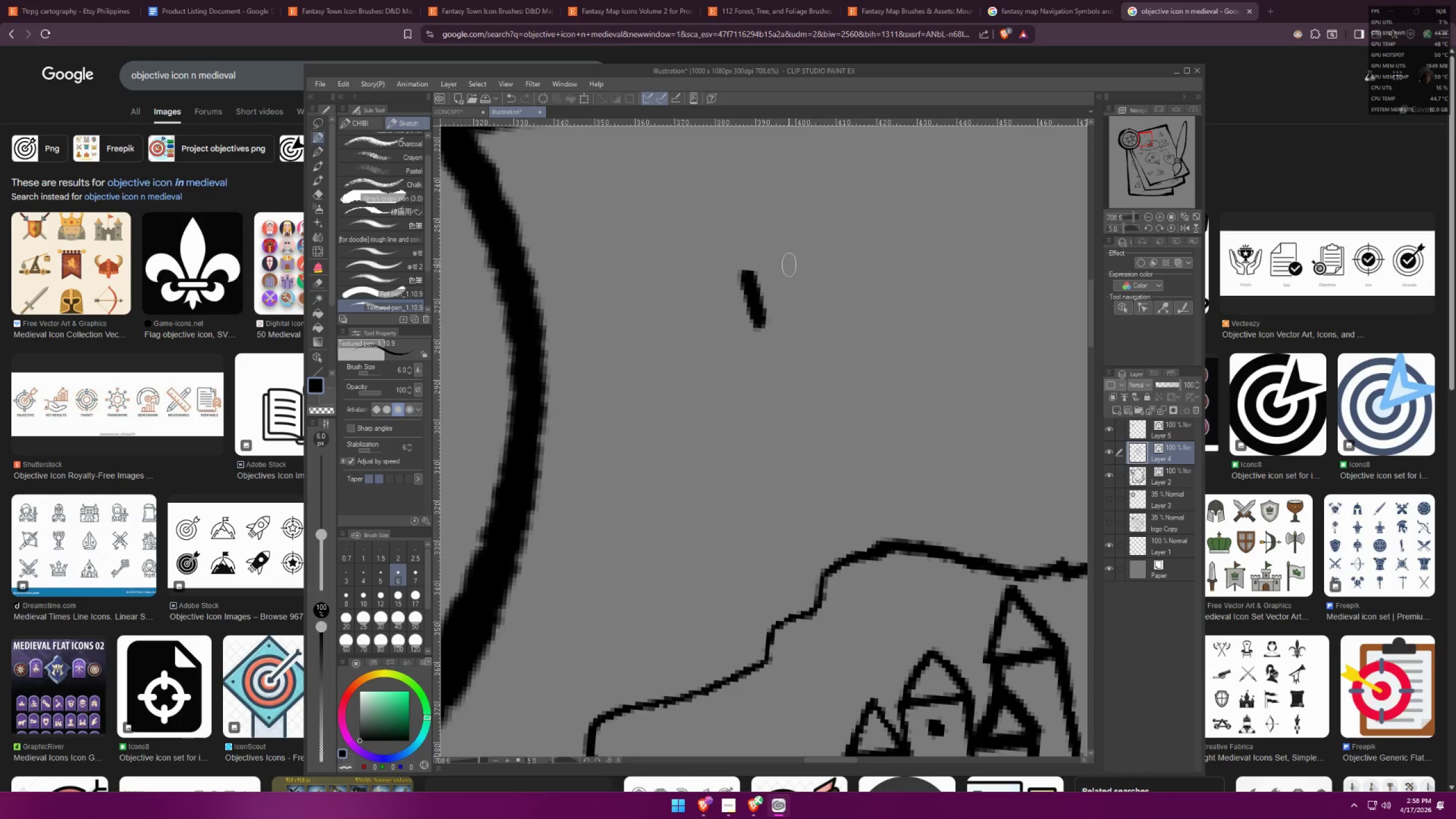 
scroll: coordinate [744, 301], scroll_direction: up, amount: 20.0
 